 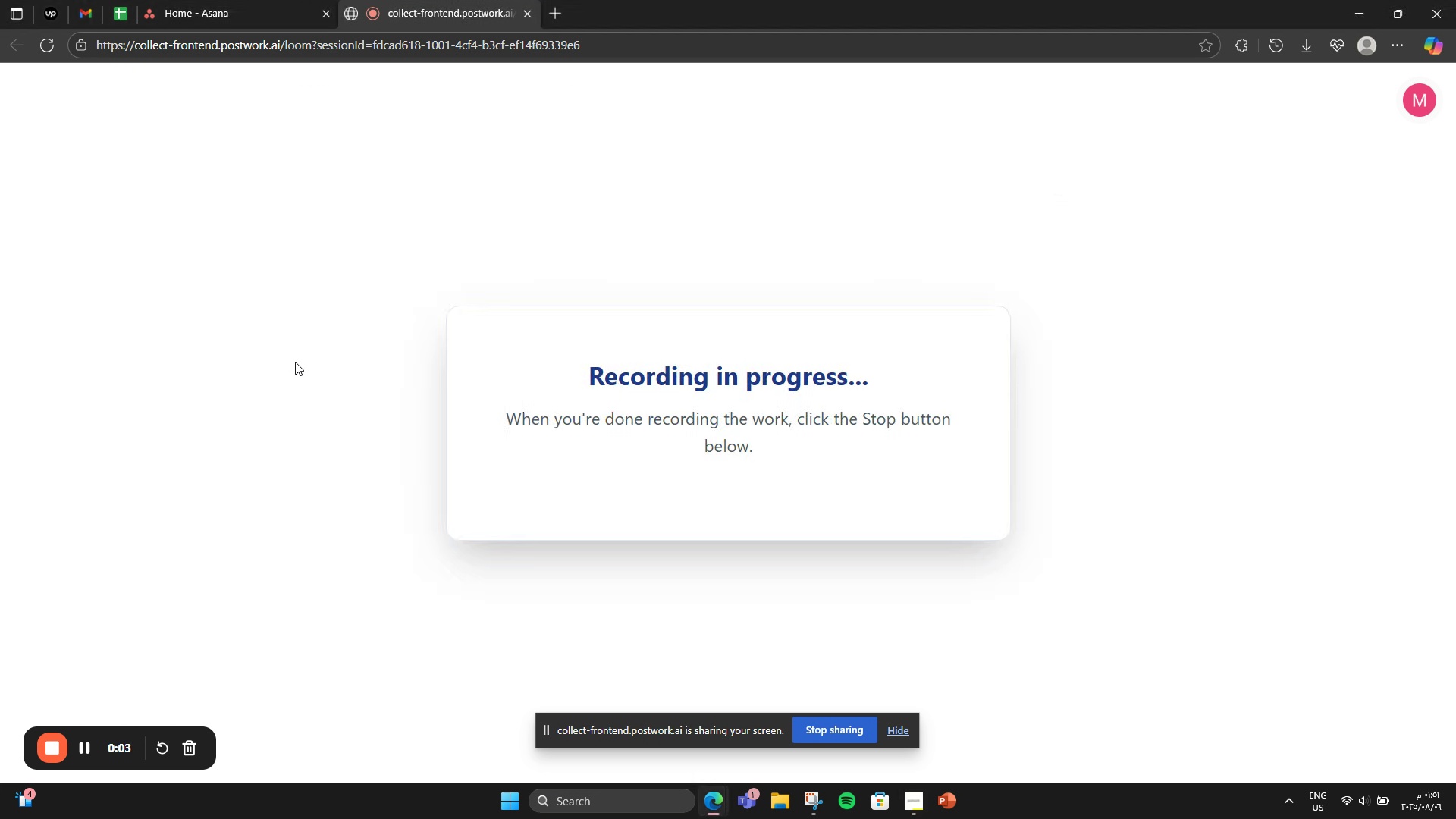 
left_click([905, 729])
 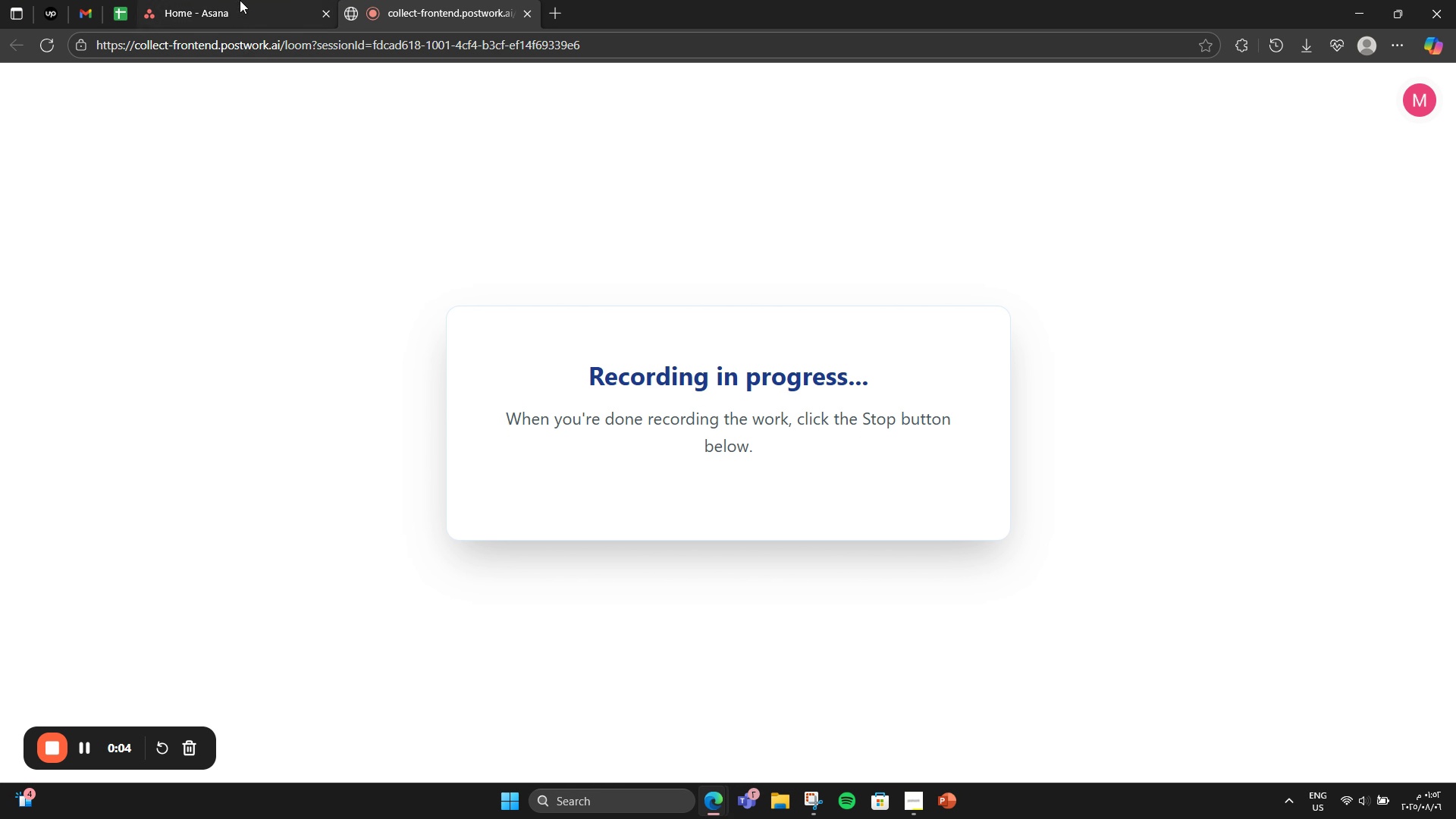 
left_click([240, 0])
 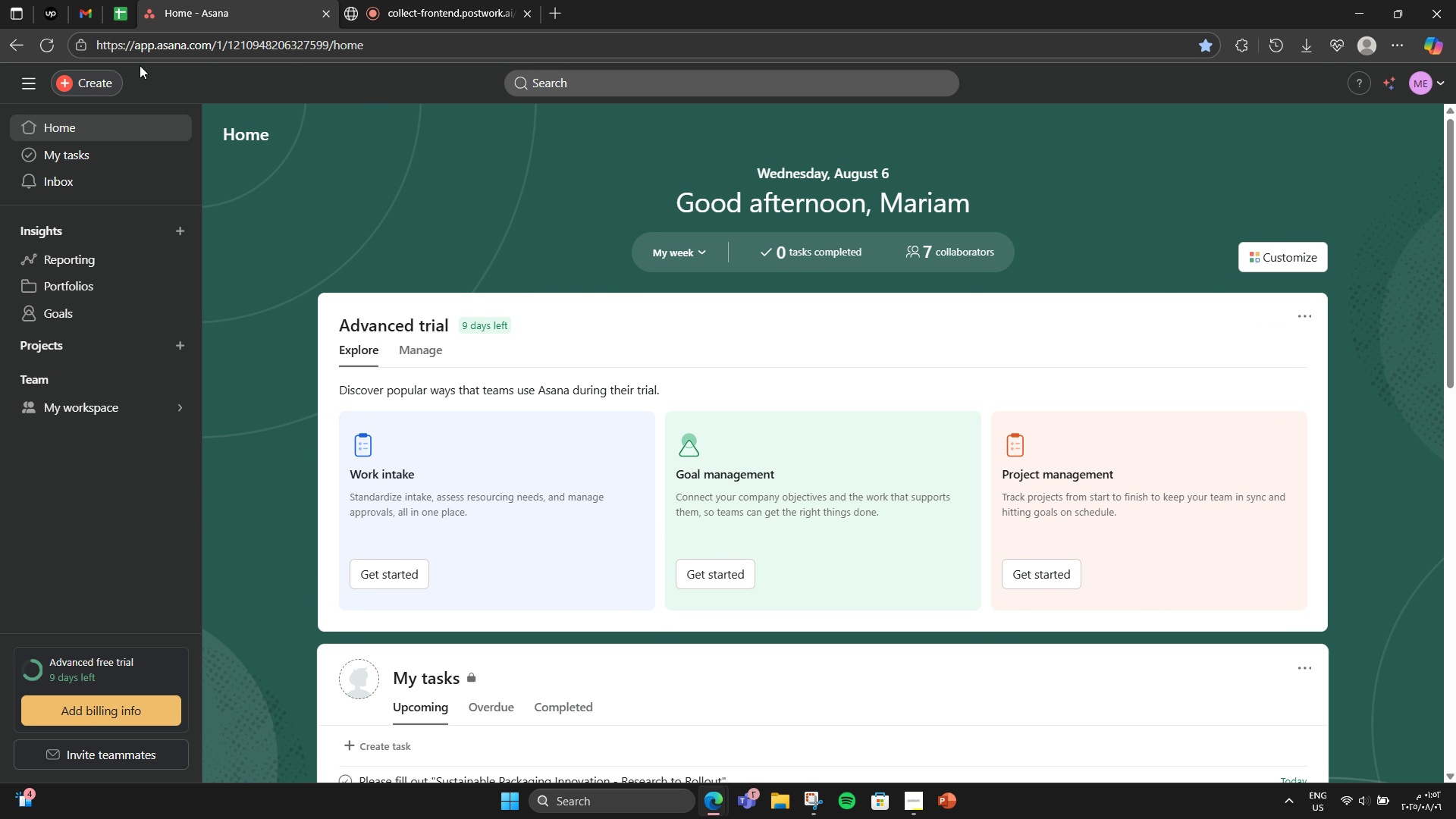 
left_click([110, 78])
 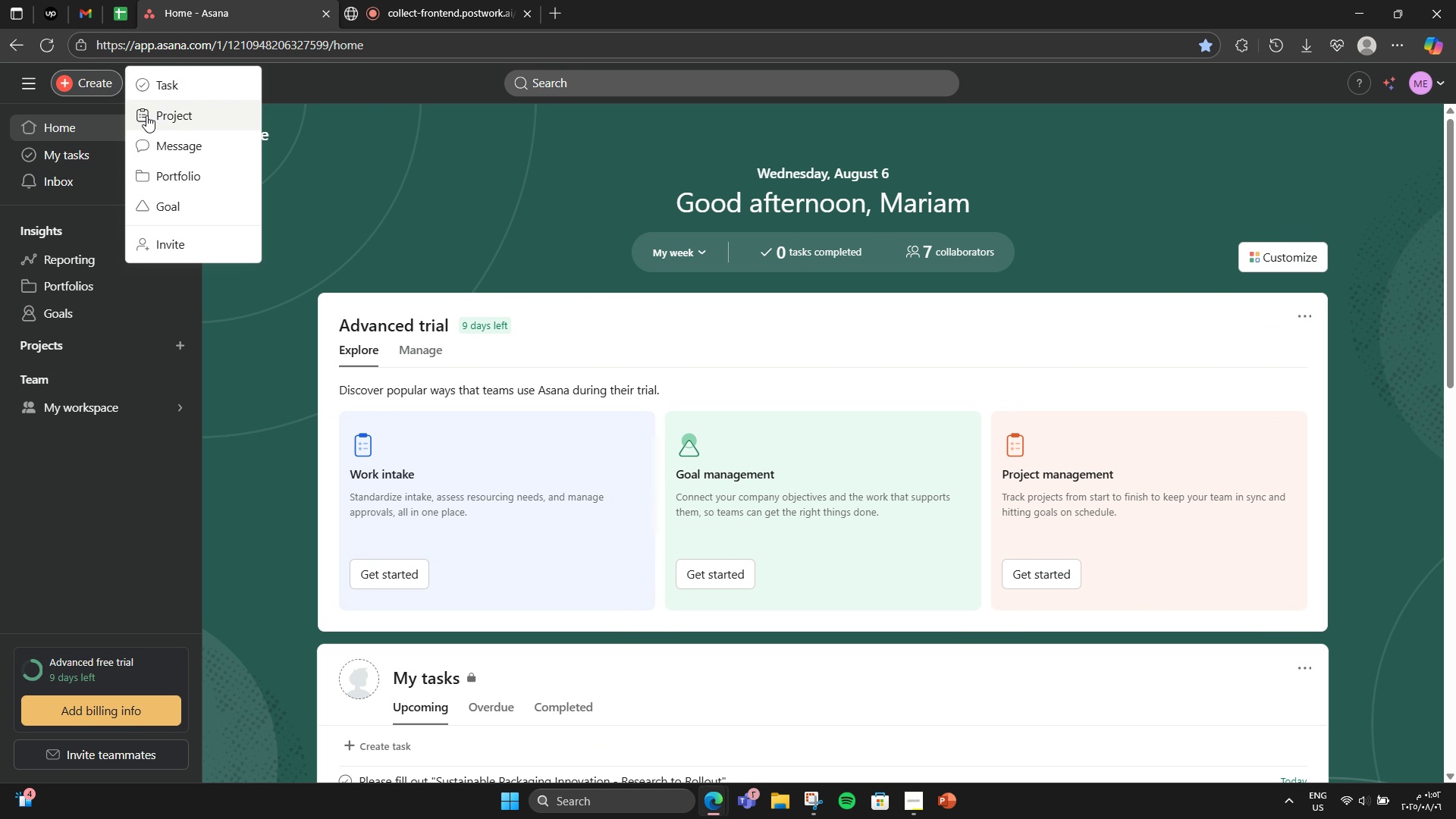 
left_click([152, 120])
 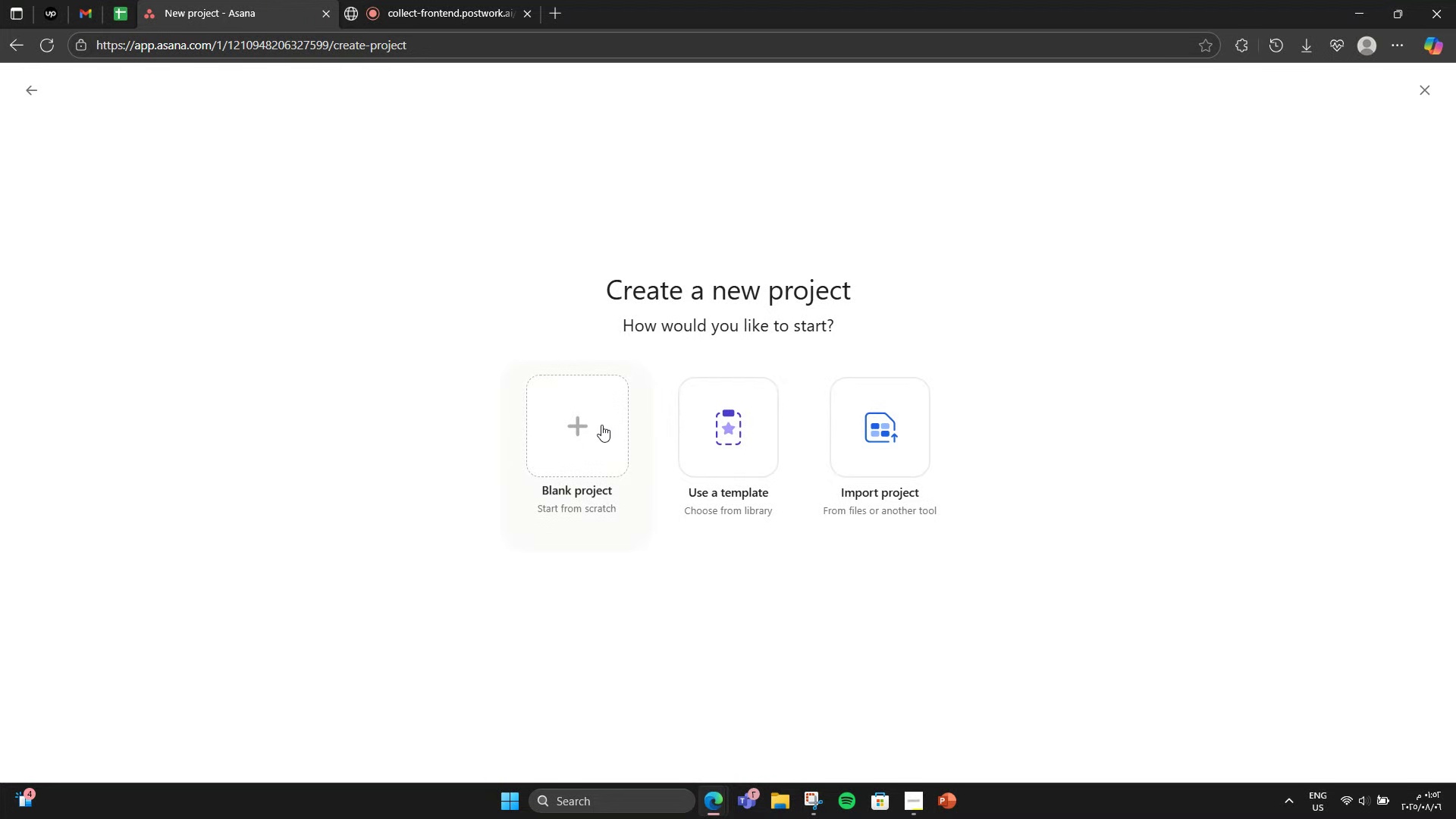 
left_click([601, 428])
 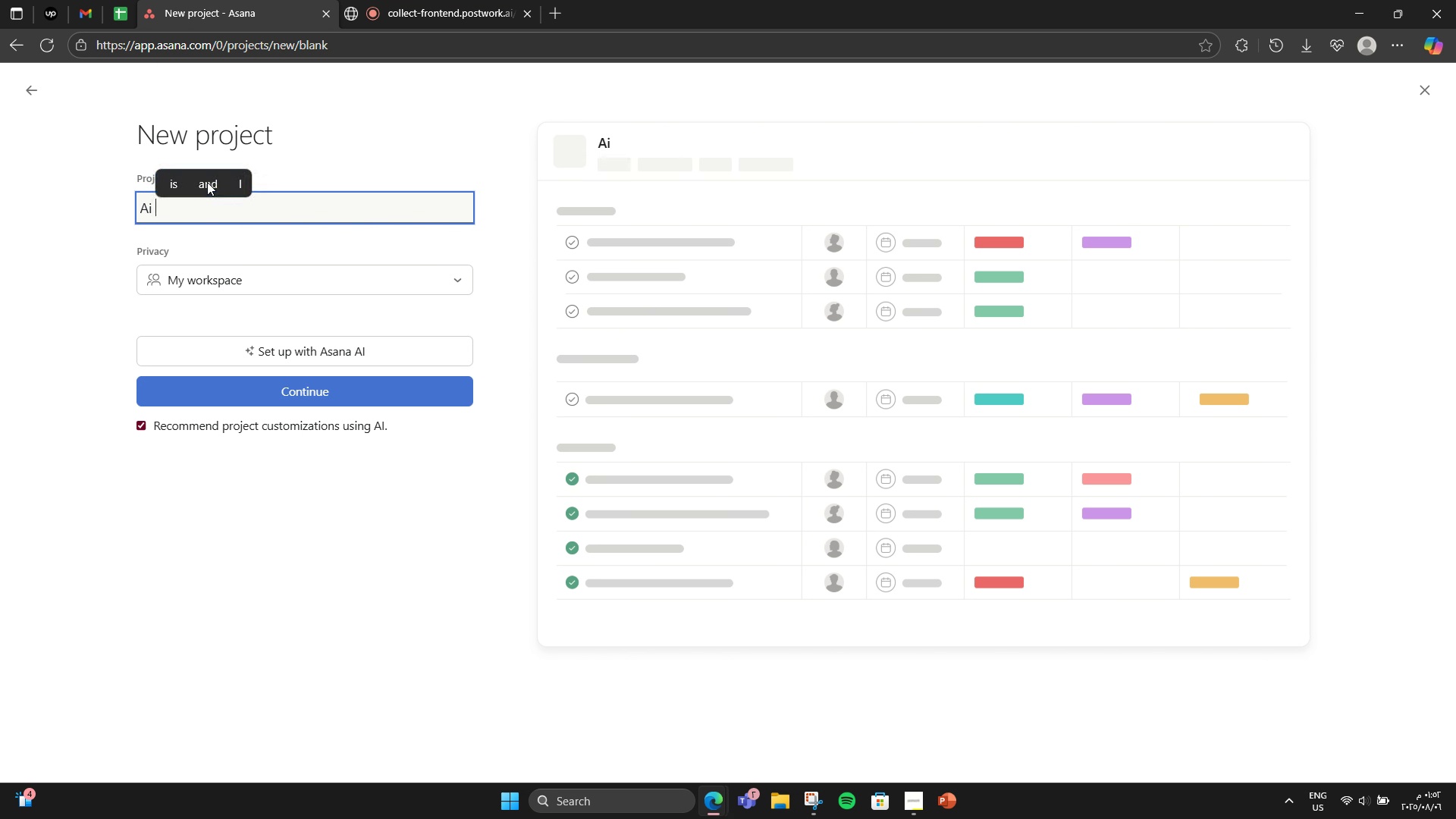 
wait(12.58)
 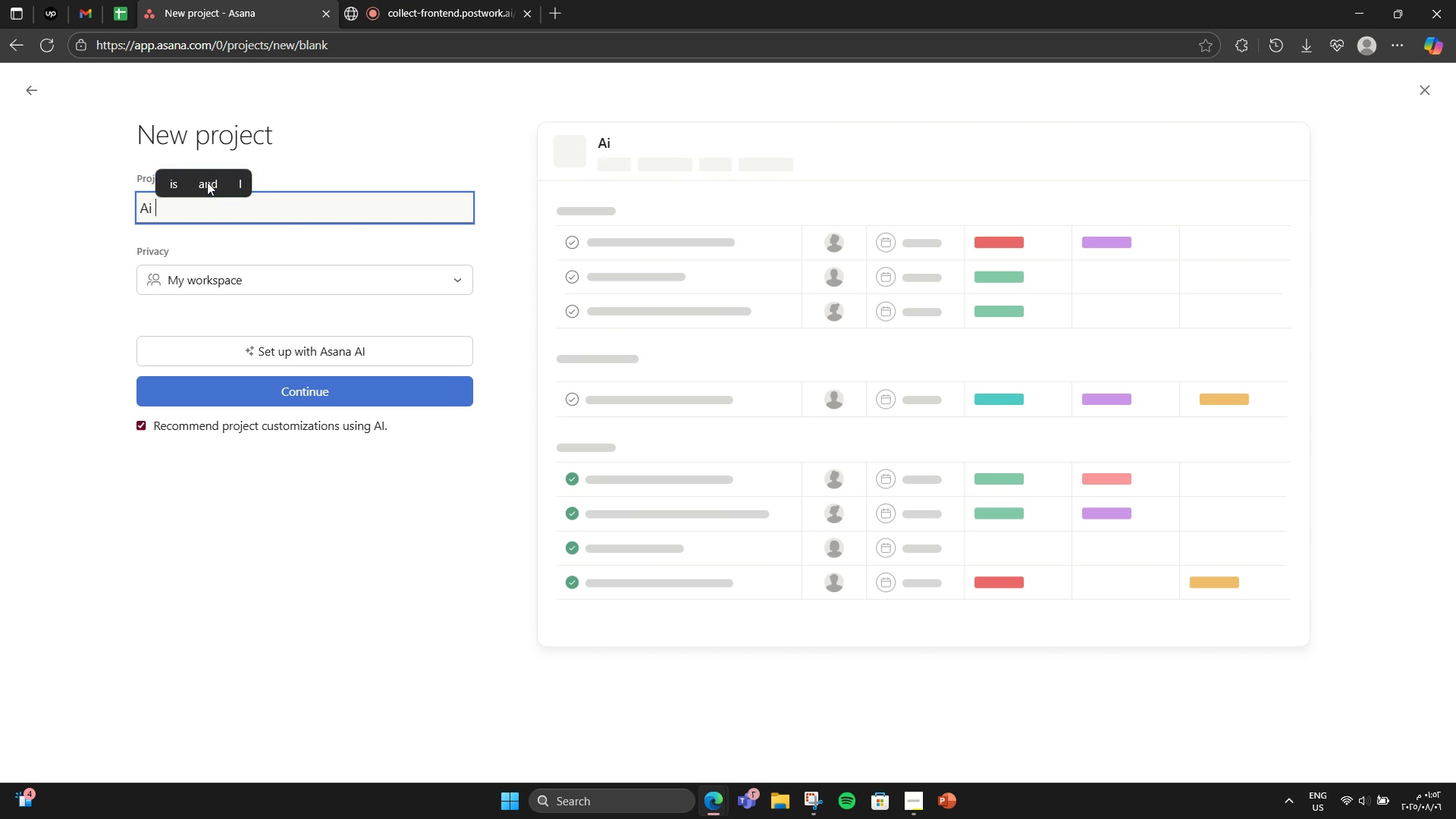 
type(Ai Stylist App - Design )
key(Backspace)
type(, Train & Launch)
 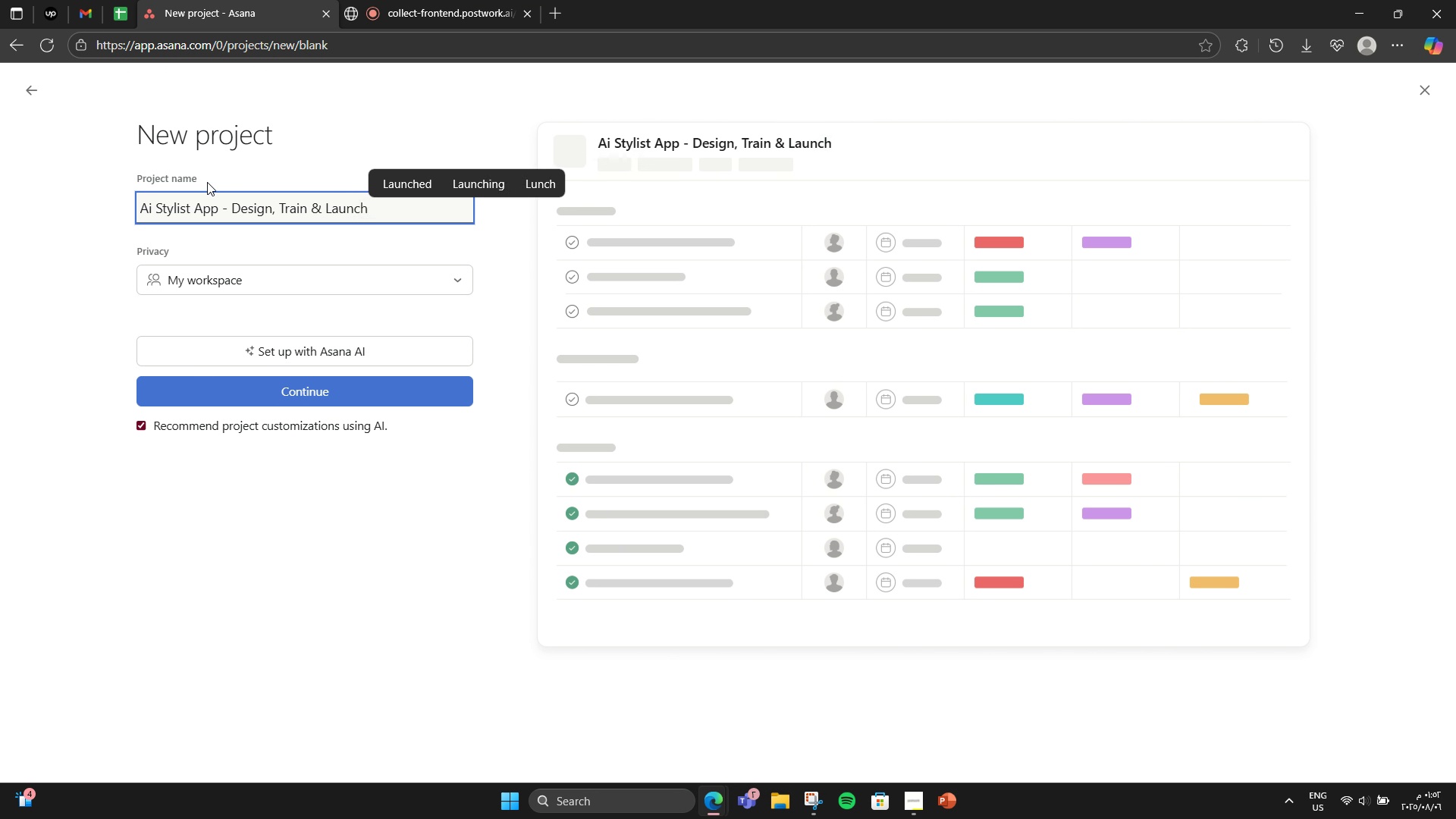 
left_click([317, 393])
 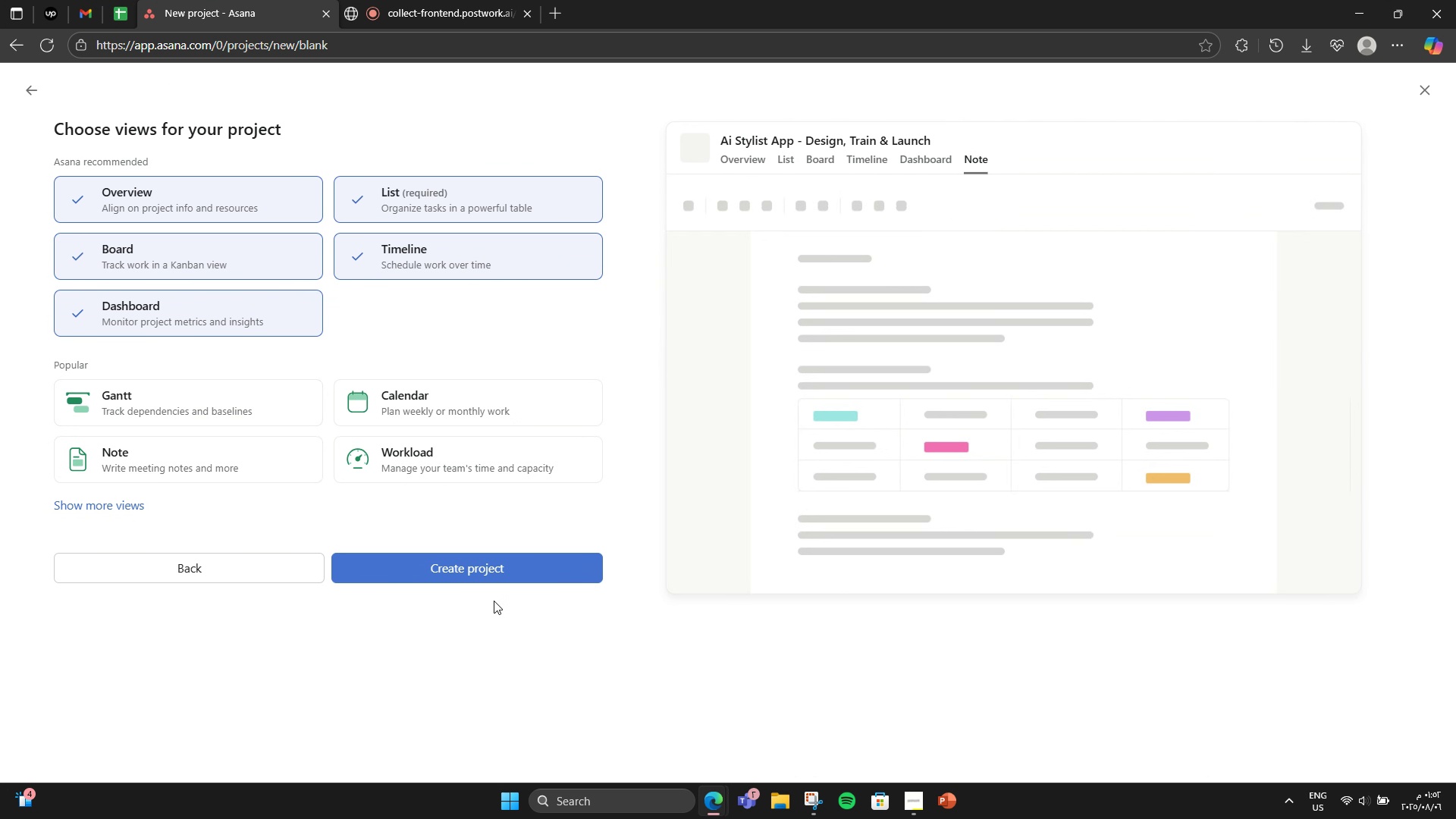 
double_click([494, 573])
 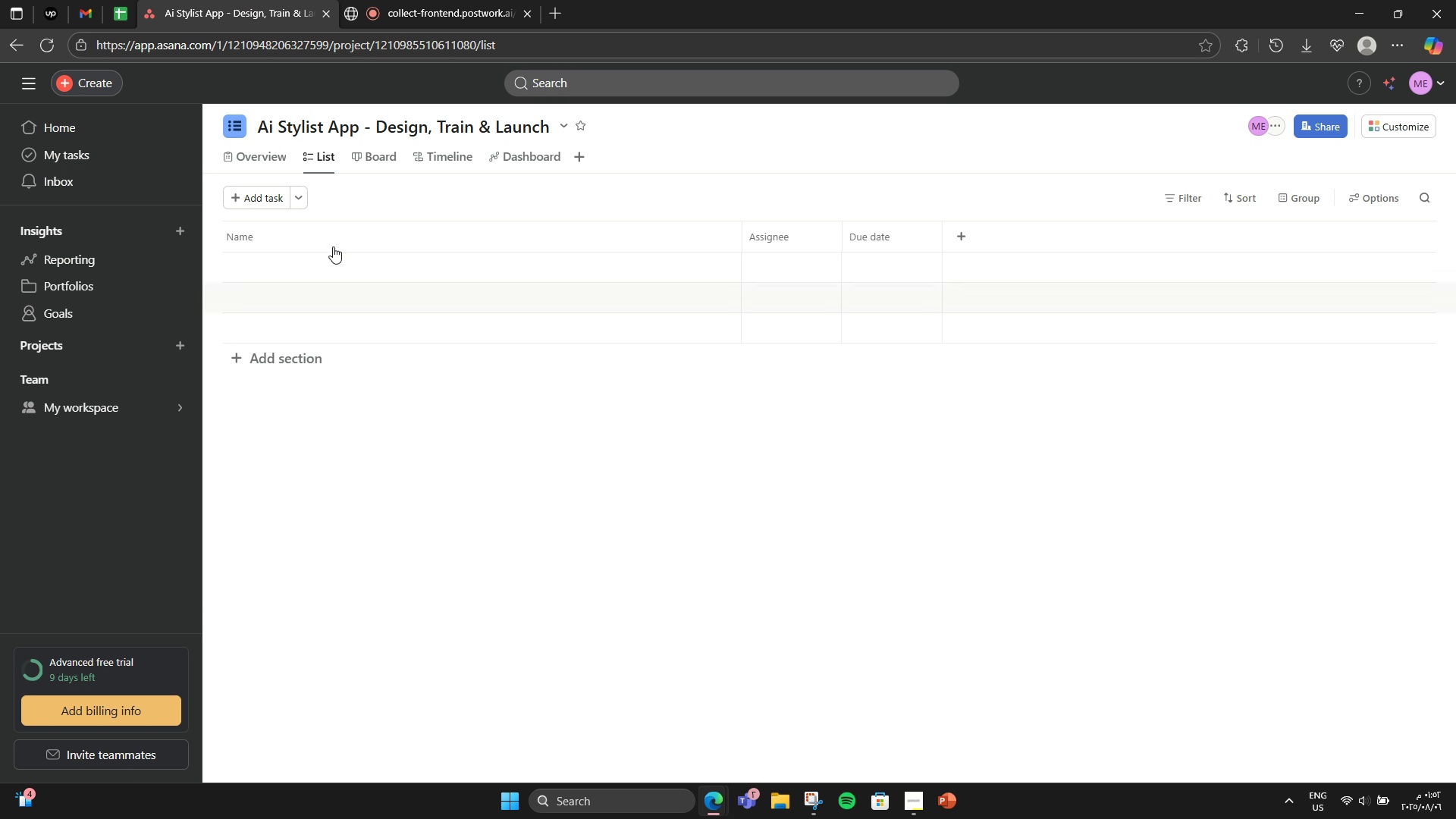 
left_click([271, 346])
 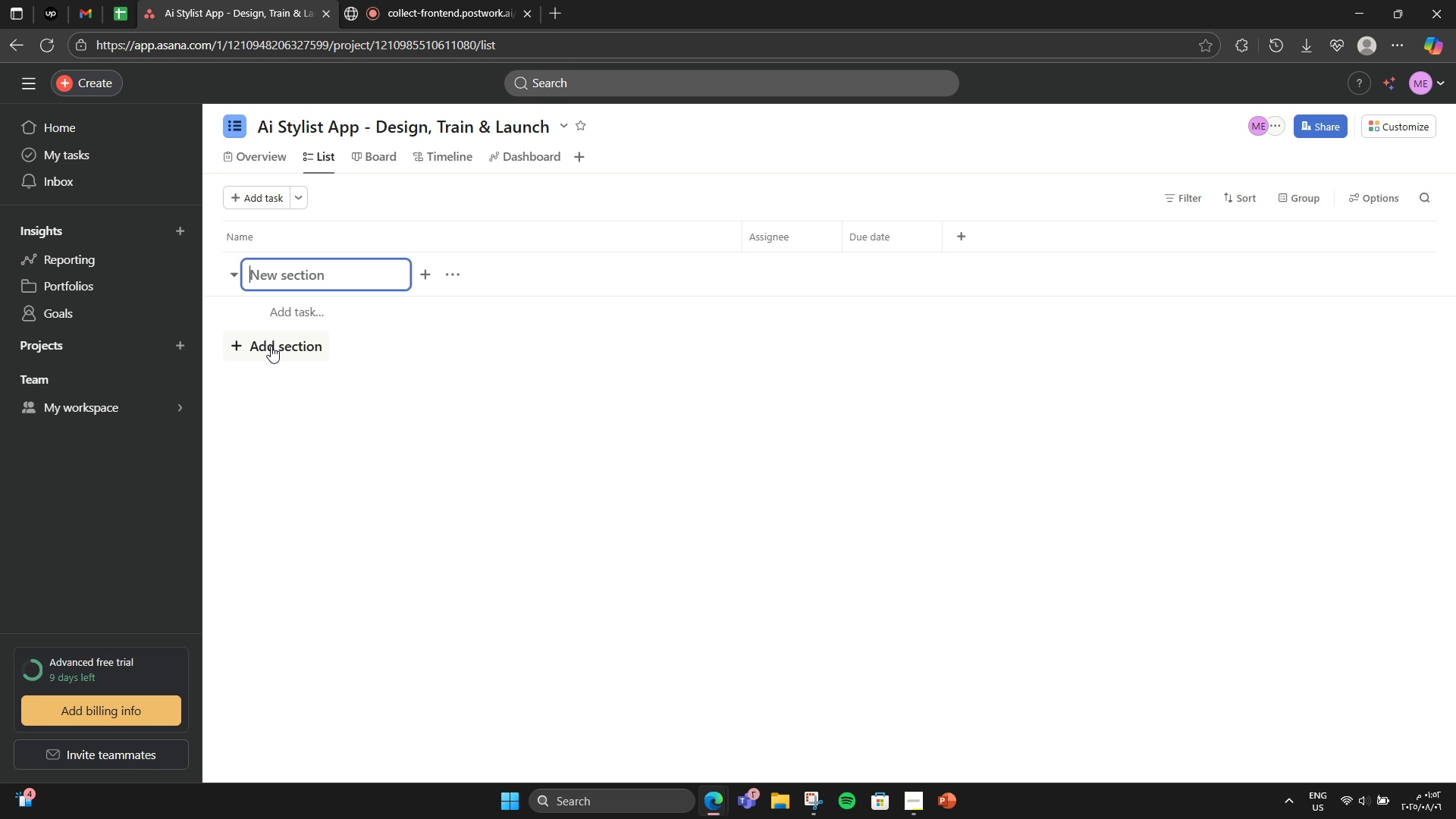 
wait(5.35)
 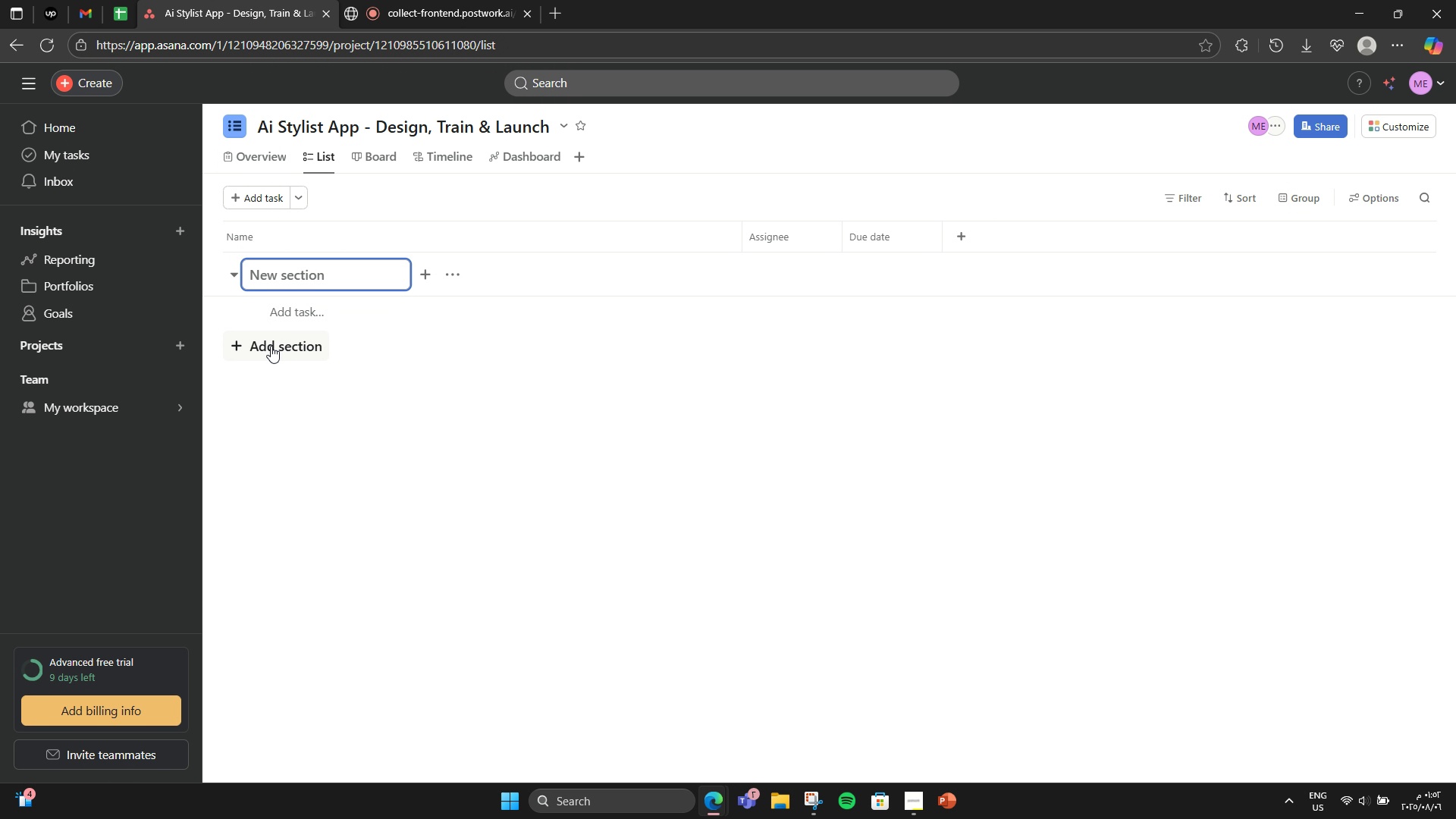 
type(Concept Development)
 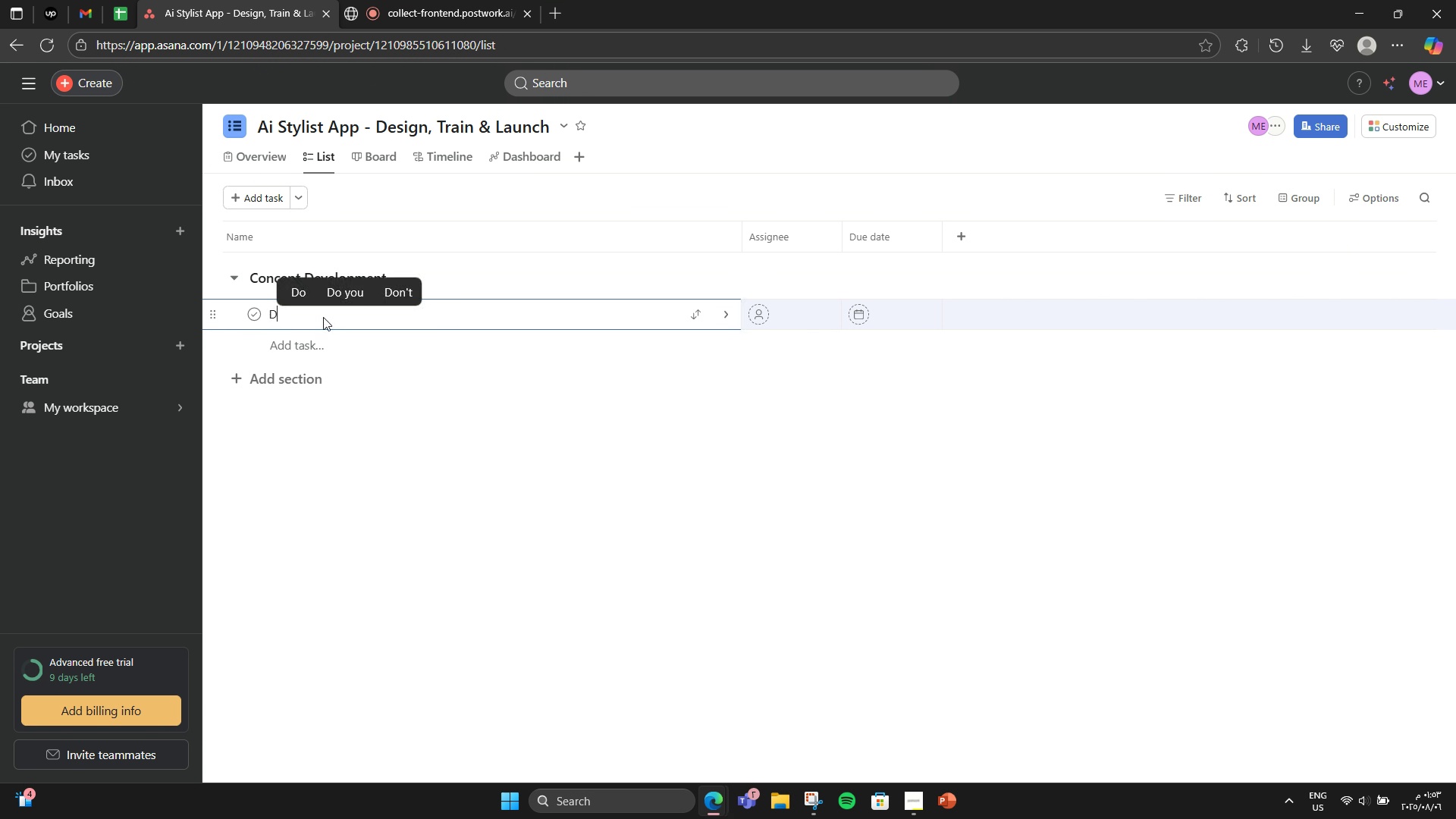 
left_click([323, 317])
 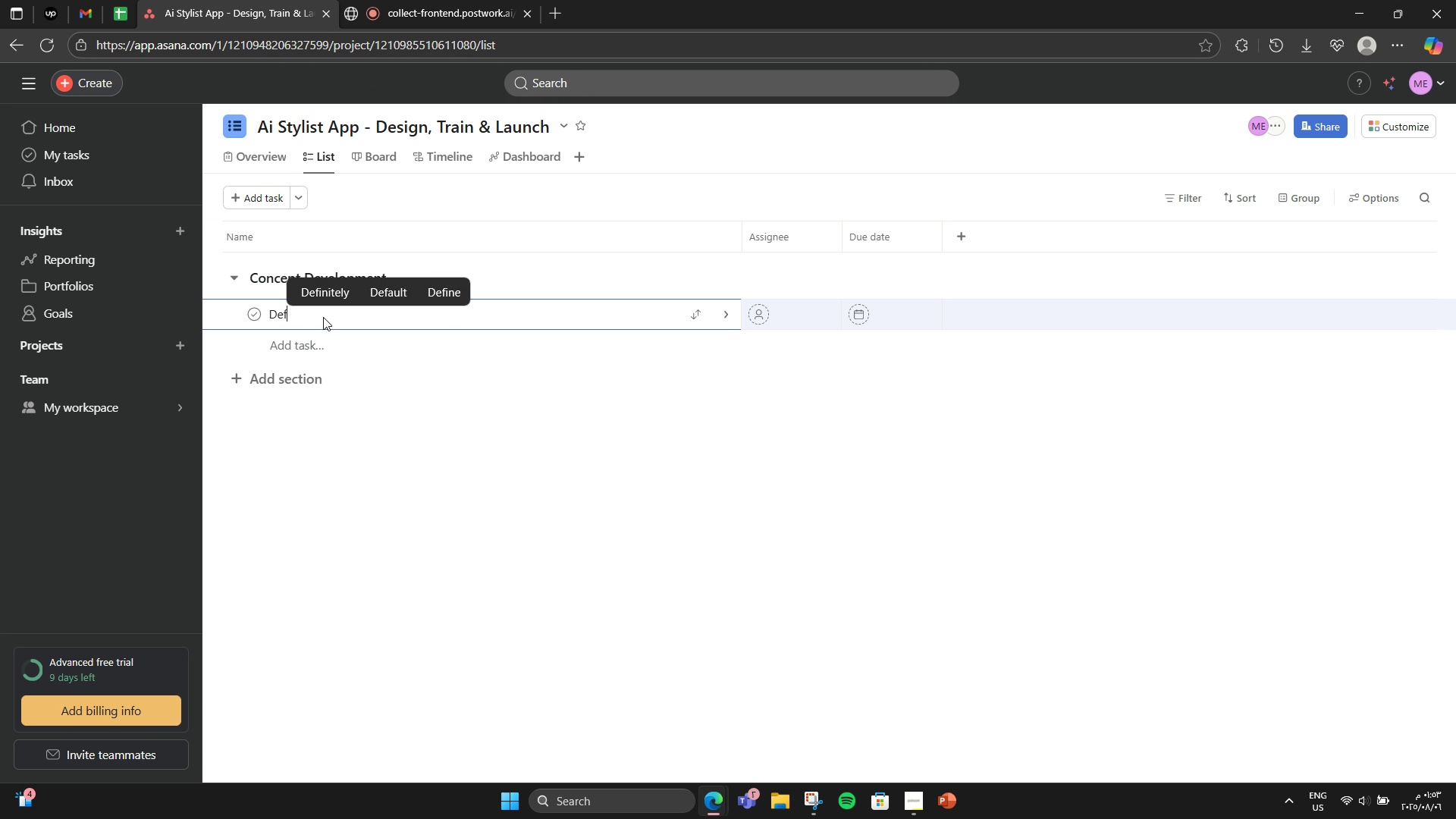 
type(Define User Personas)
 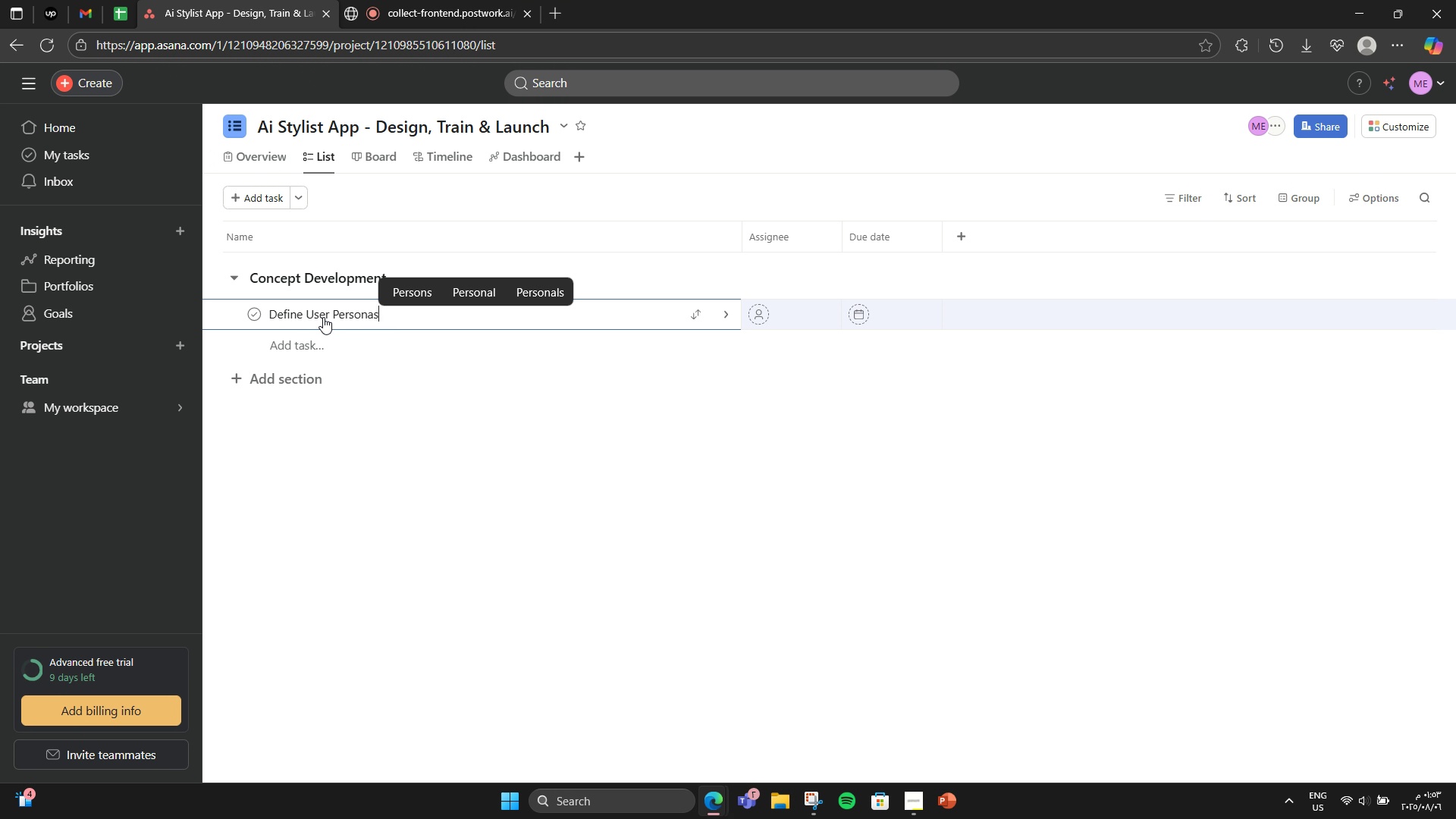 
key(Enter)
 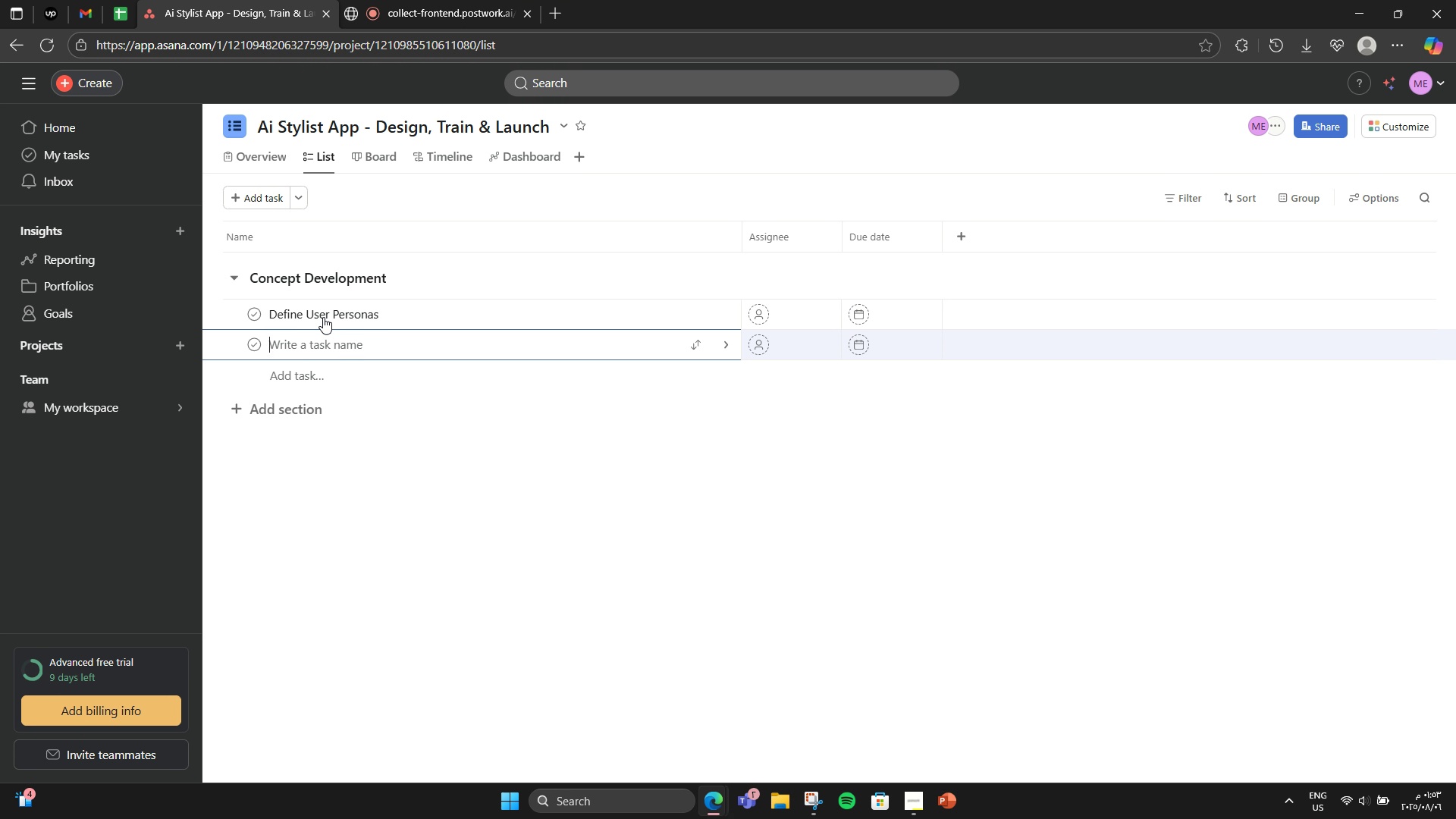 
type(Featurre)
key(Backspace)
key(Backspace)
type(e )
 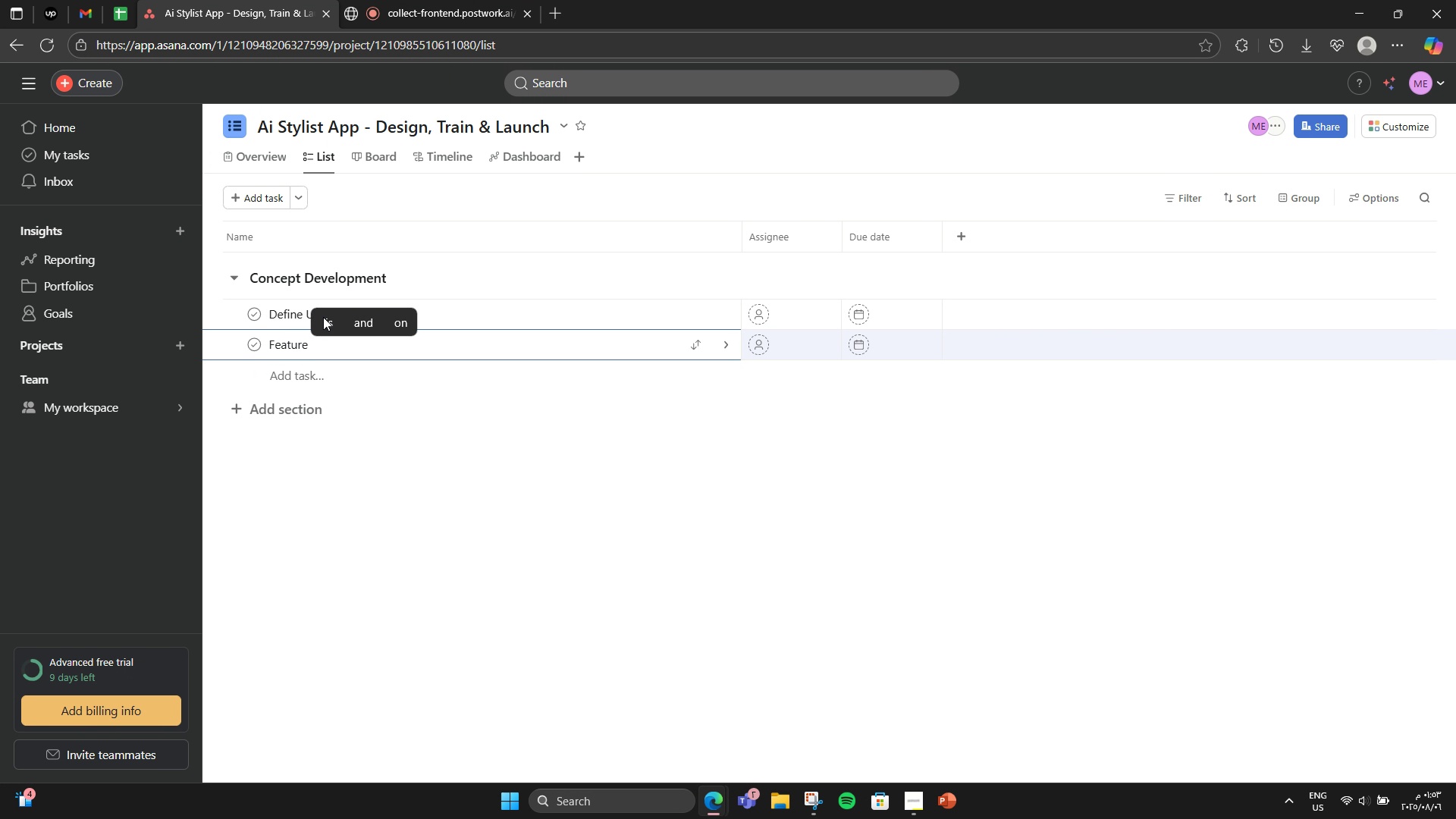 
type(Mapping)
 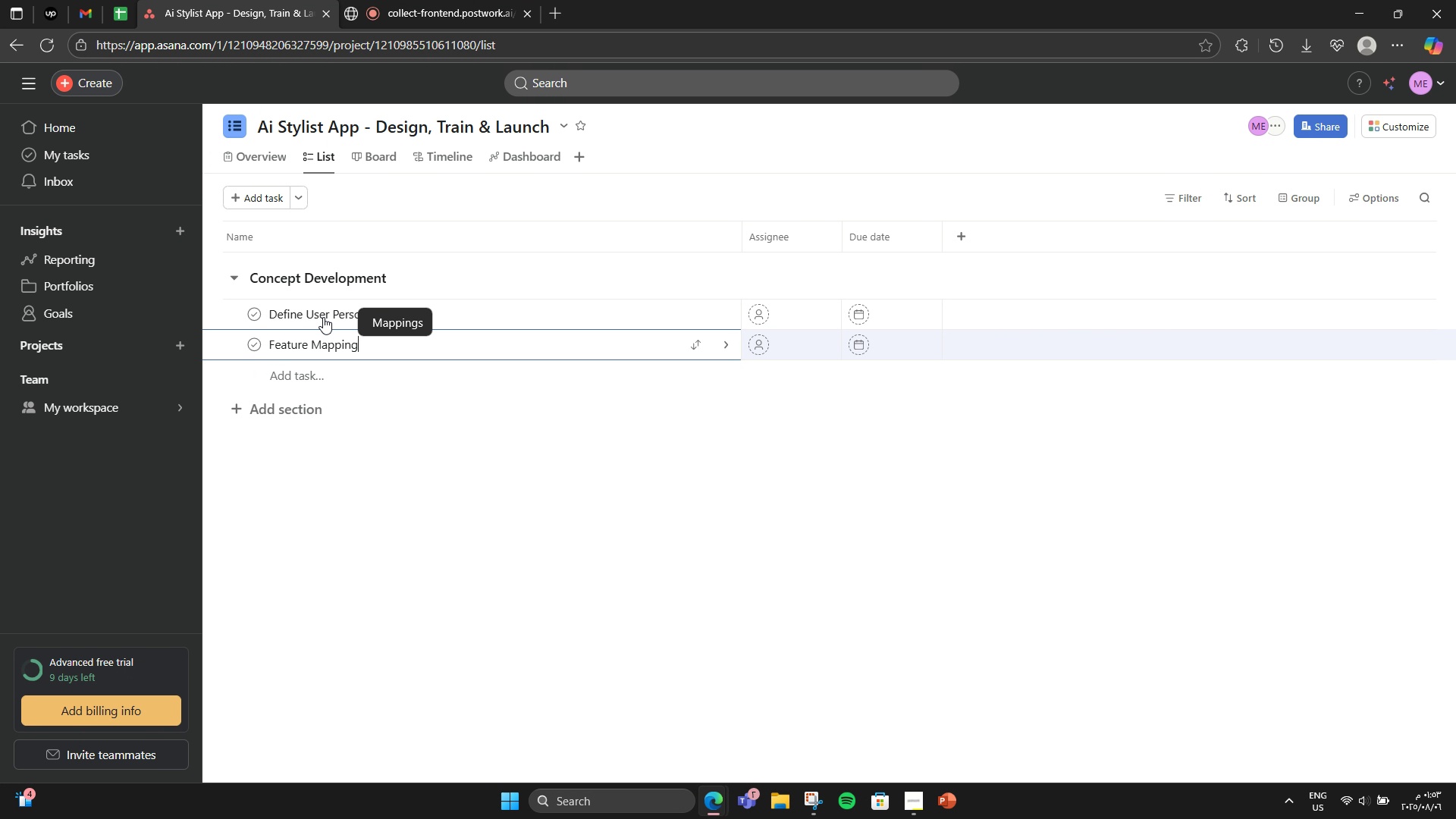 
key(Enter)
 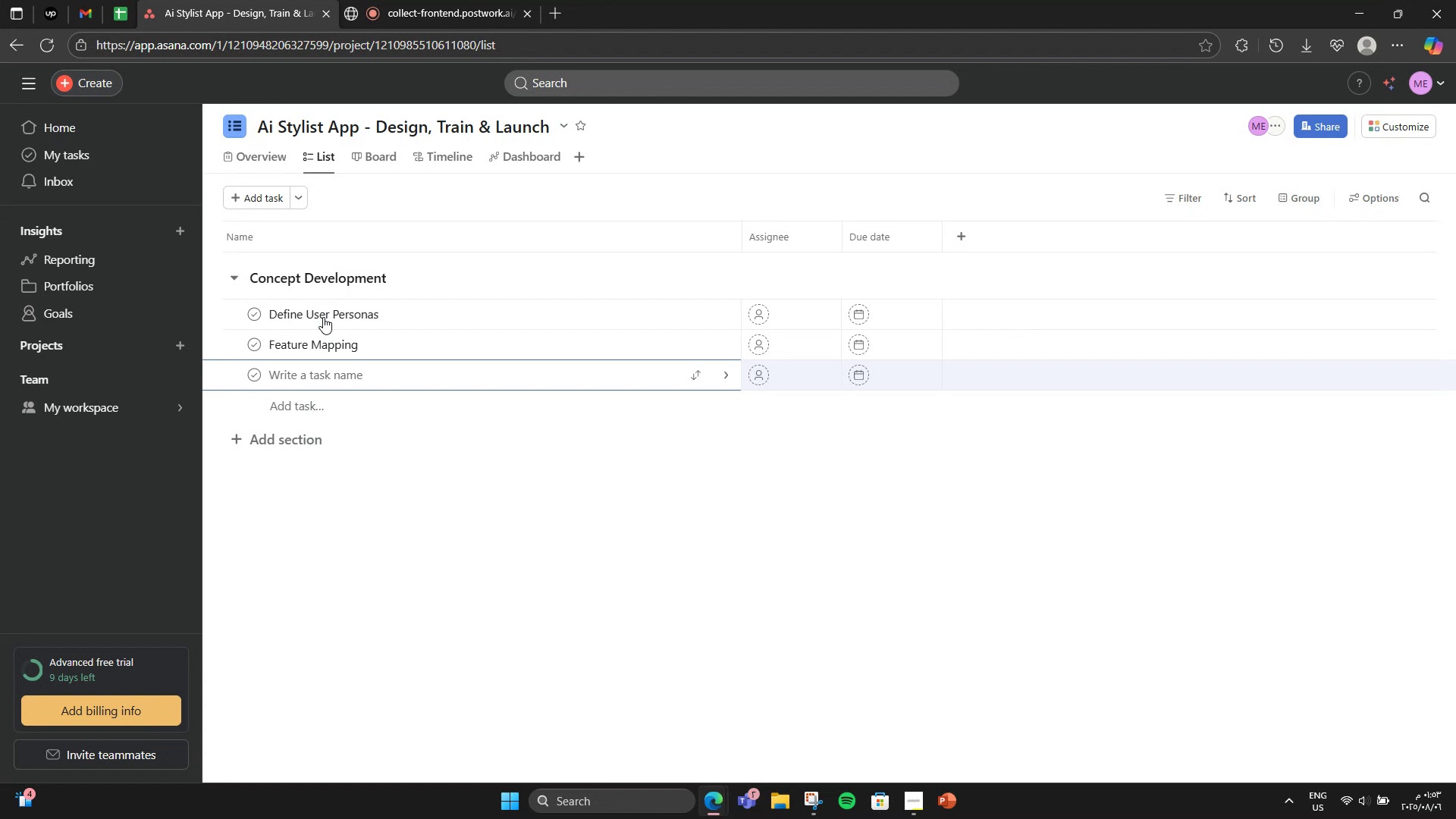 
type(Competitive Analysis)
 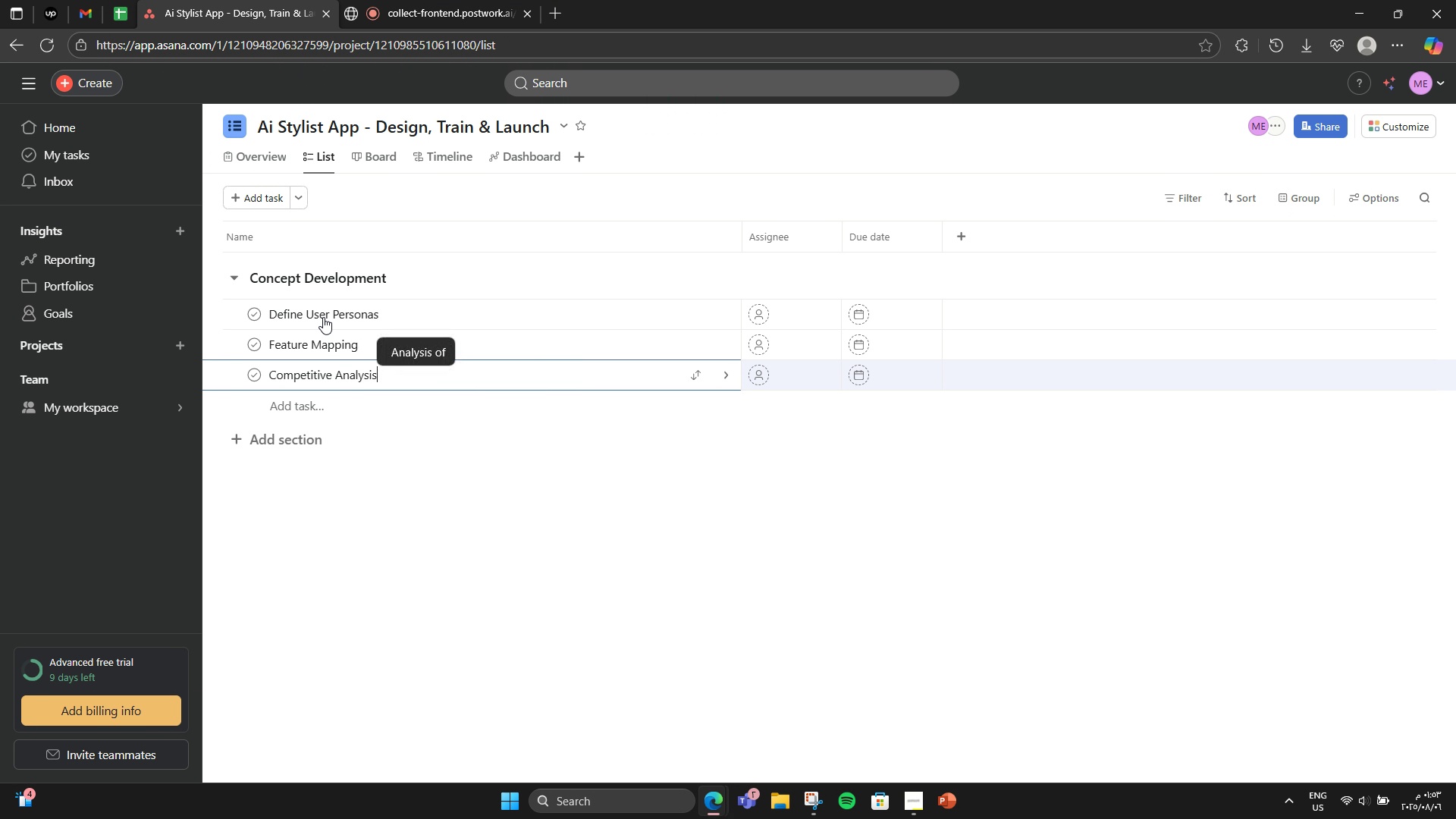 
key(Enter)
 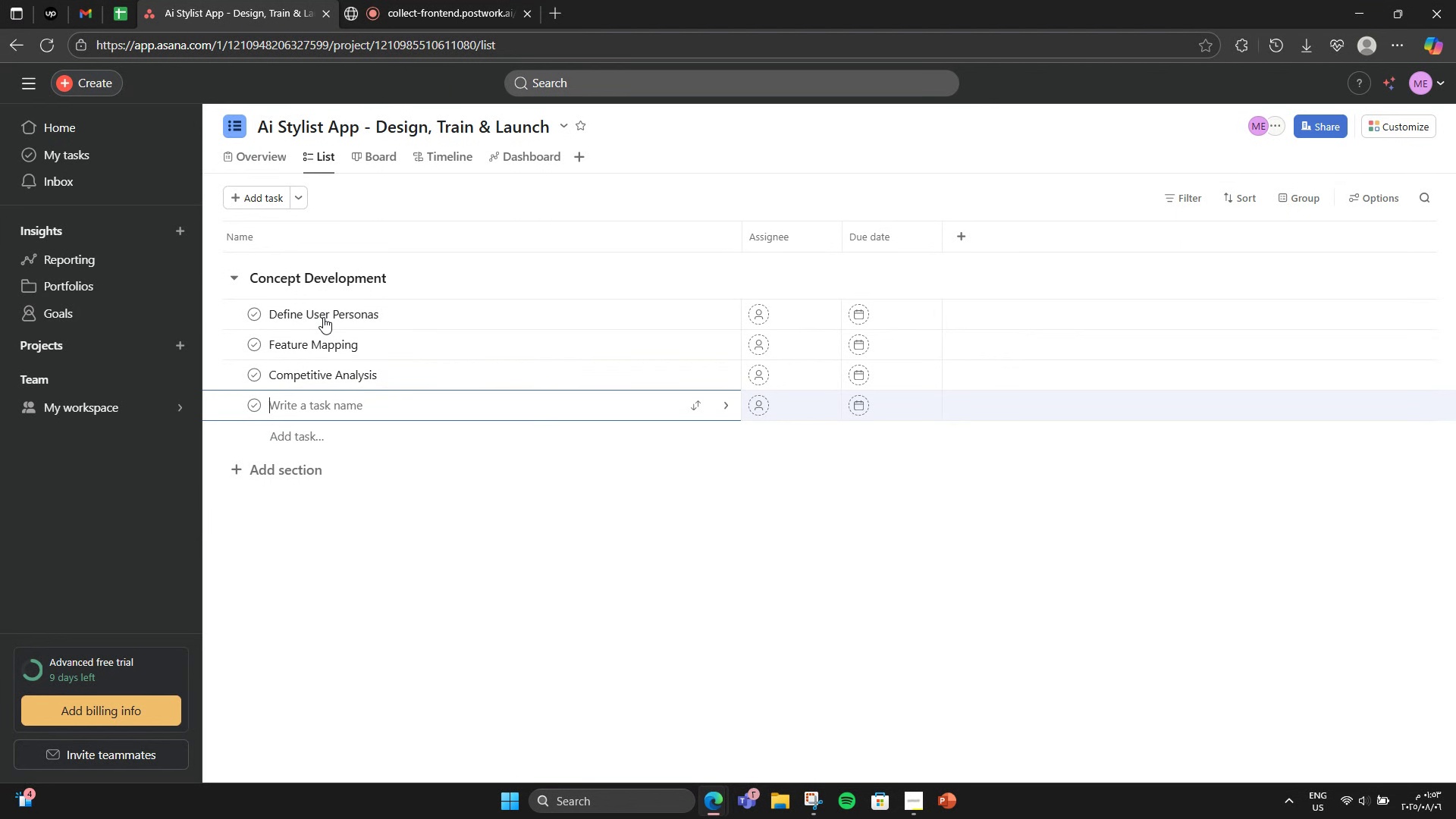 
key(Backspace)
 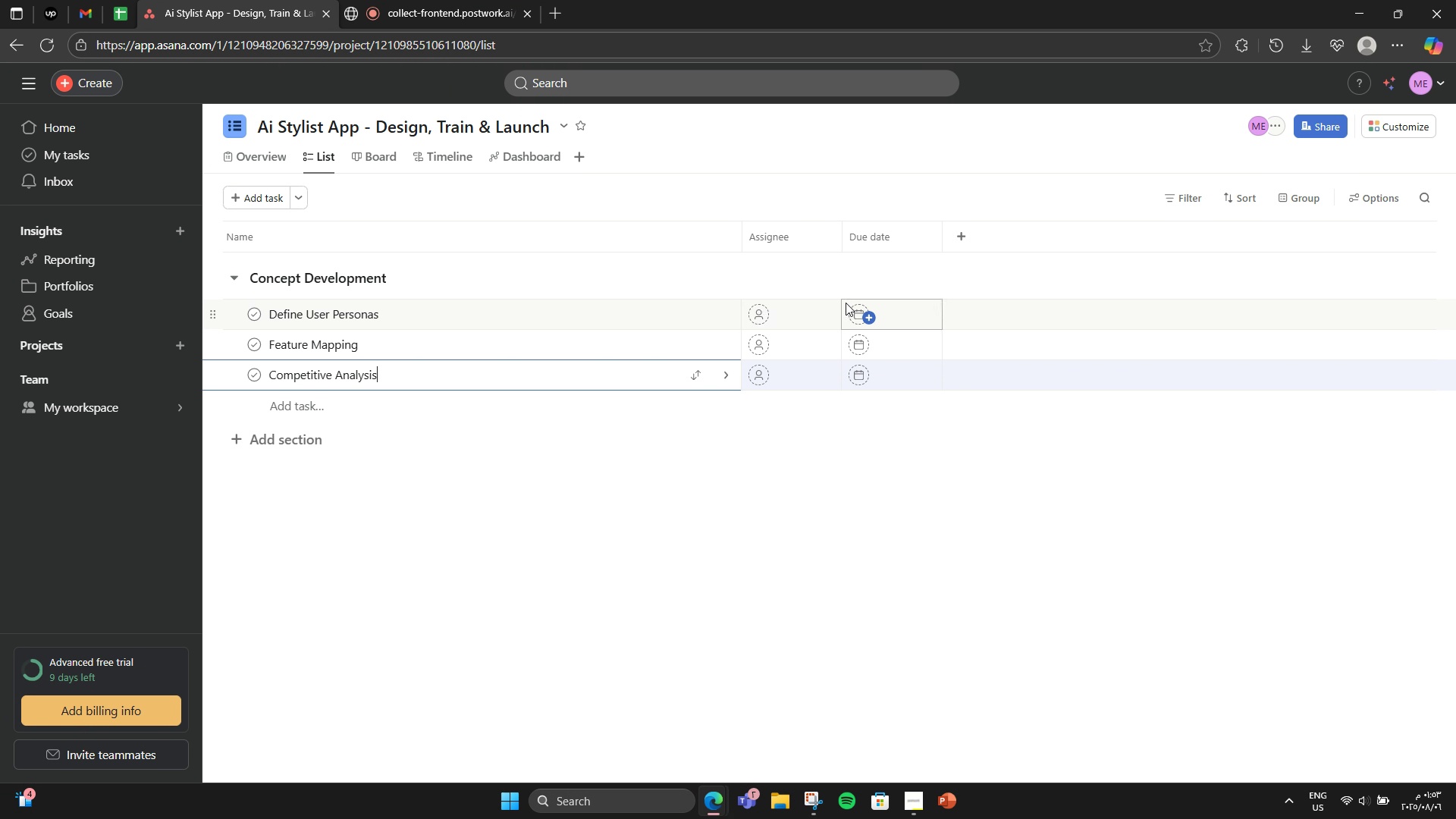 
wait(7.74)
 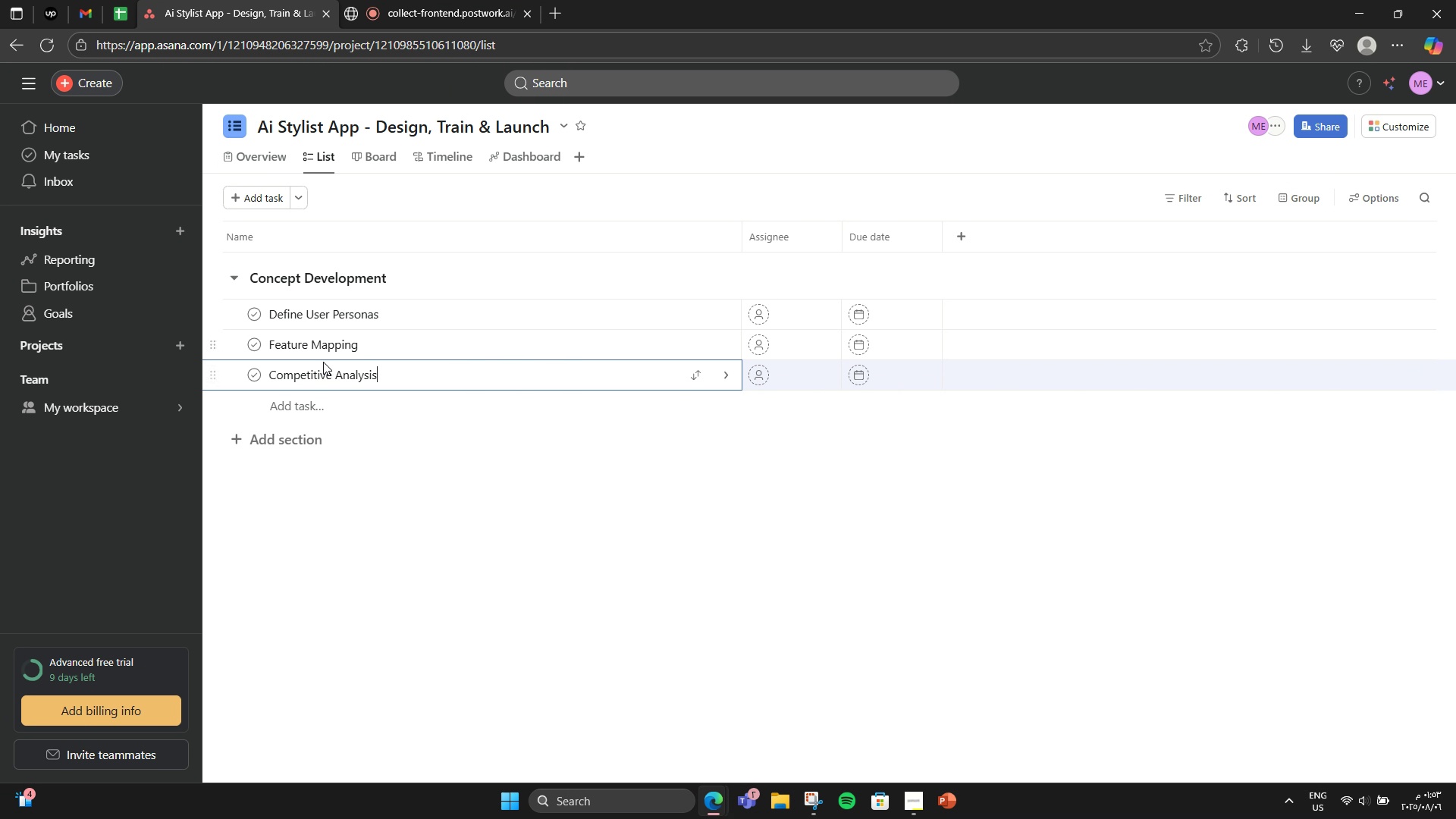 
left_click([876, 305])
 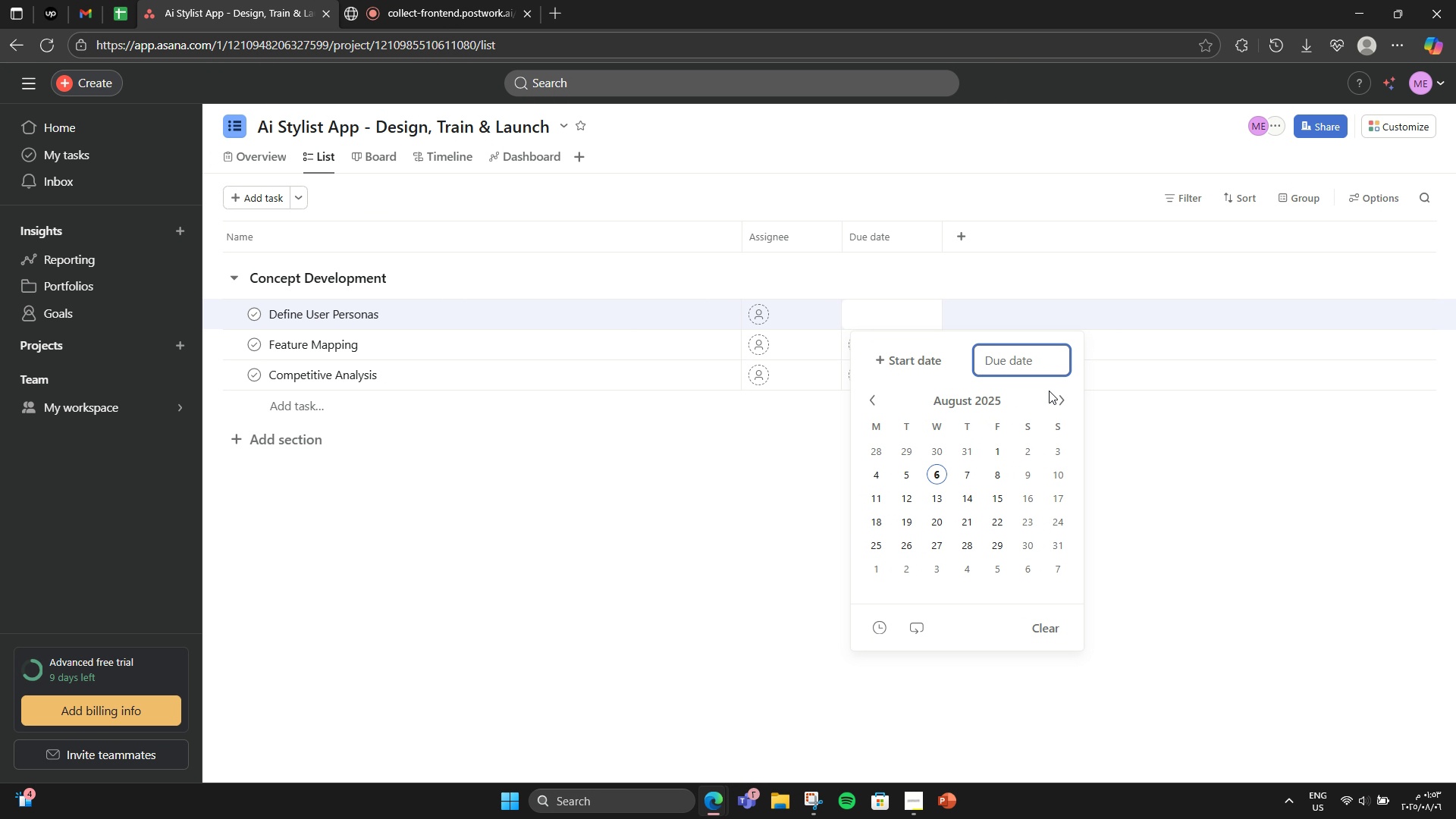 
left_click([893, 366])
 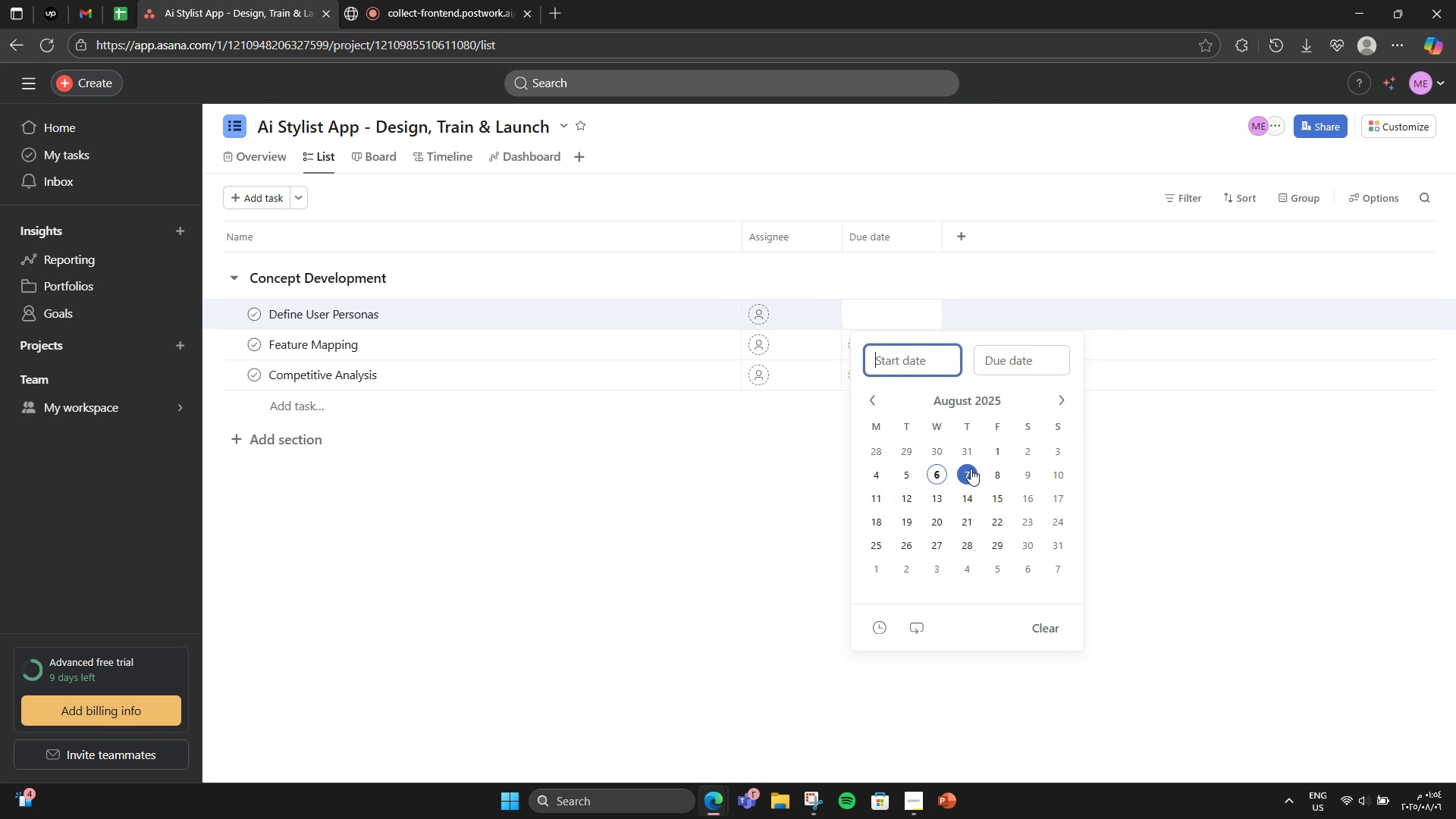 
left_click([974, 469])
 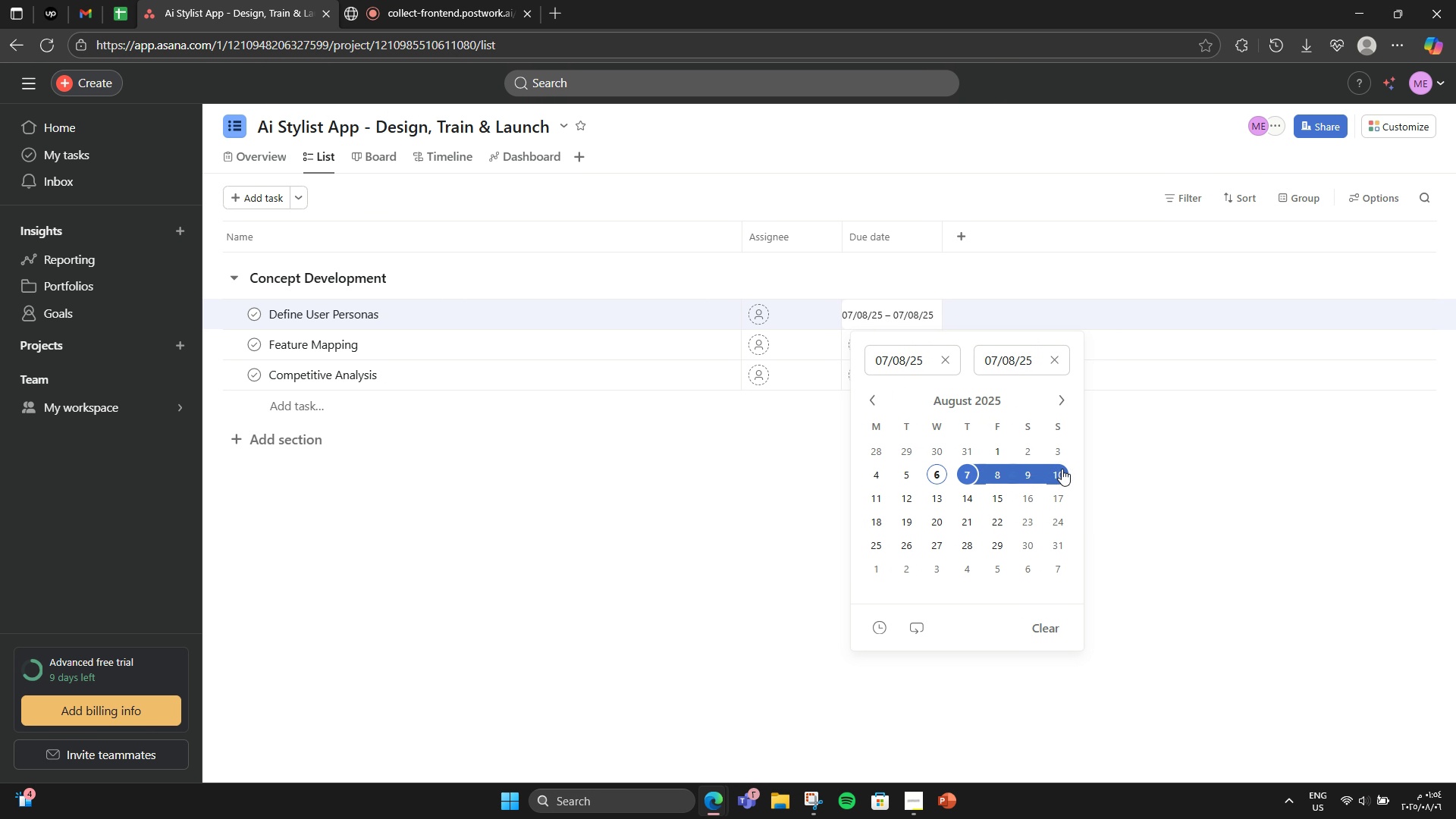 
left_click([1063, 469])
 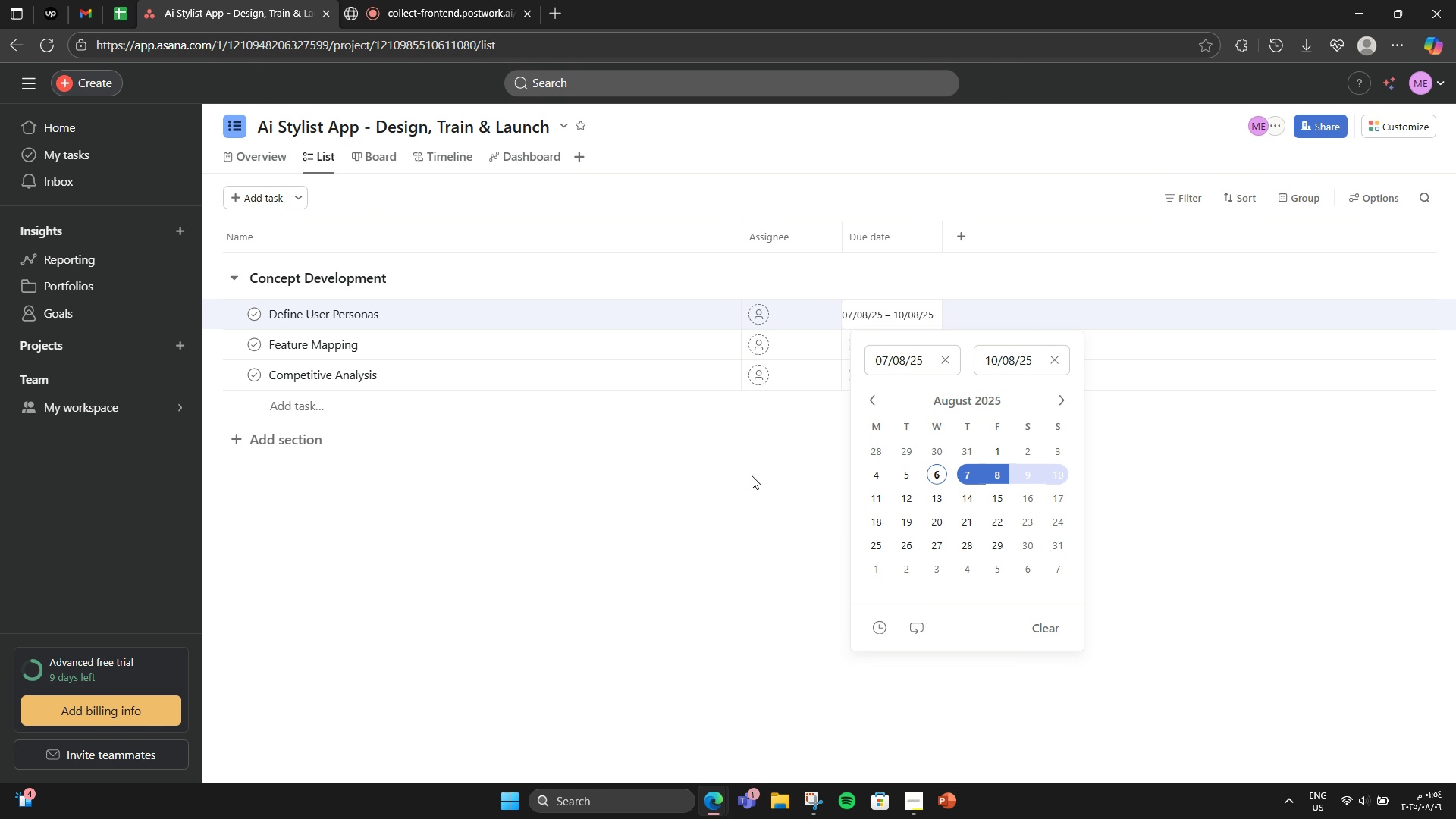 
left_click([752, 475])
 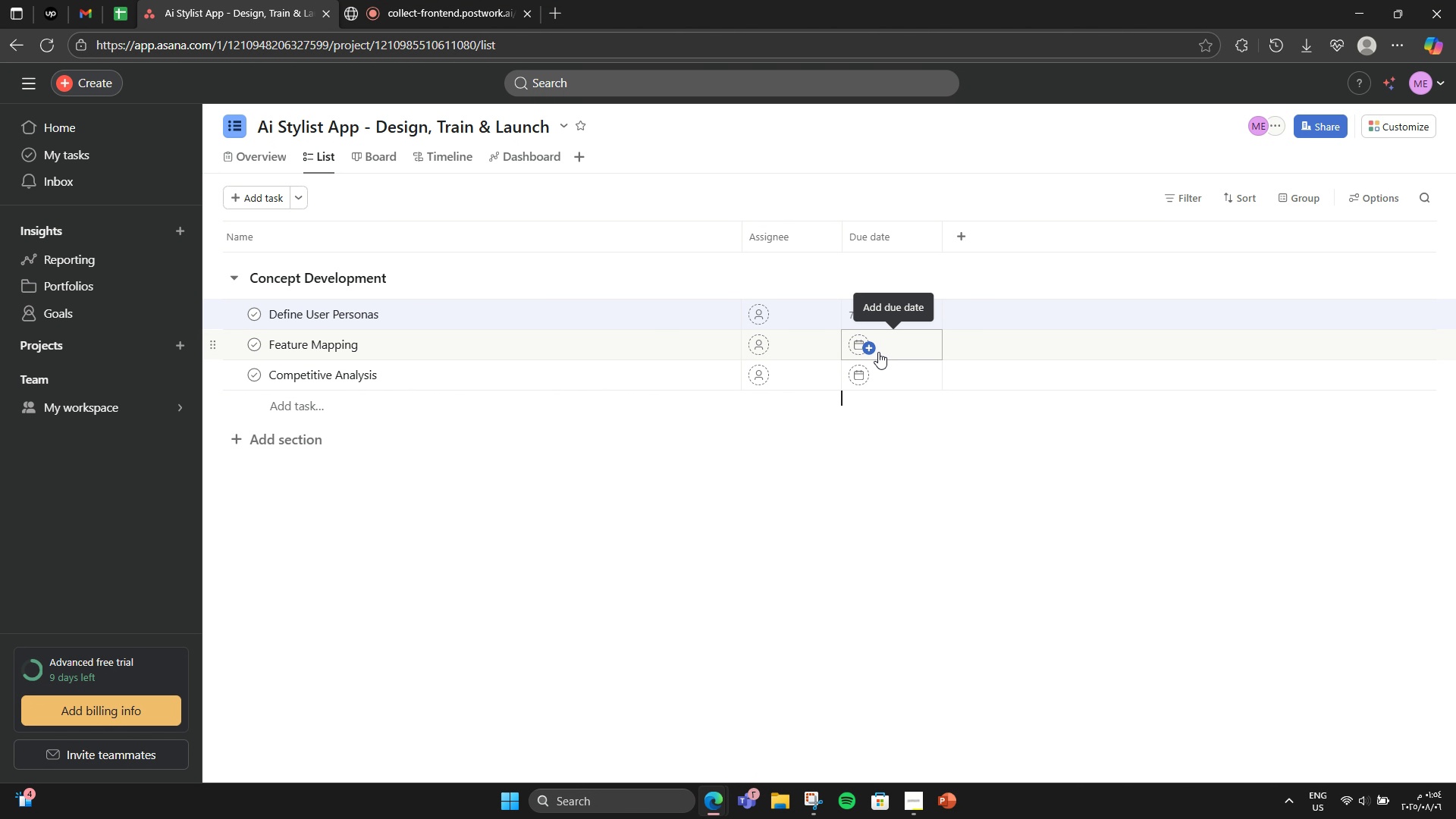 
left_click([893, 347])
 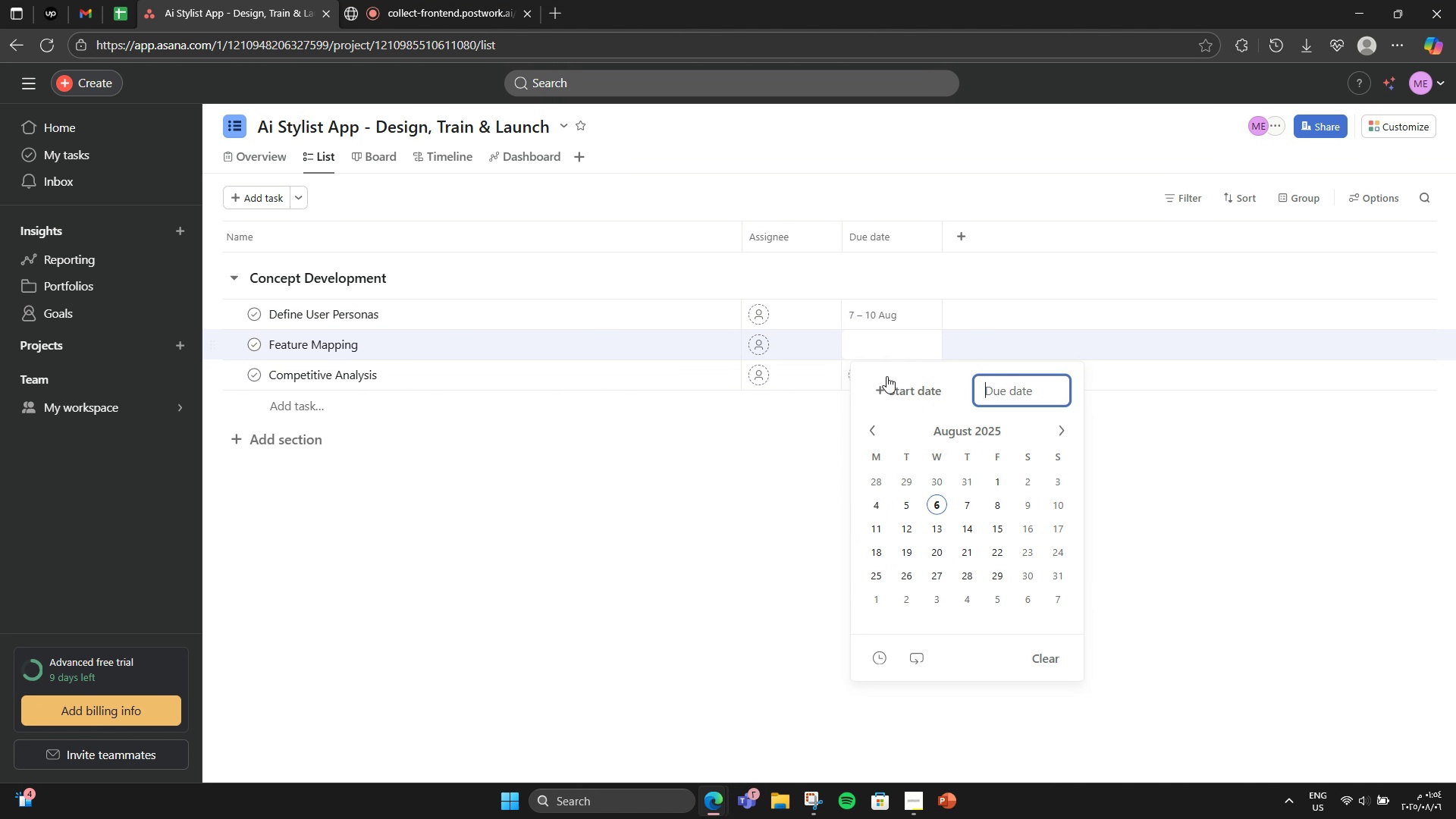 
left_click([886, 376])
 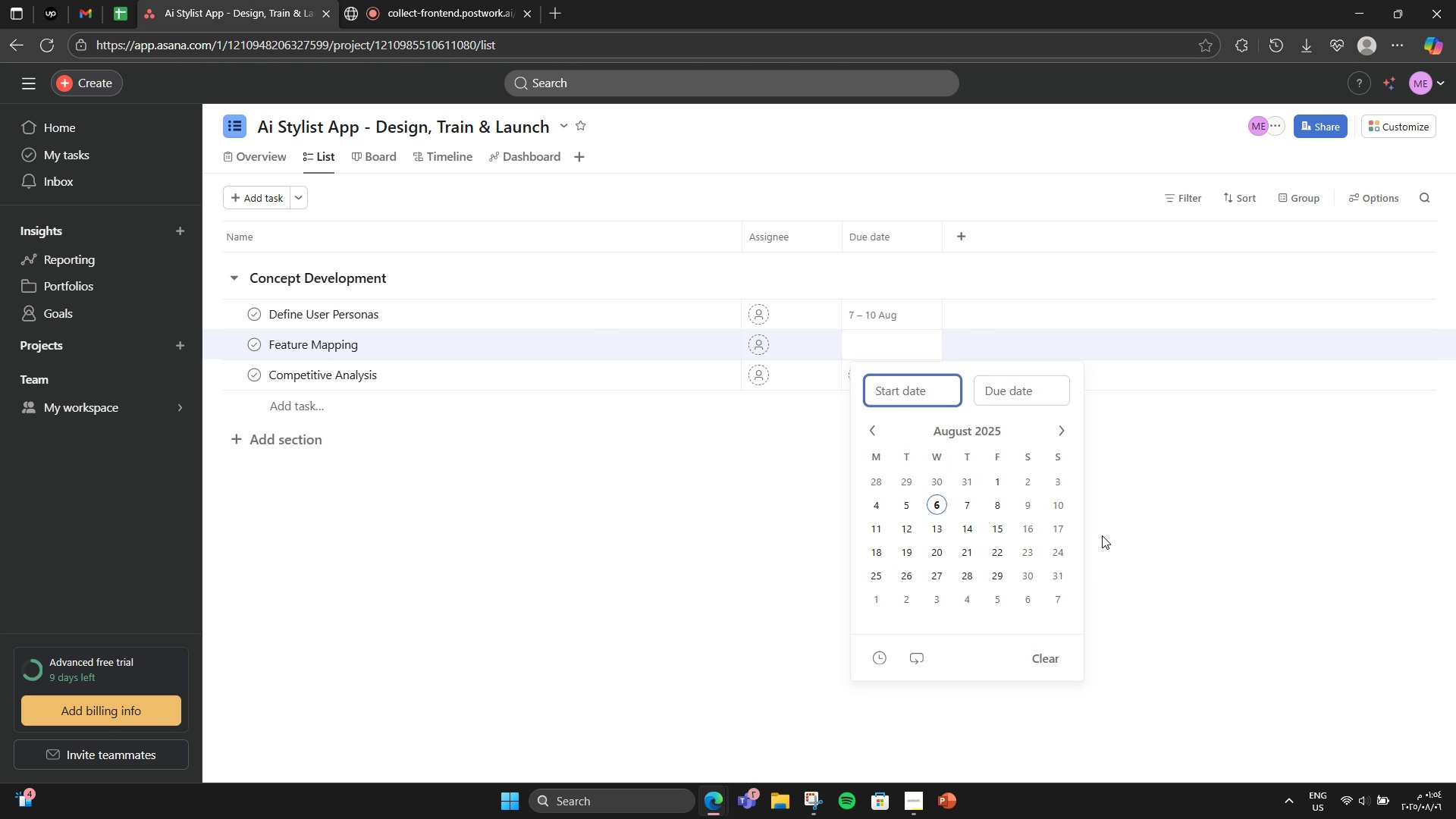 
left_click([1065, 513])
 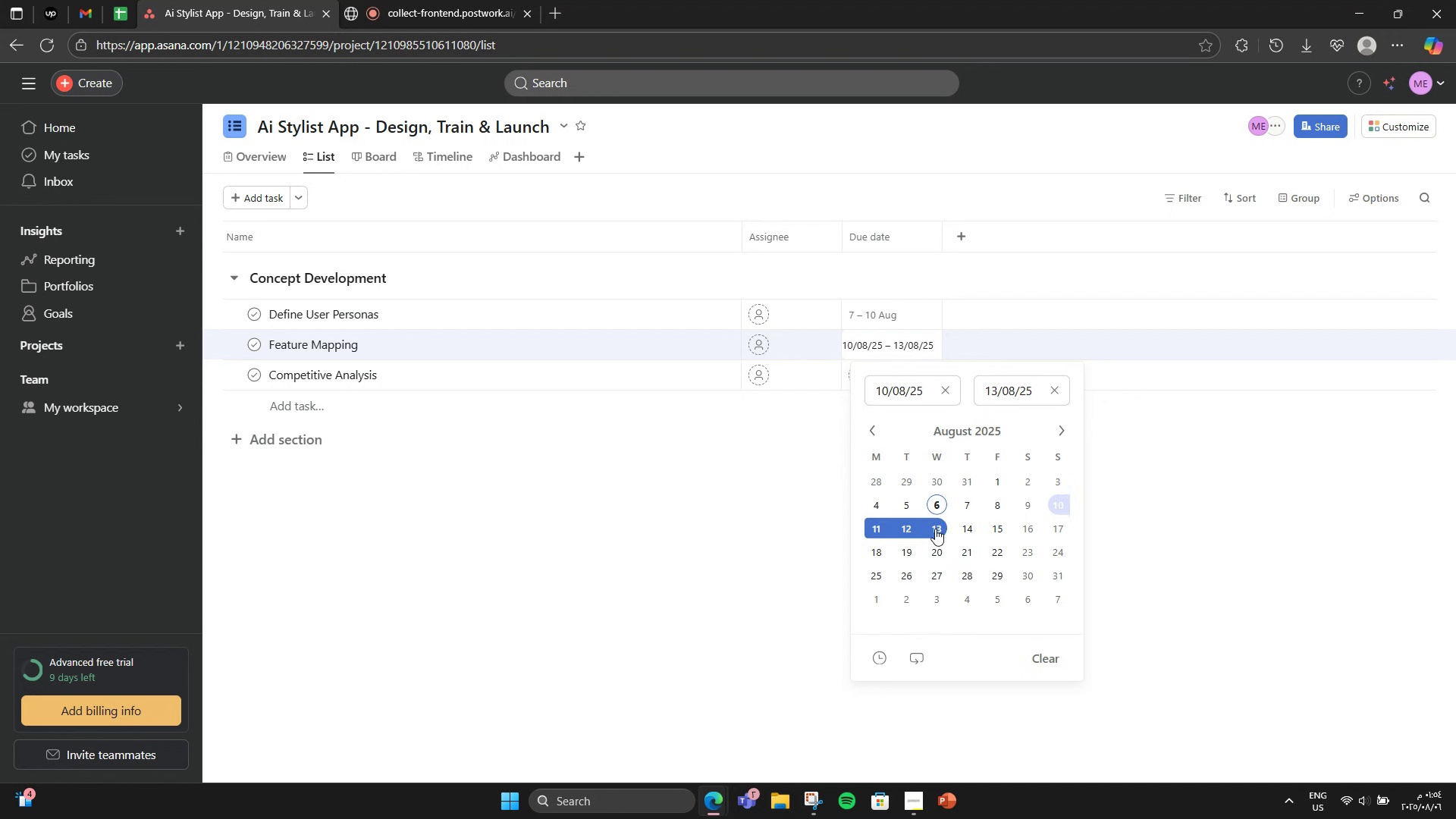 
double_click([755, 522])
 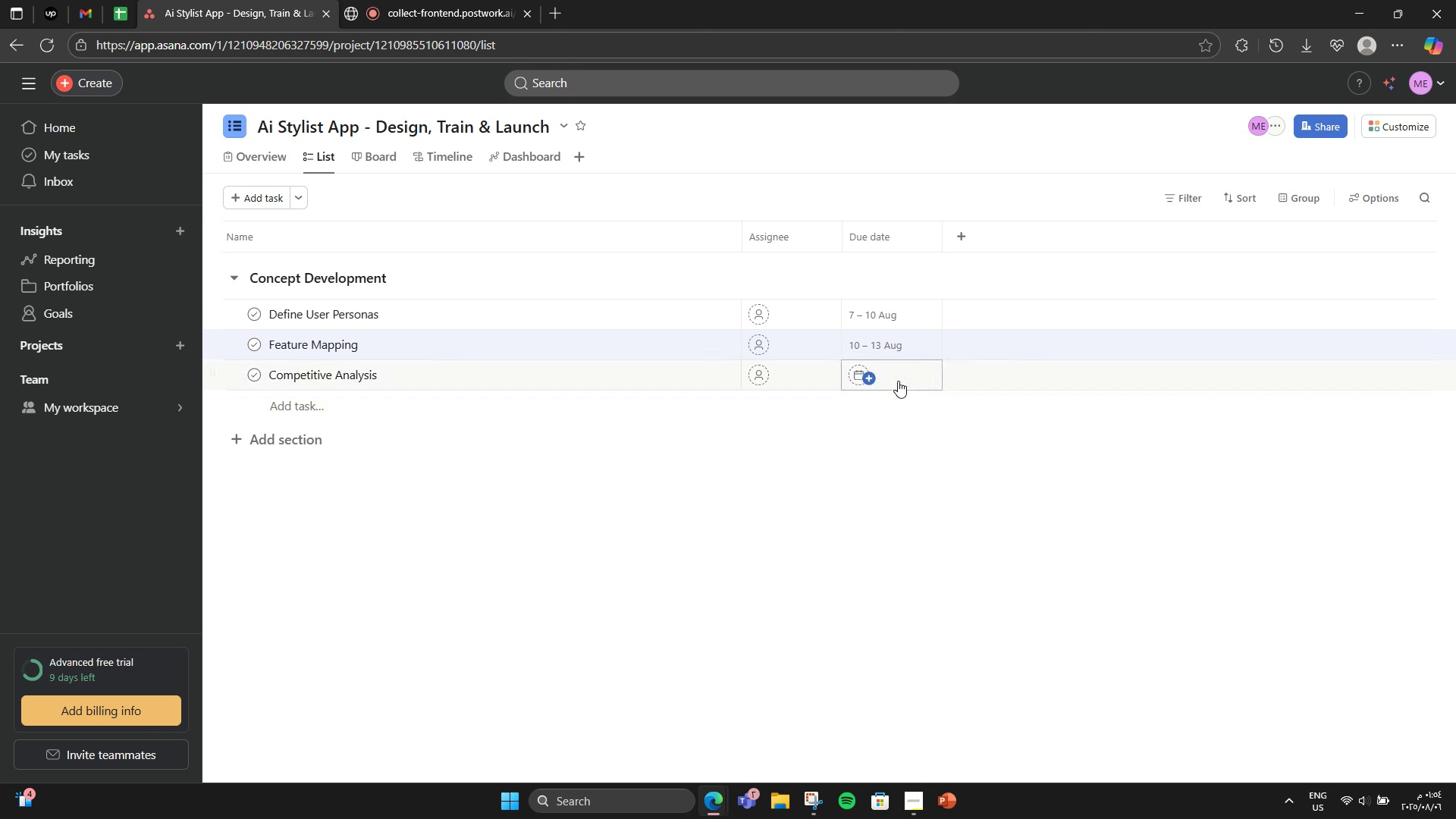 
left_click([898, 377])
 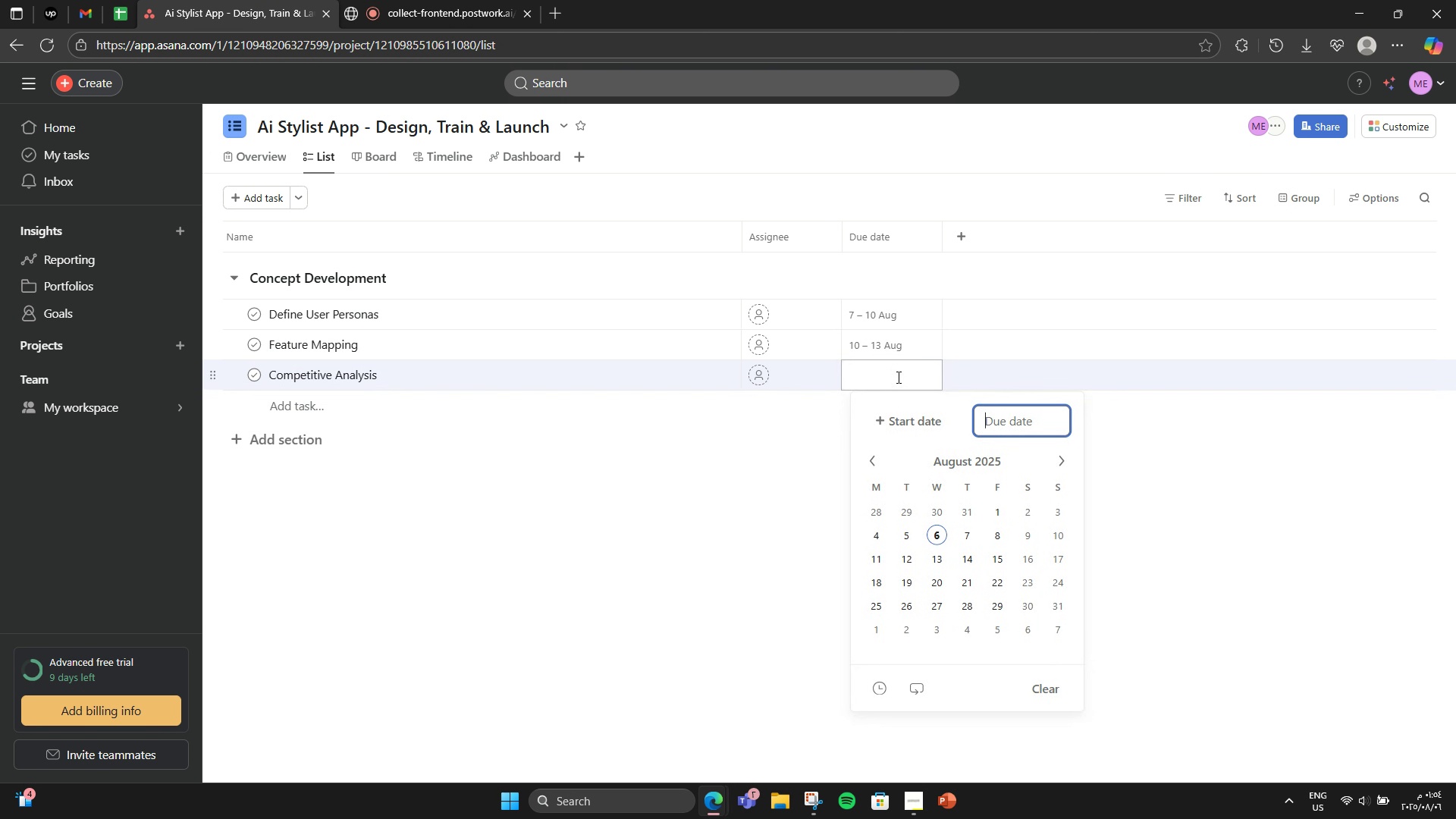 
left_click([894, 422])
 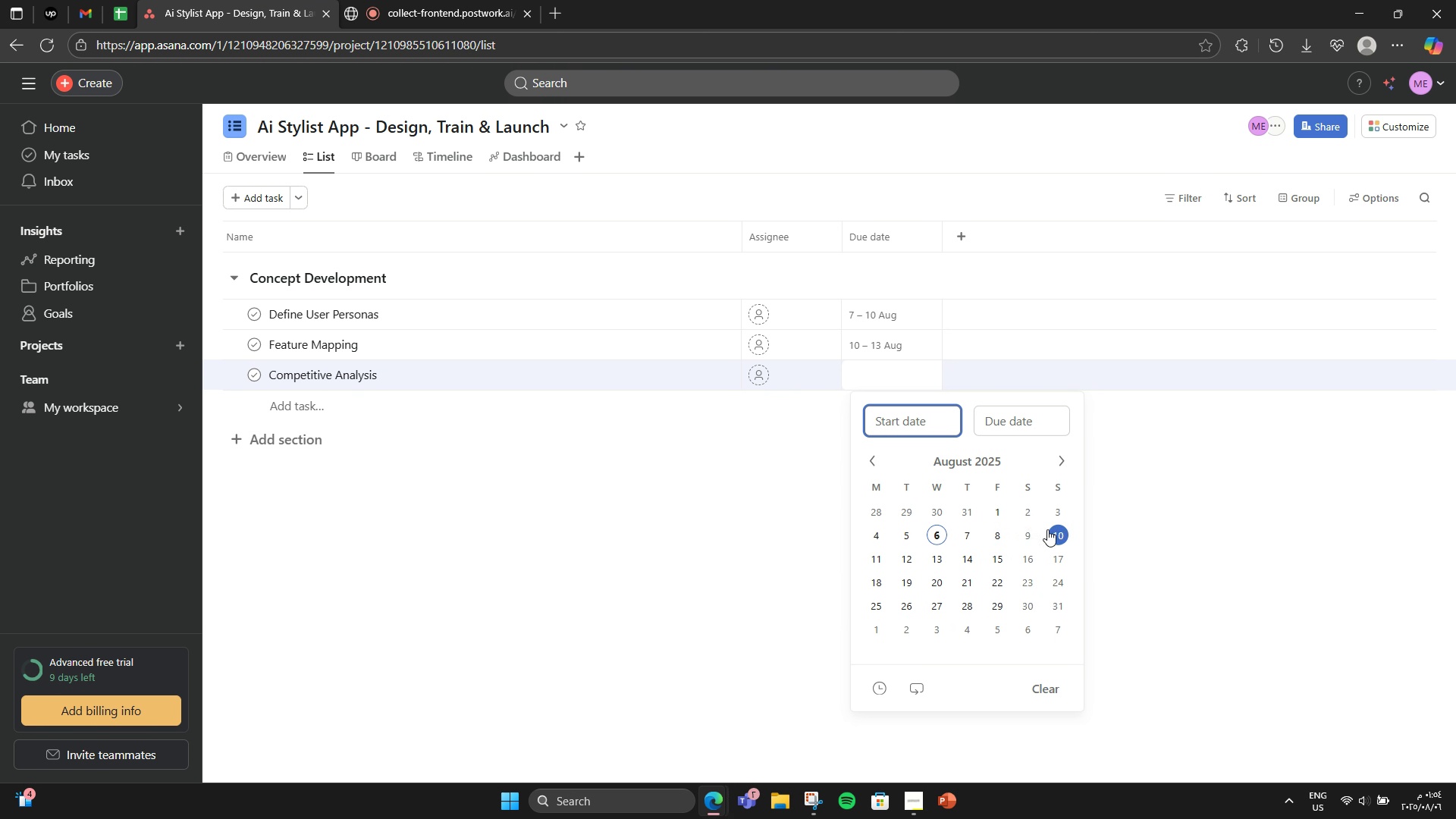 
left_click([1053, 532])
 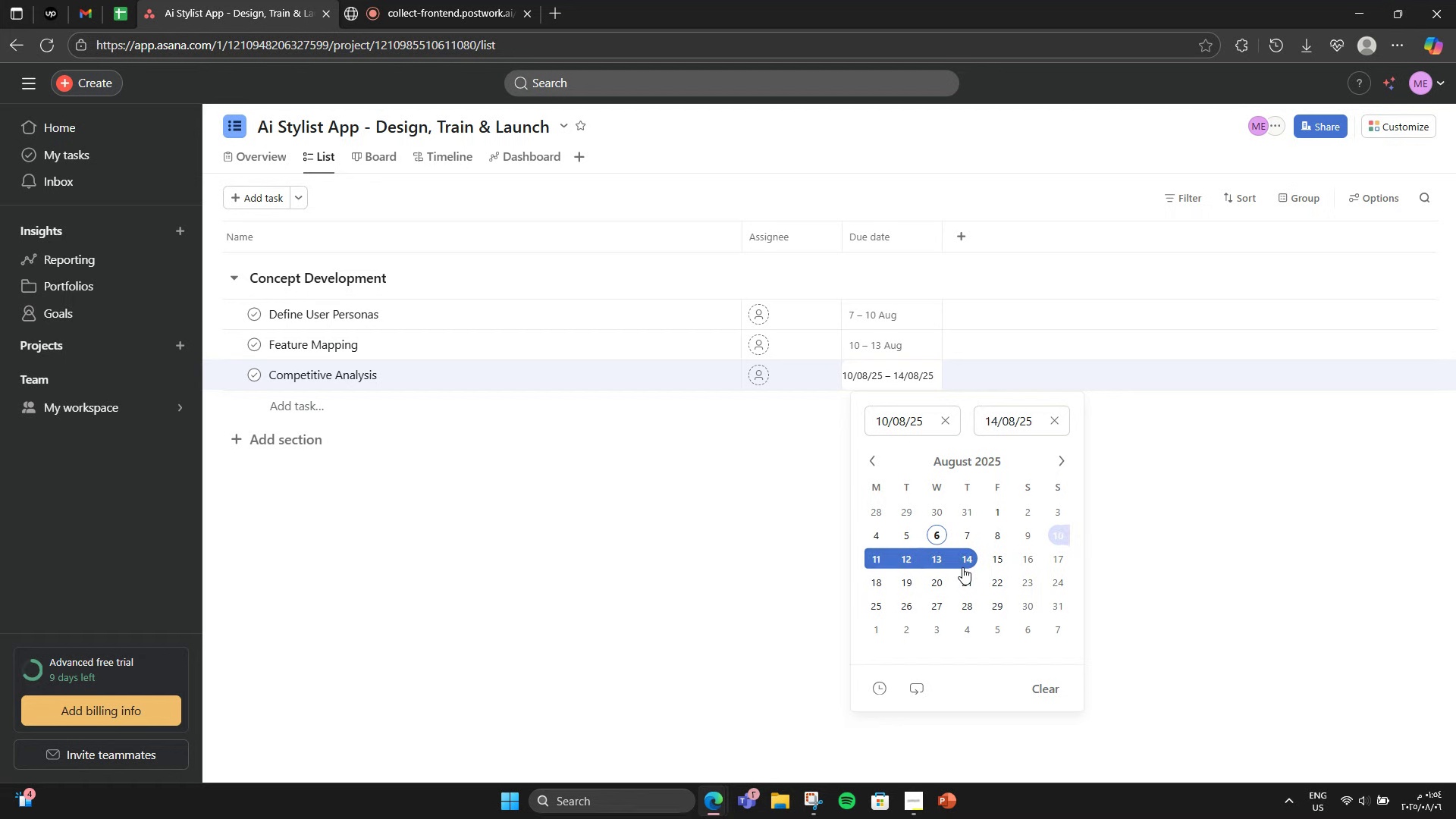 
double_click([649, 579])
 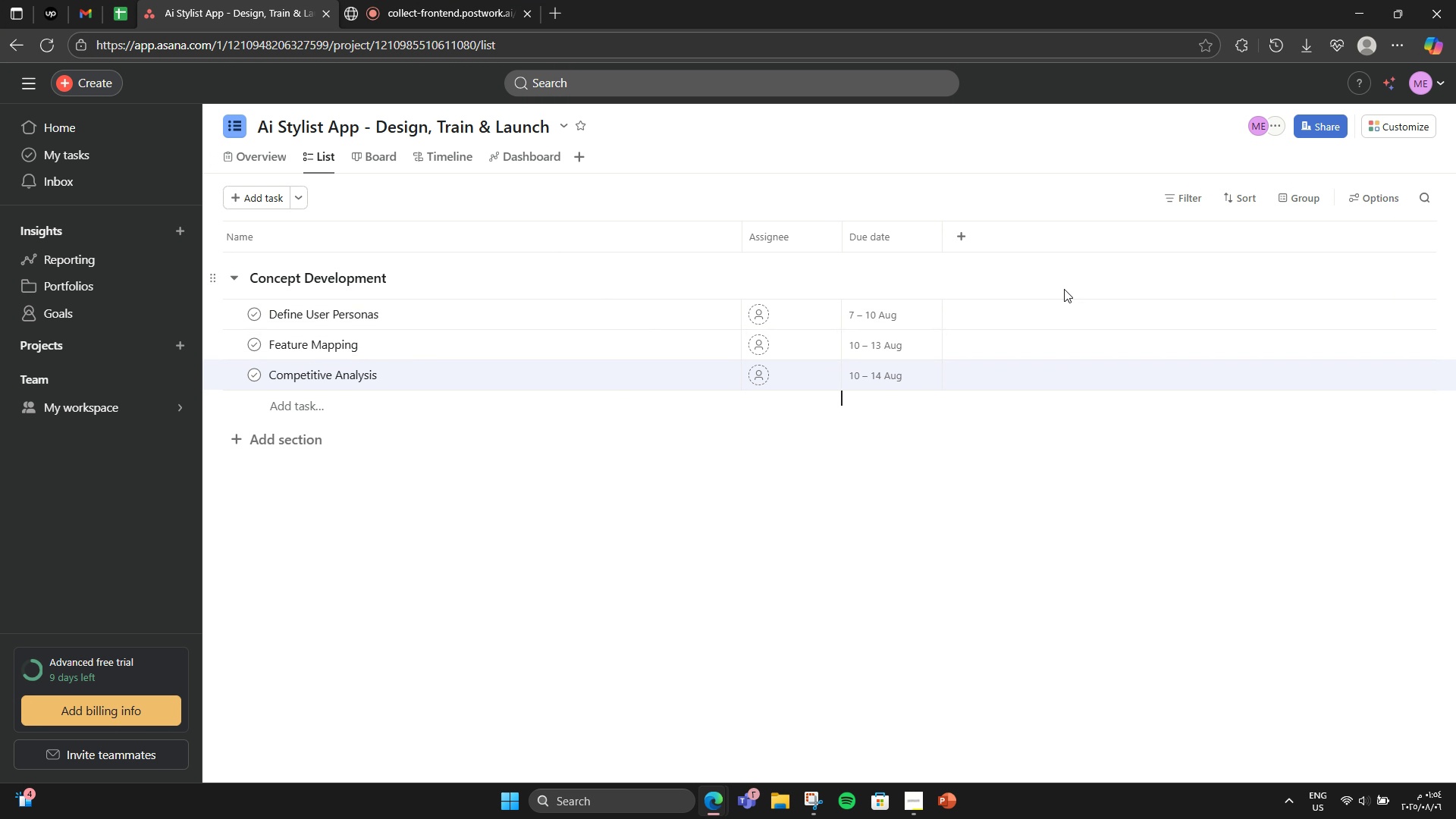 
left_click([972, 238])
 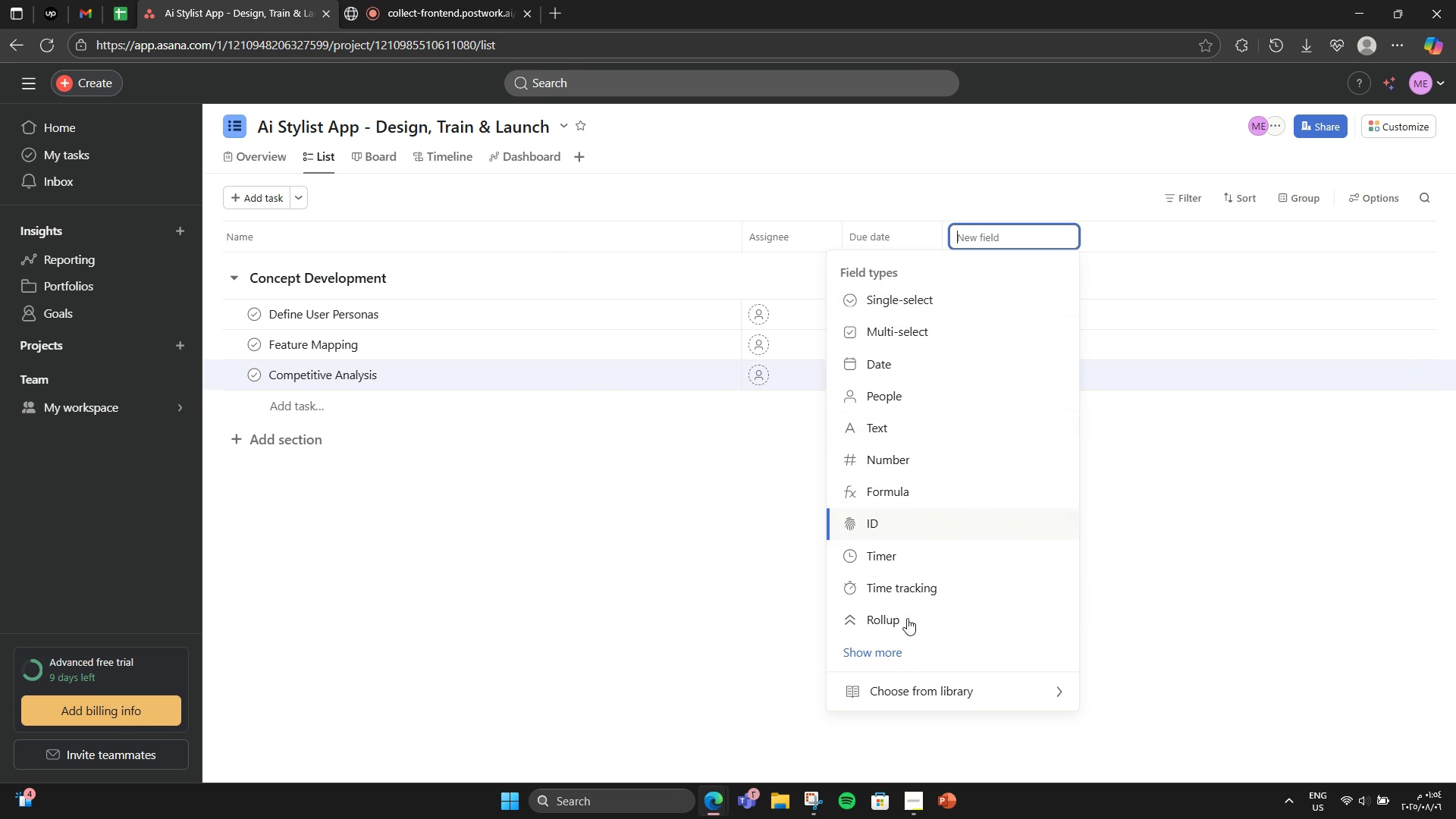 
left_click([921, 686])
 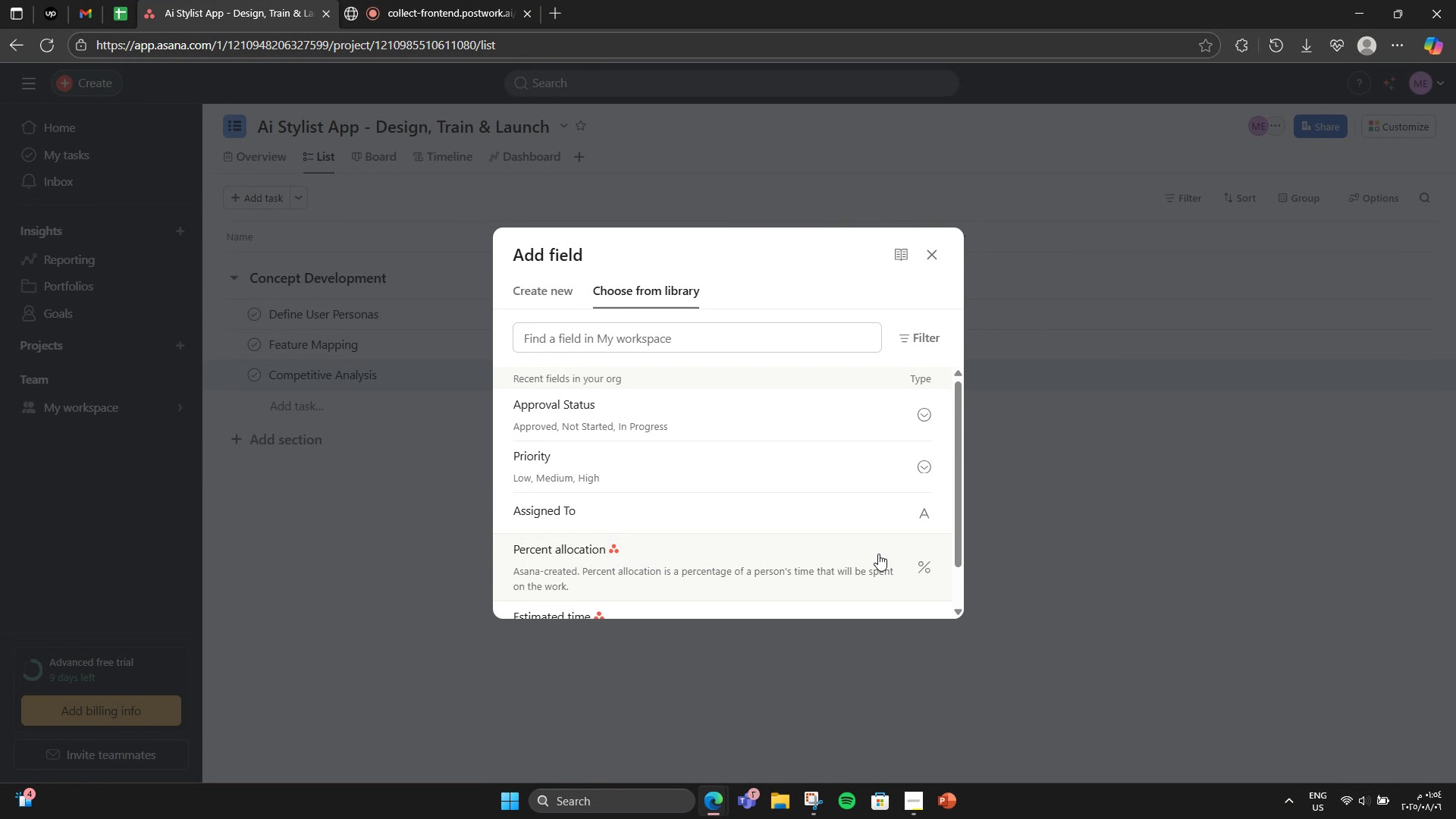 
mouse_move([869, 529])
 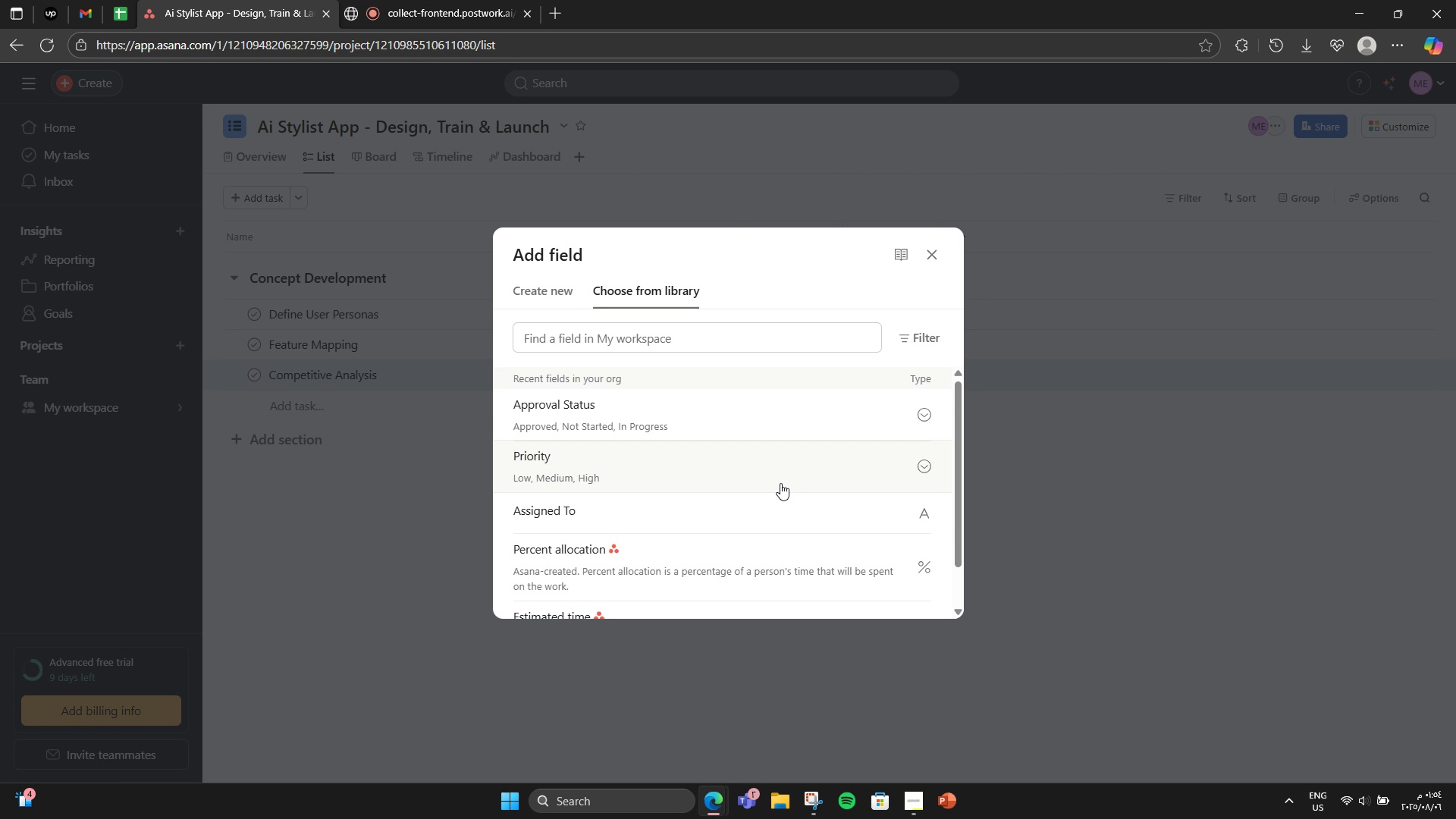 
left_click([762, 469])
 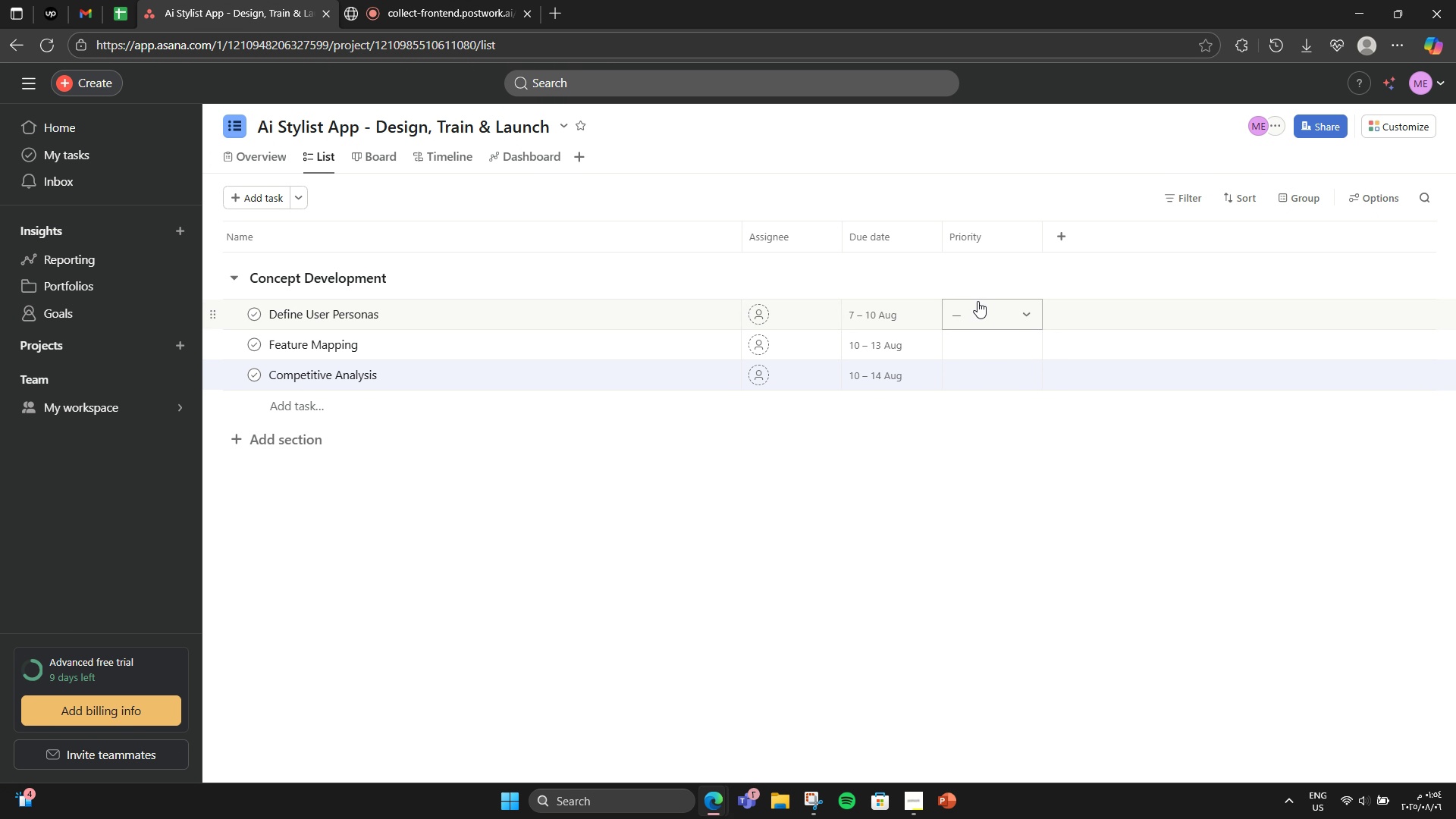 
left_click([975, 315])
 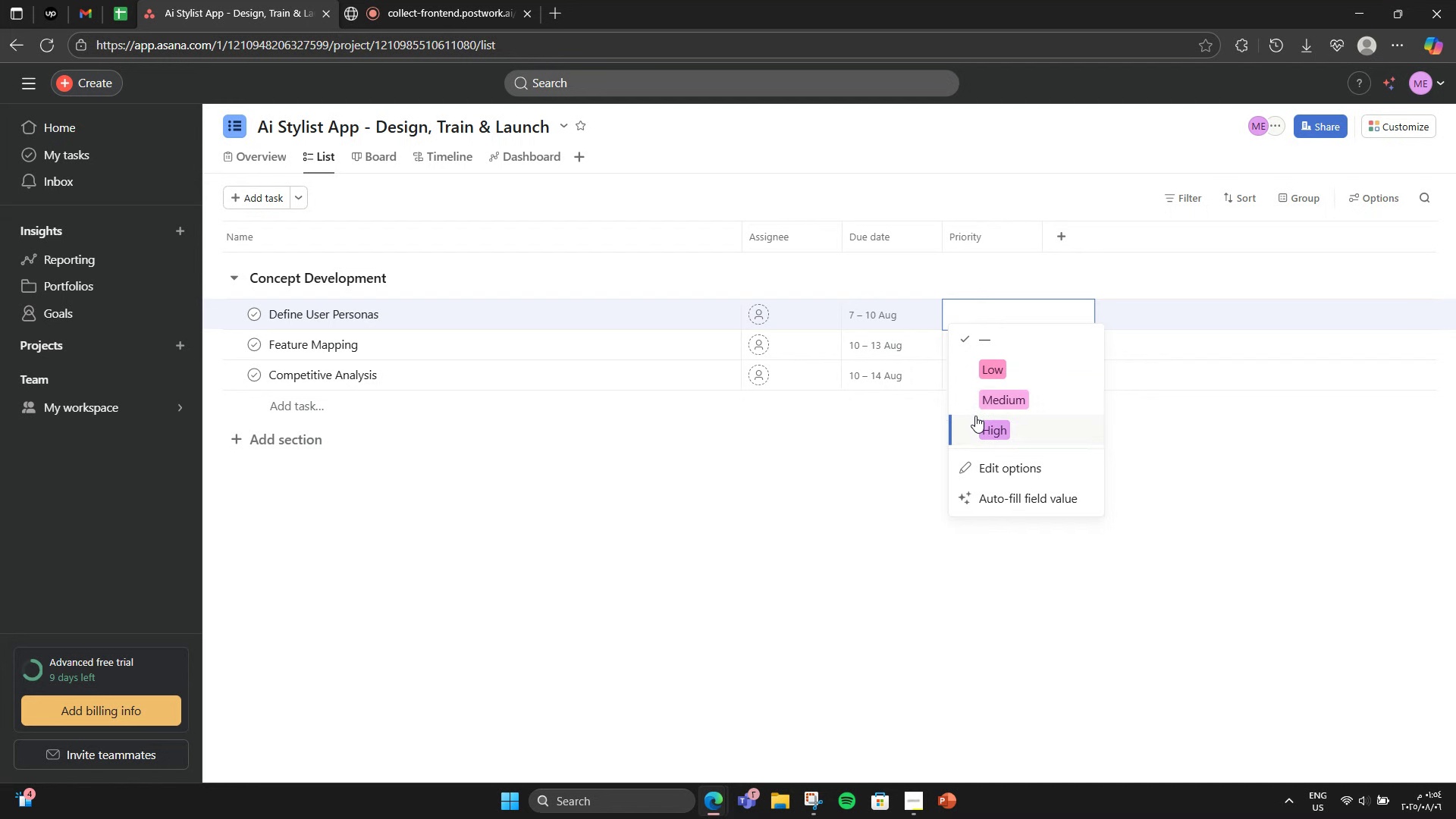 
left_click([975, 418])
 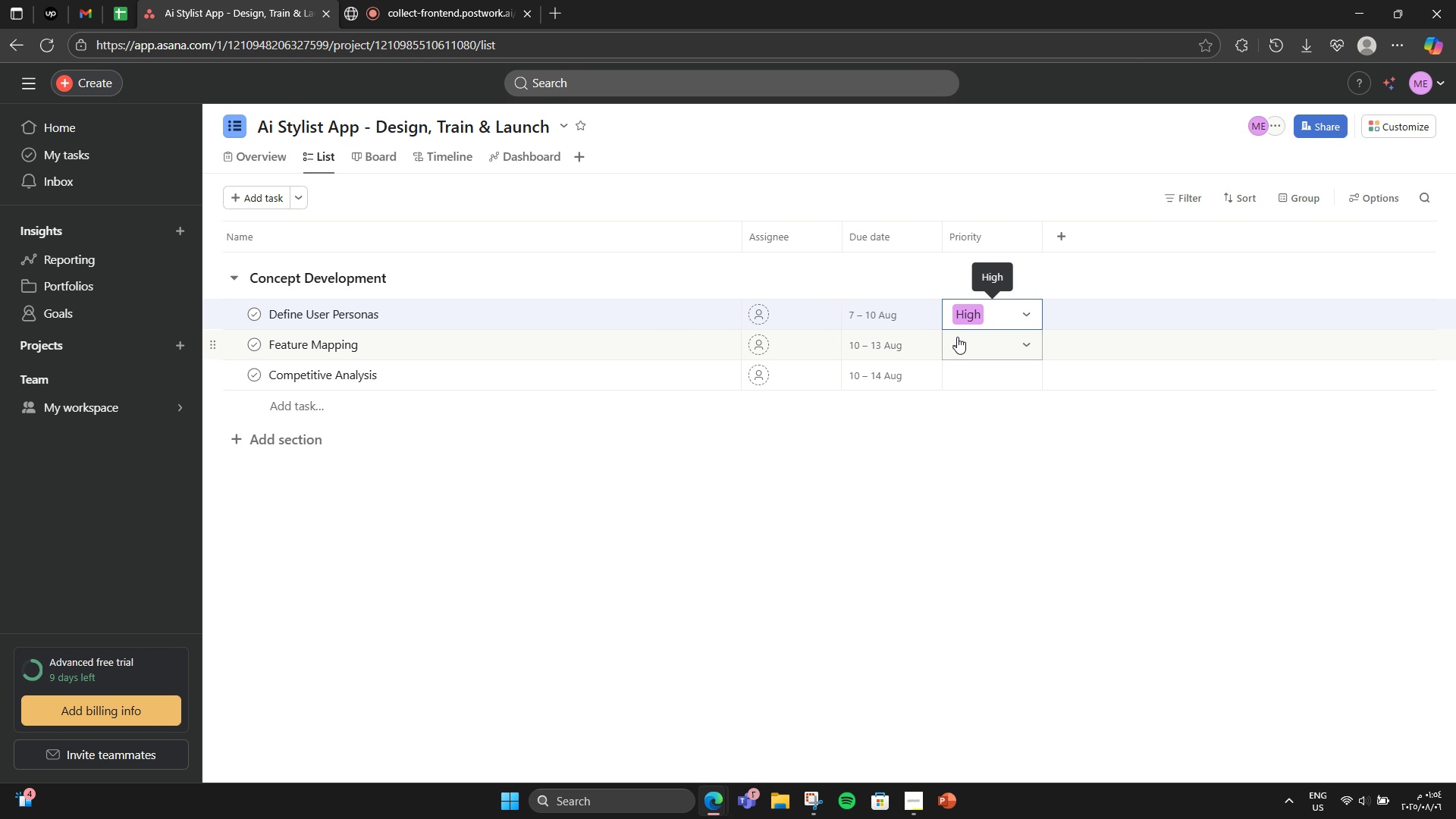 
left_click([957, 337])
 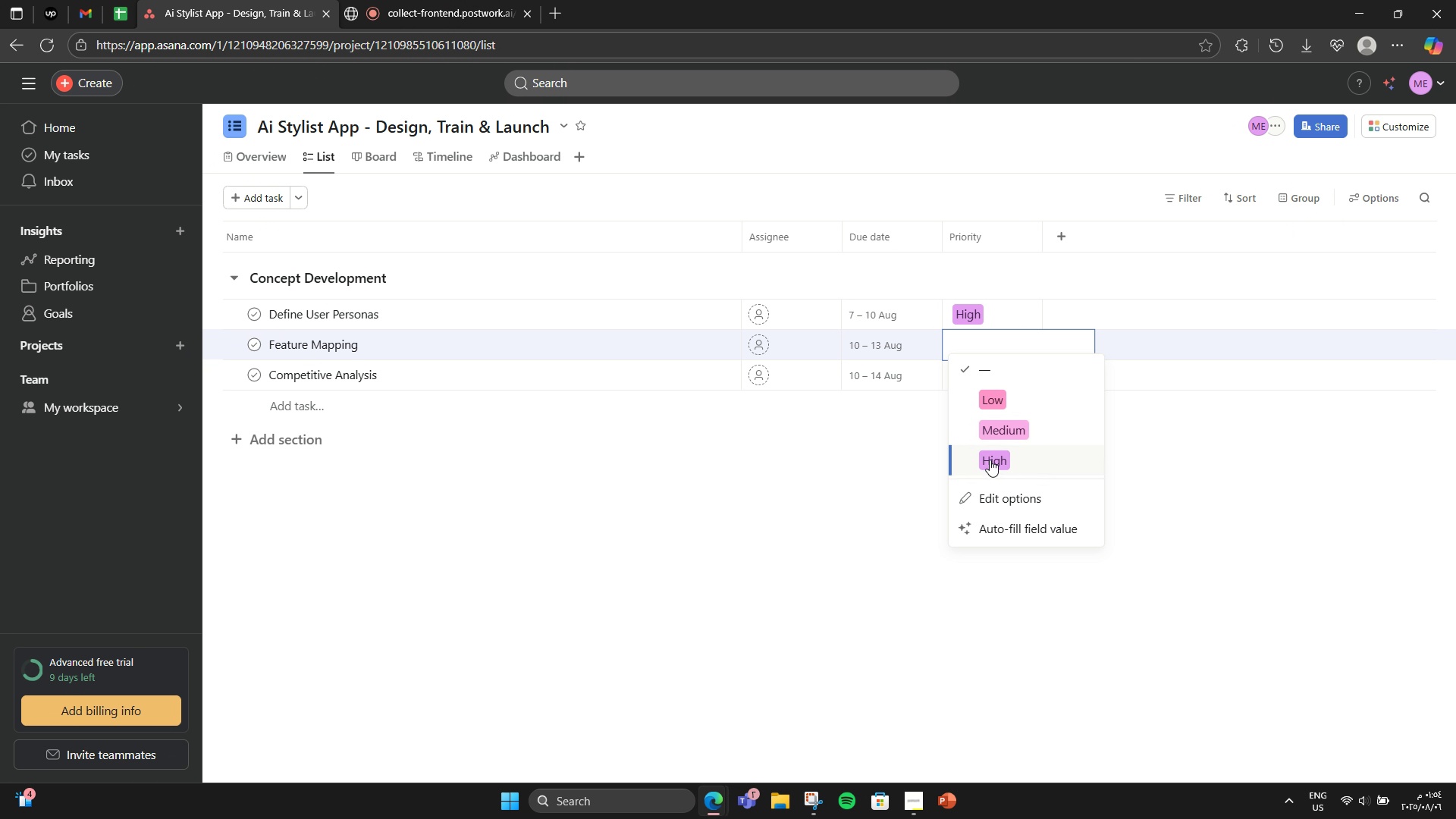 
left_click([991, 464])
 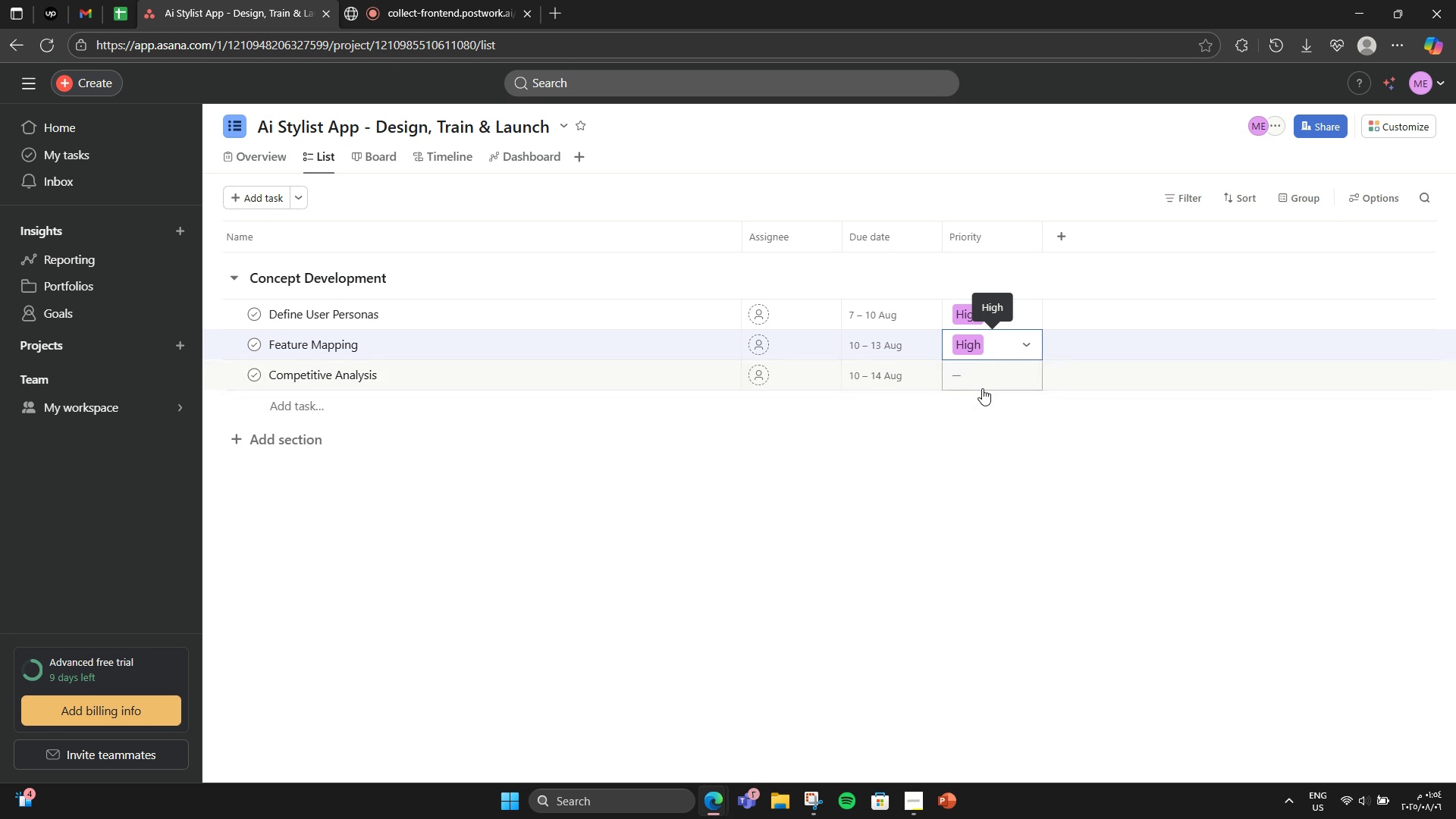 
left_click([976, 378])
 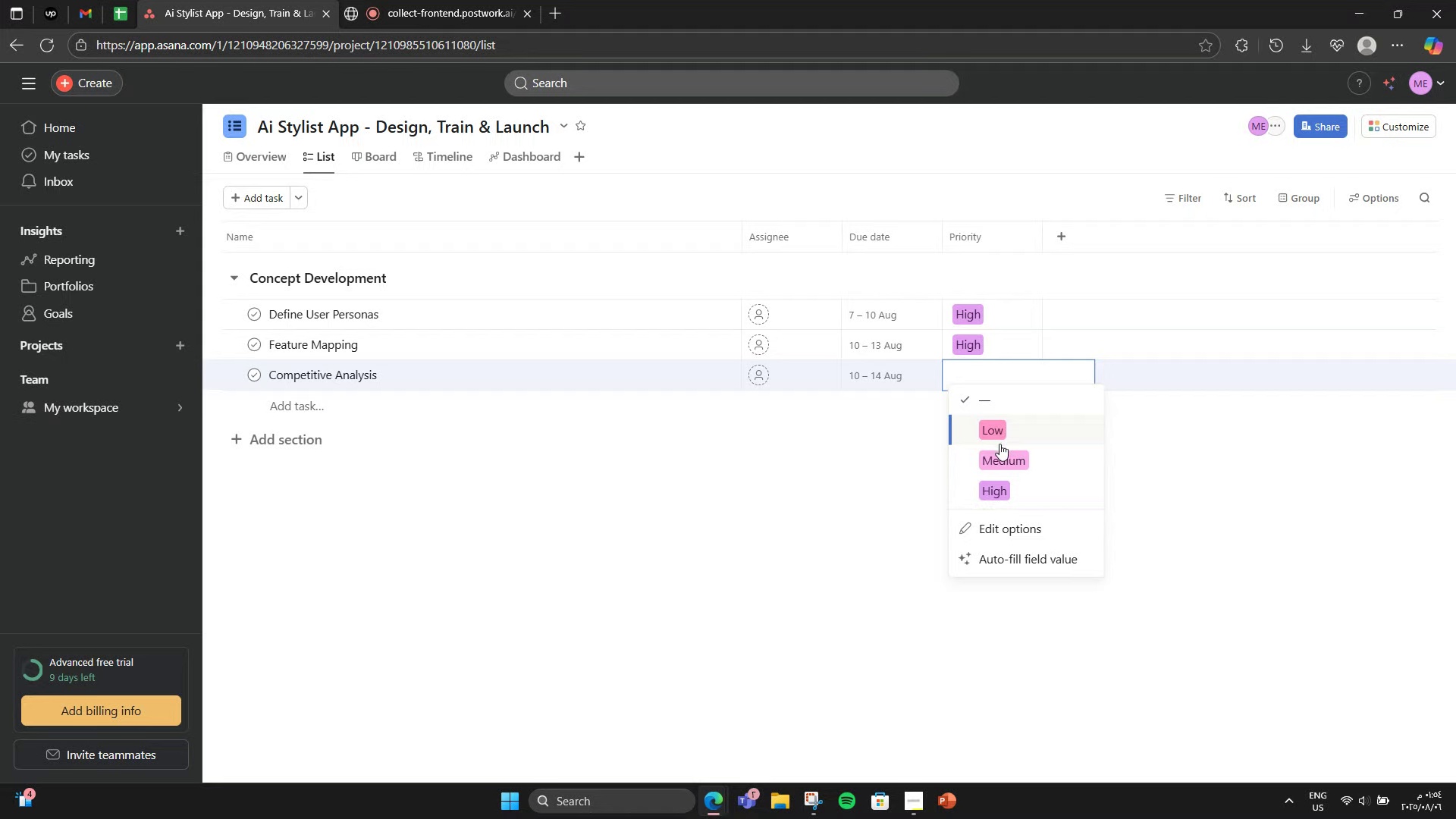 
left_click([998, 446])
 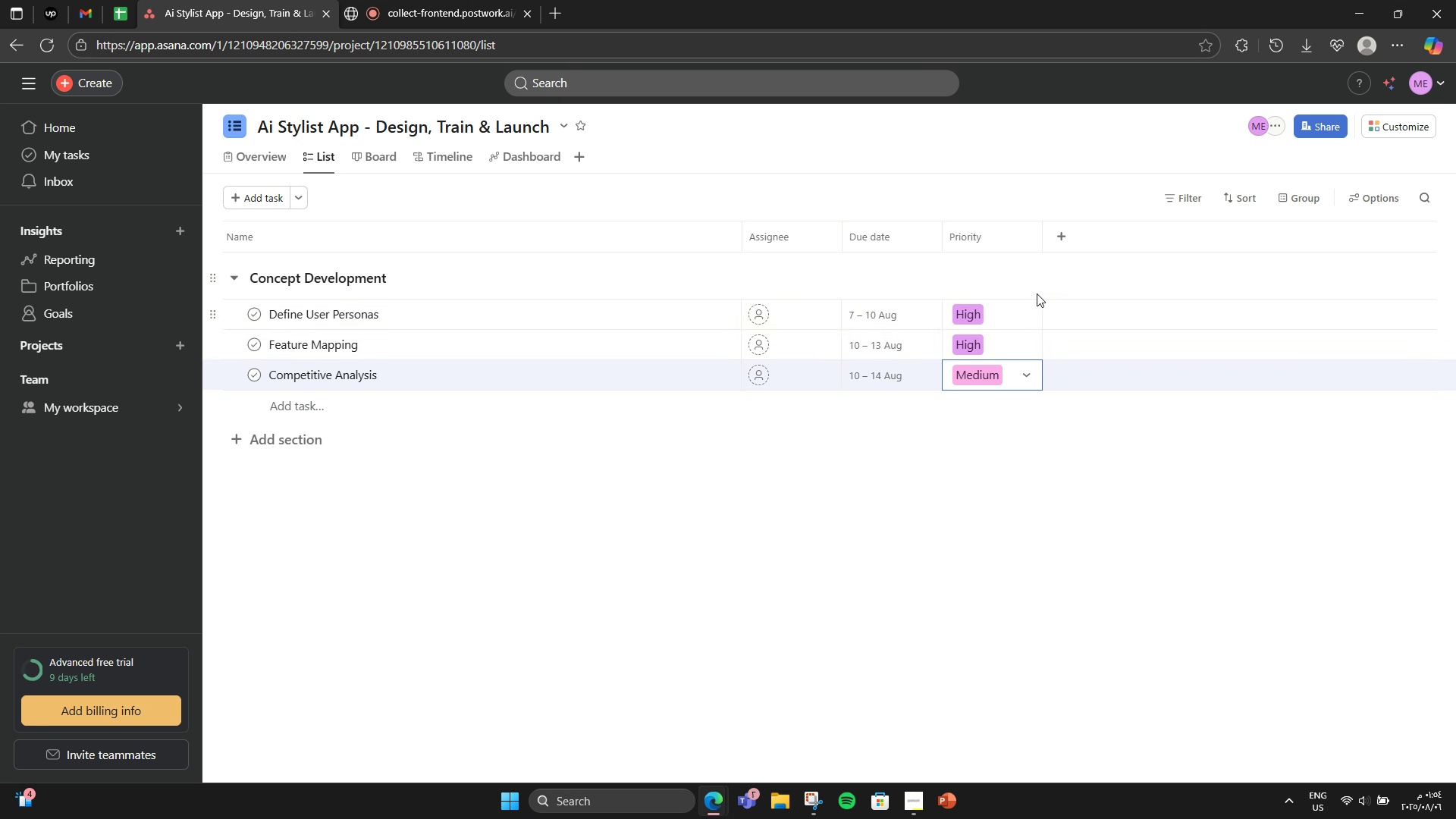 
left_click([1031, 290])
 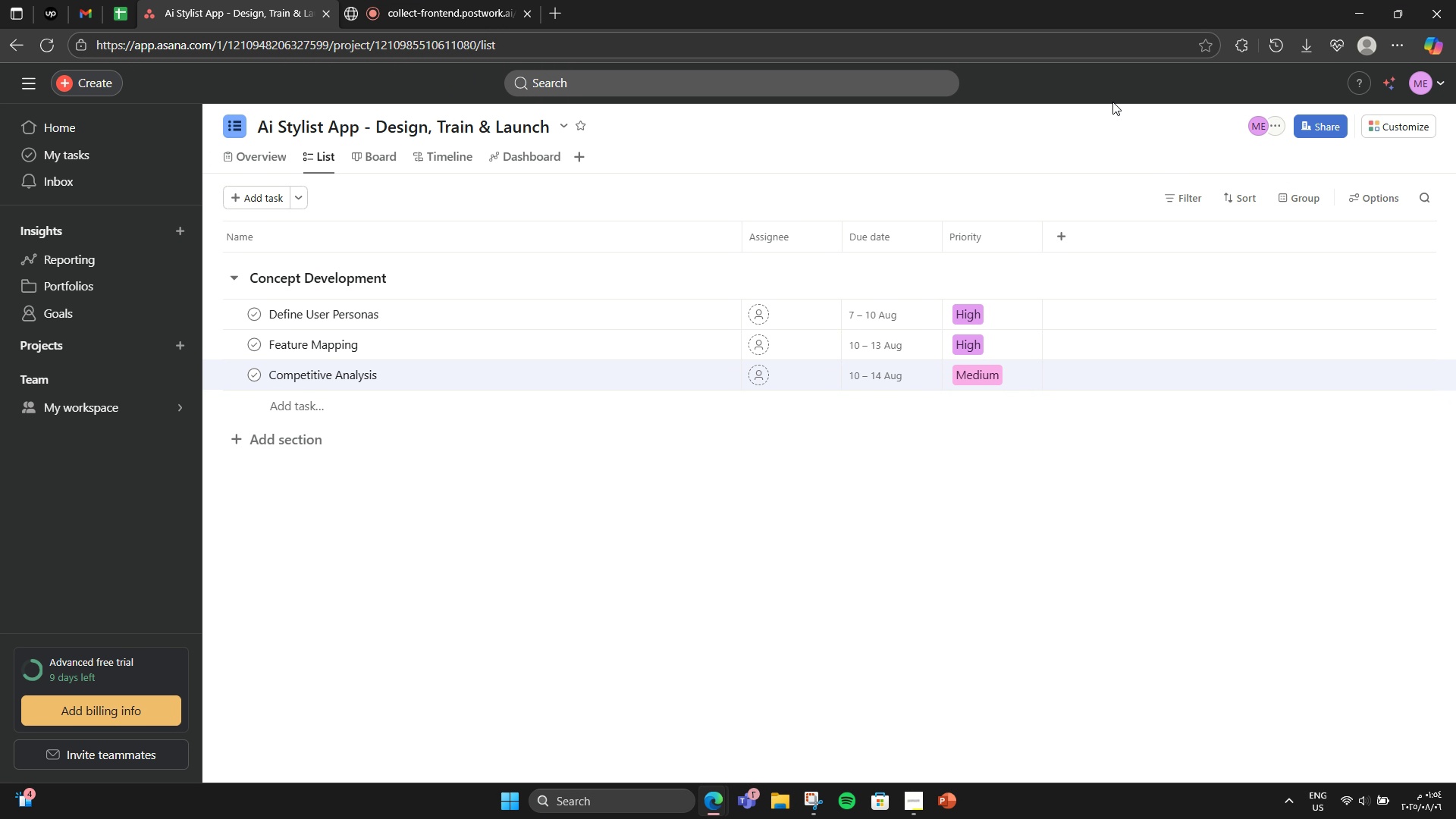 
mouse_move([1043, 278])
 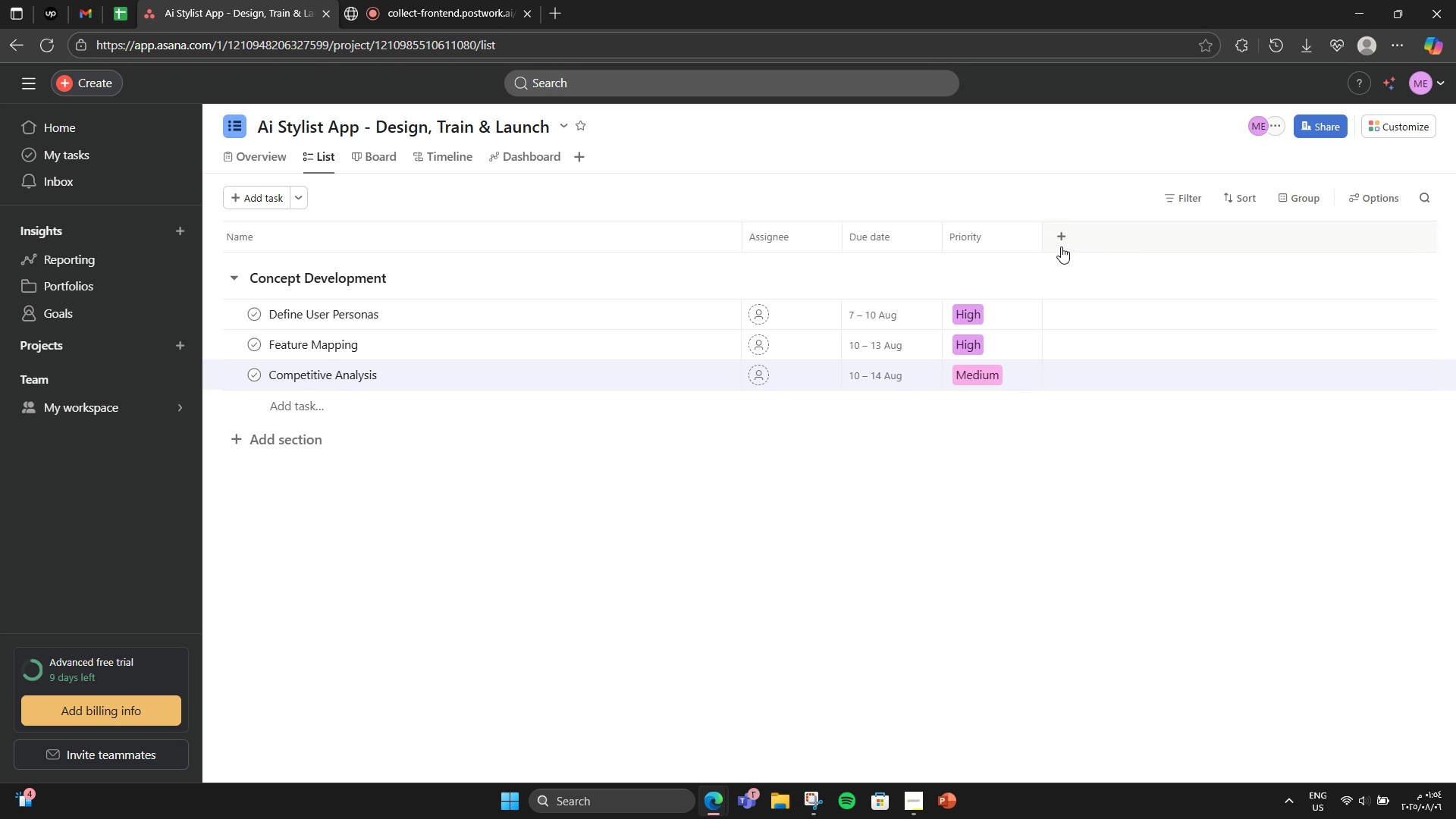 
left_click([1060, 248])
 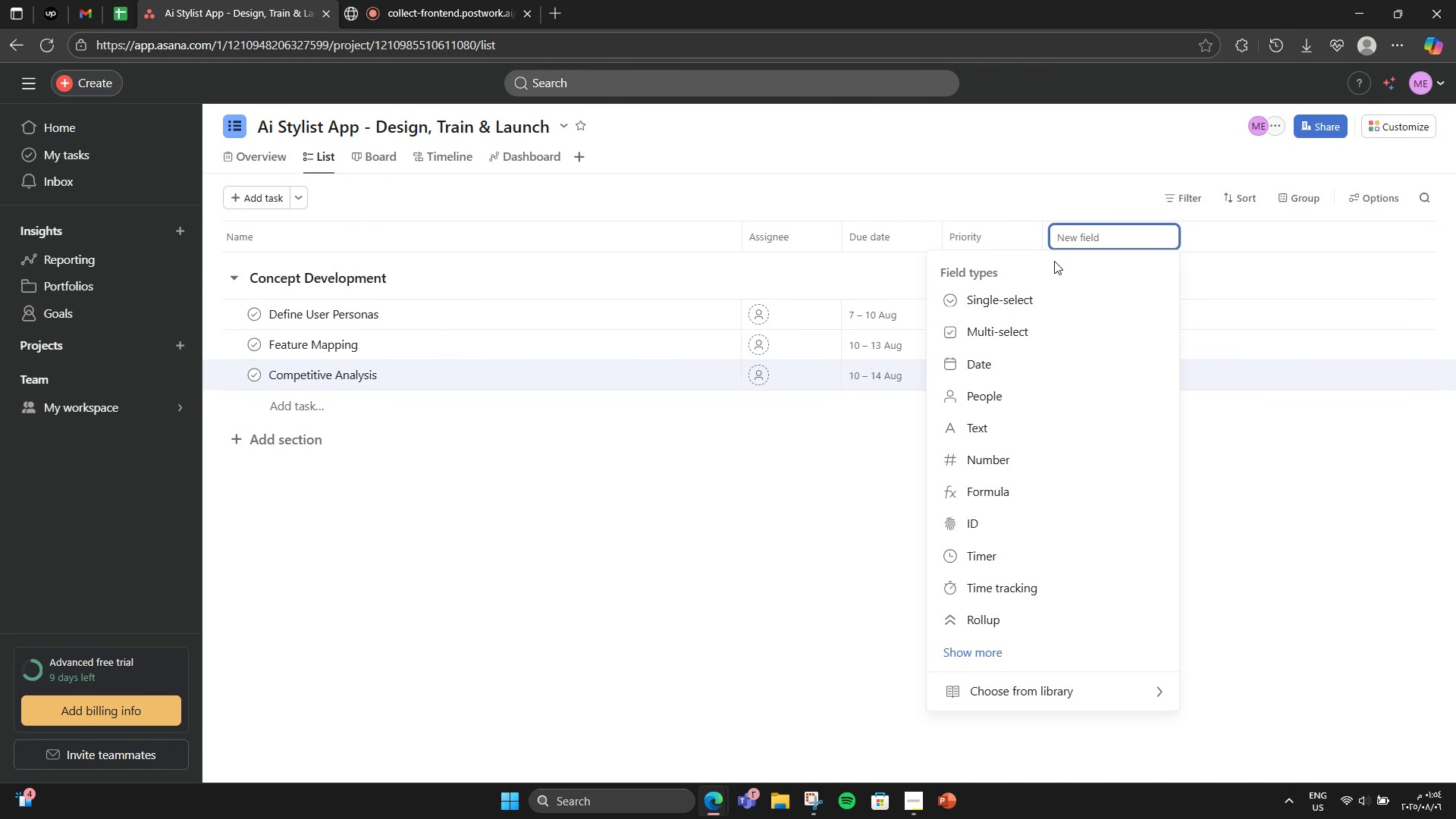 
left_click_drag(start_coordinate=[1044, 526], to_coordinate=[1035, 587])
 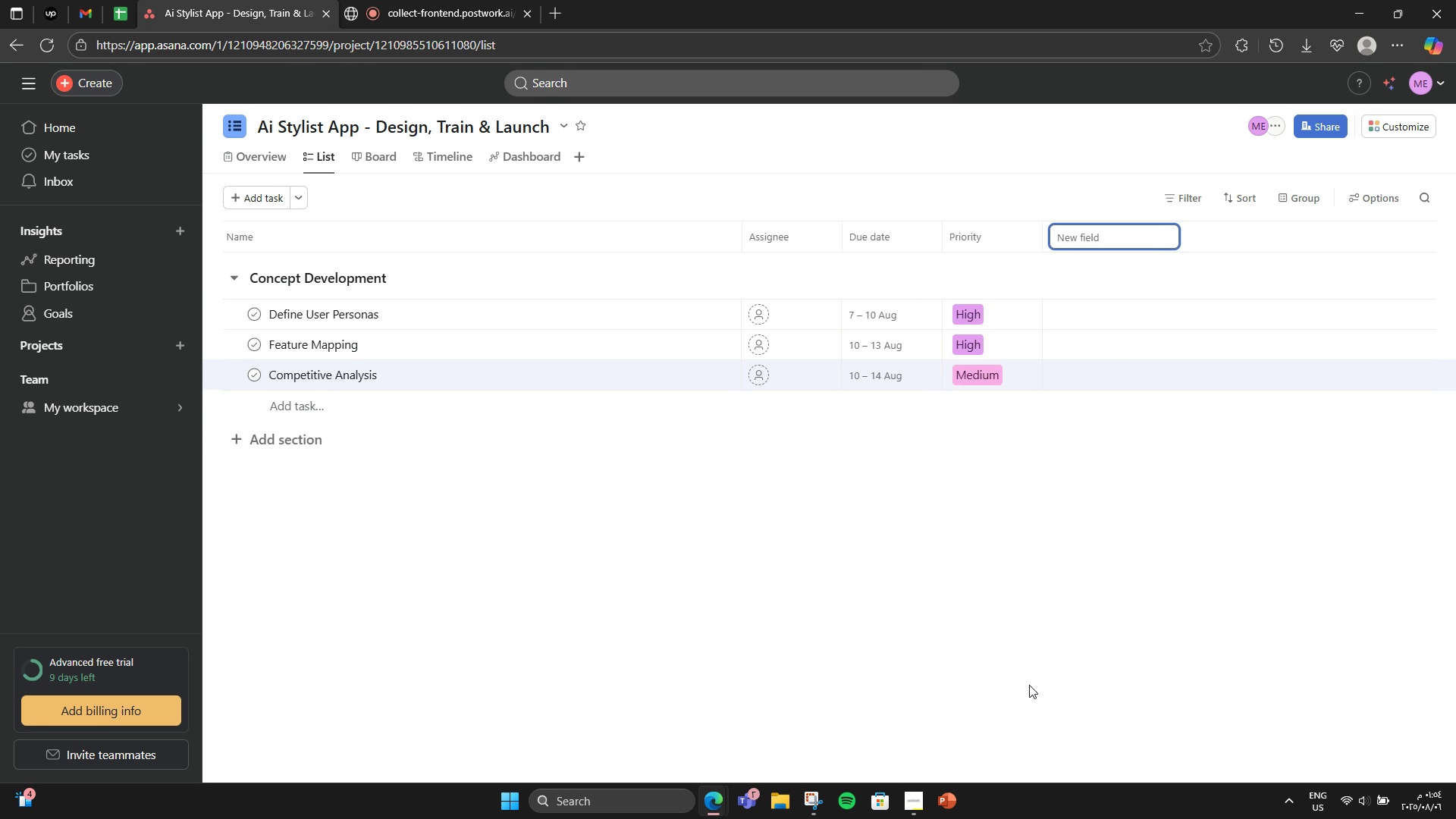 
left_click([1029, 685])
 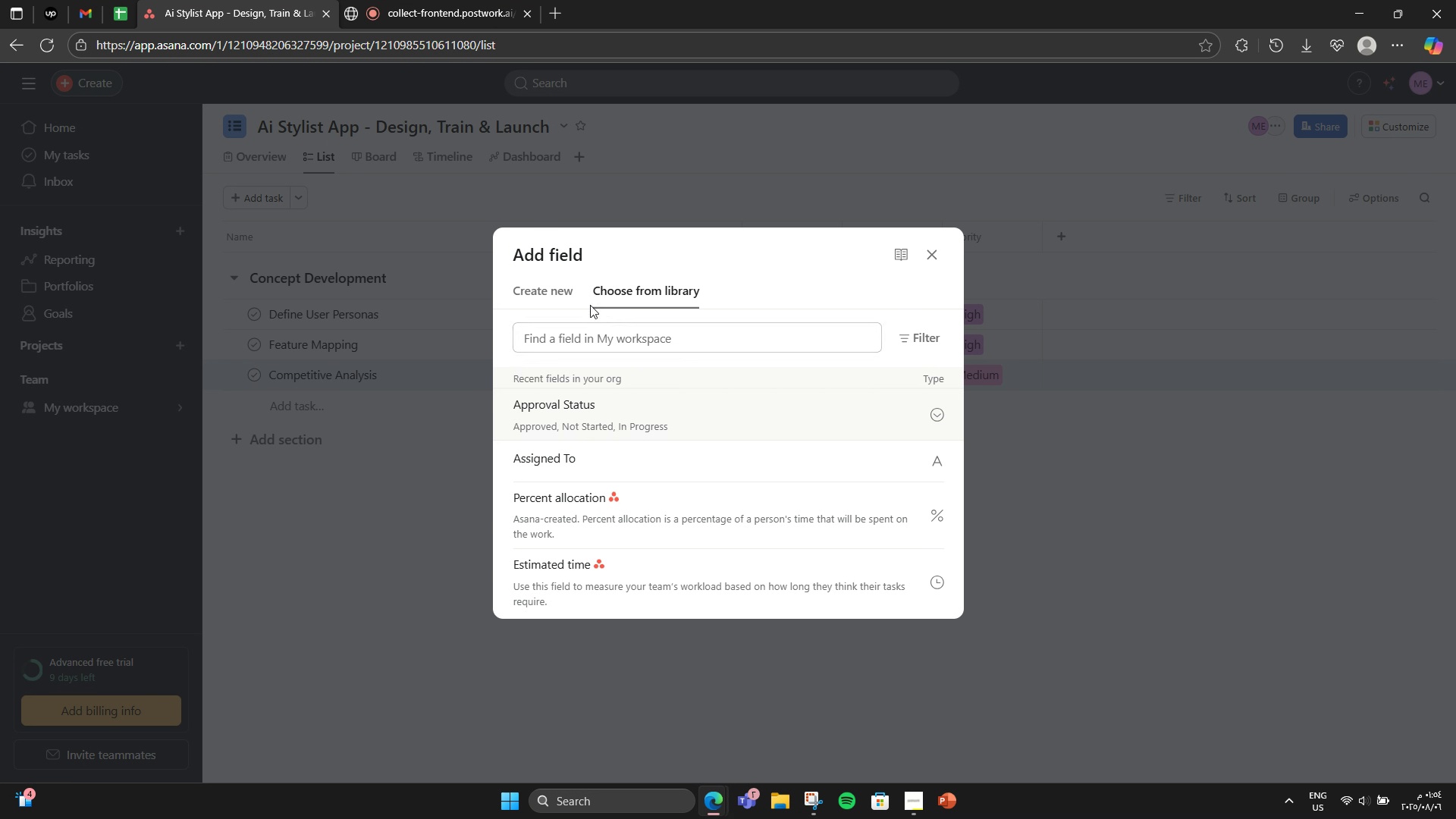 
left_click([539, 284])
 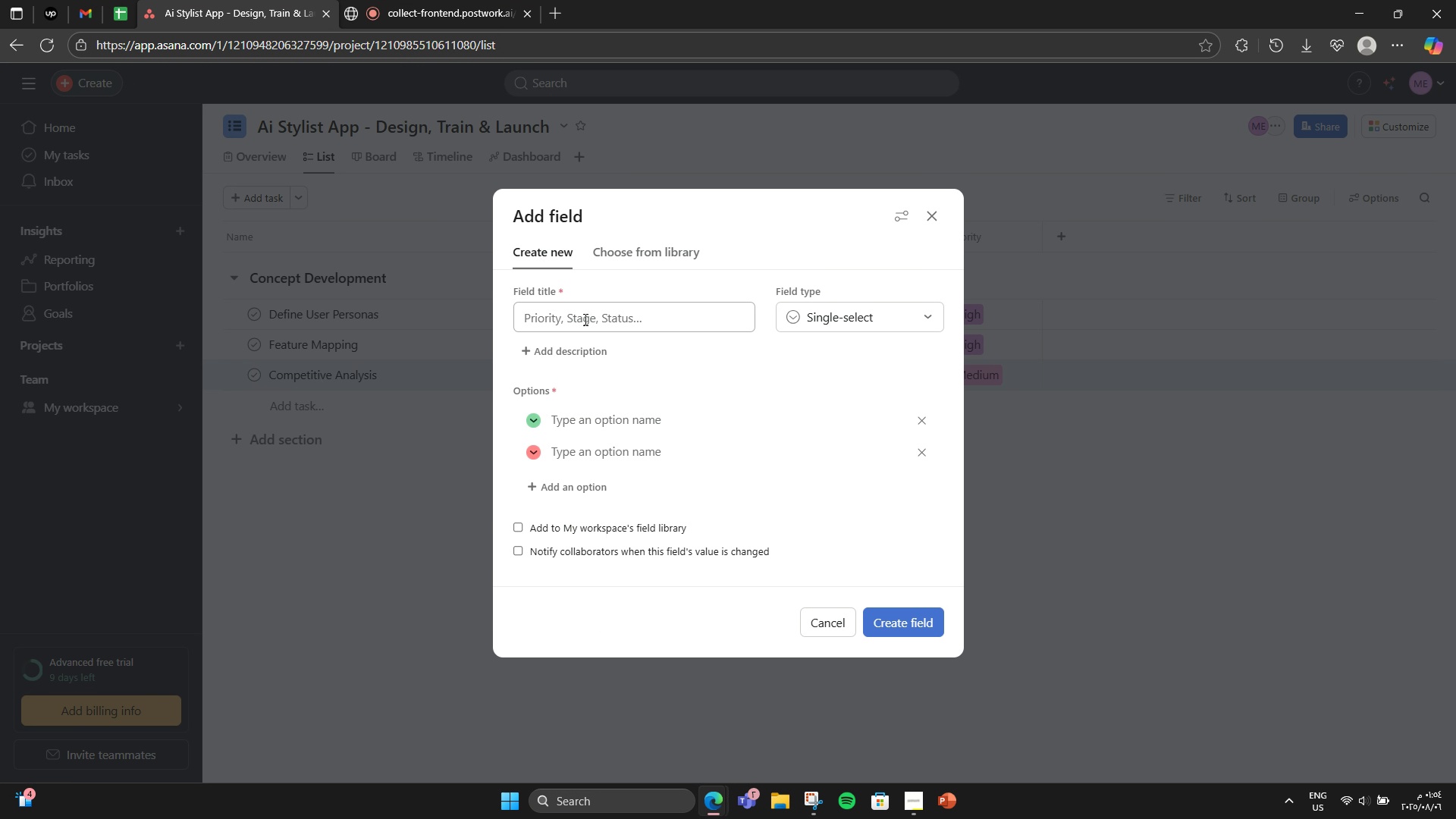 
left_click([584, 319])
 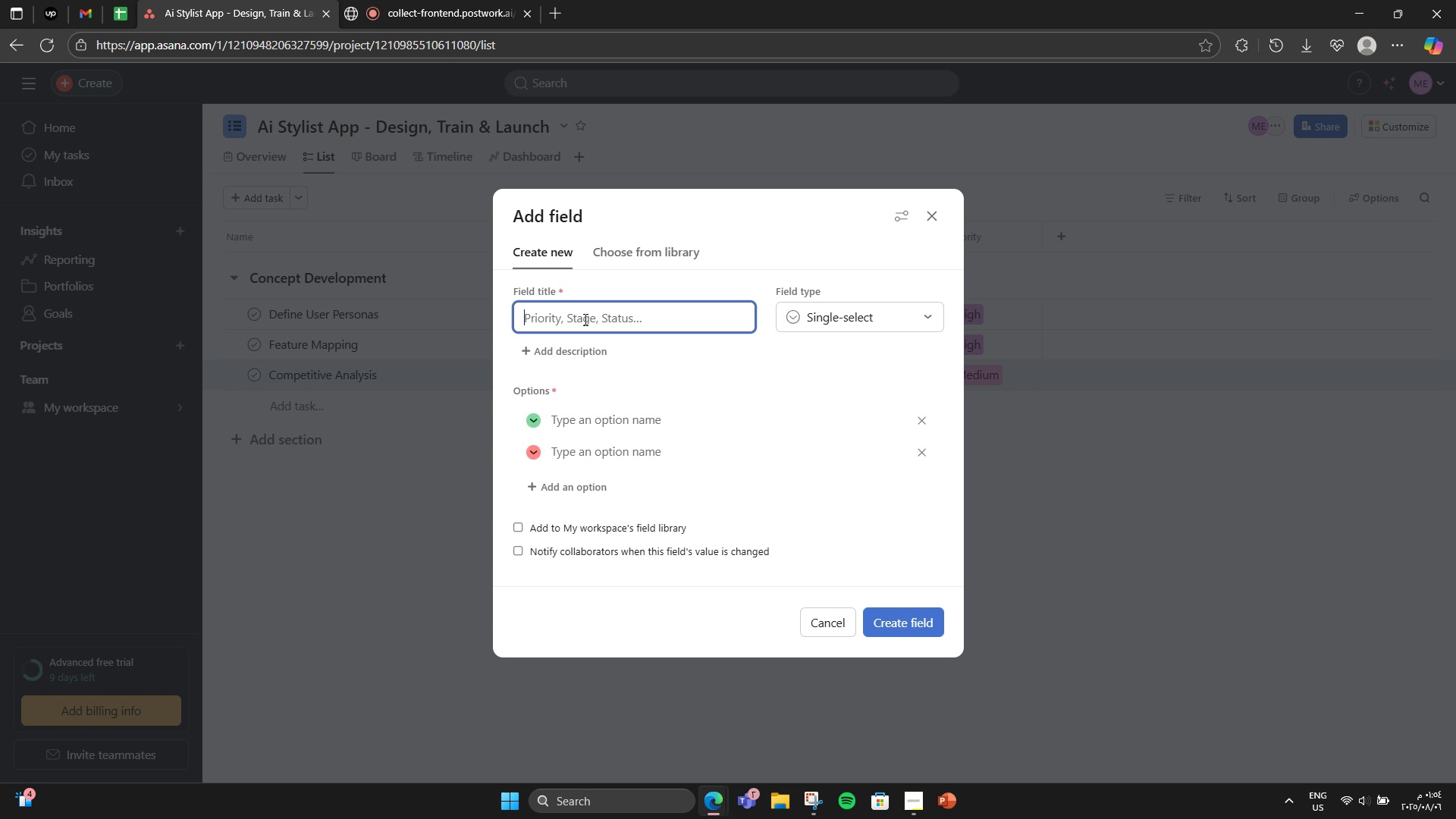 
key(CapsLock)
 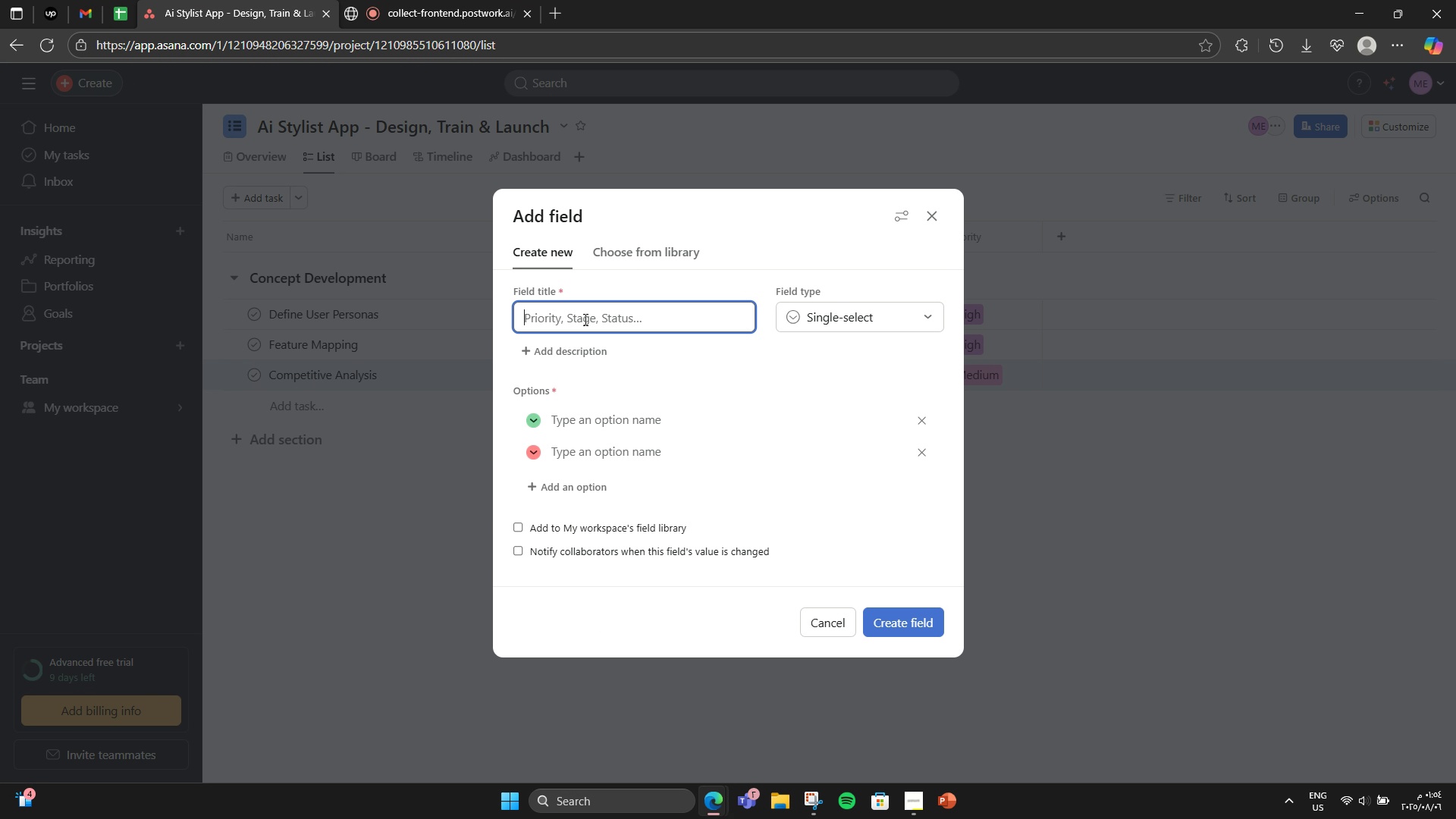 
key(D)
 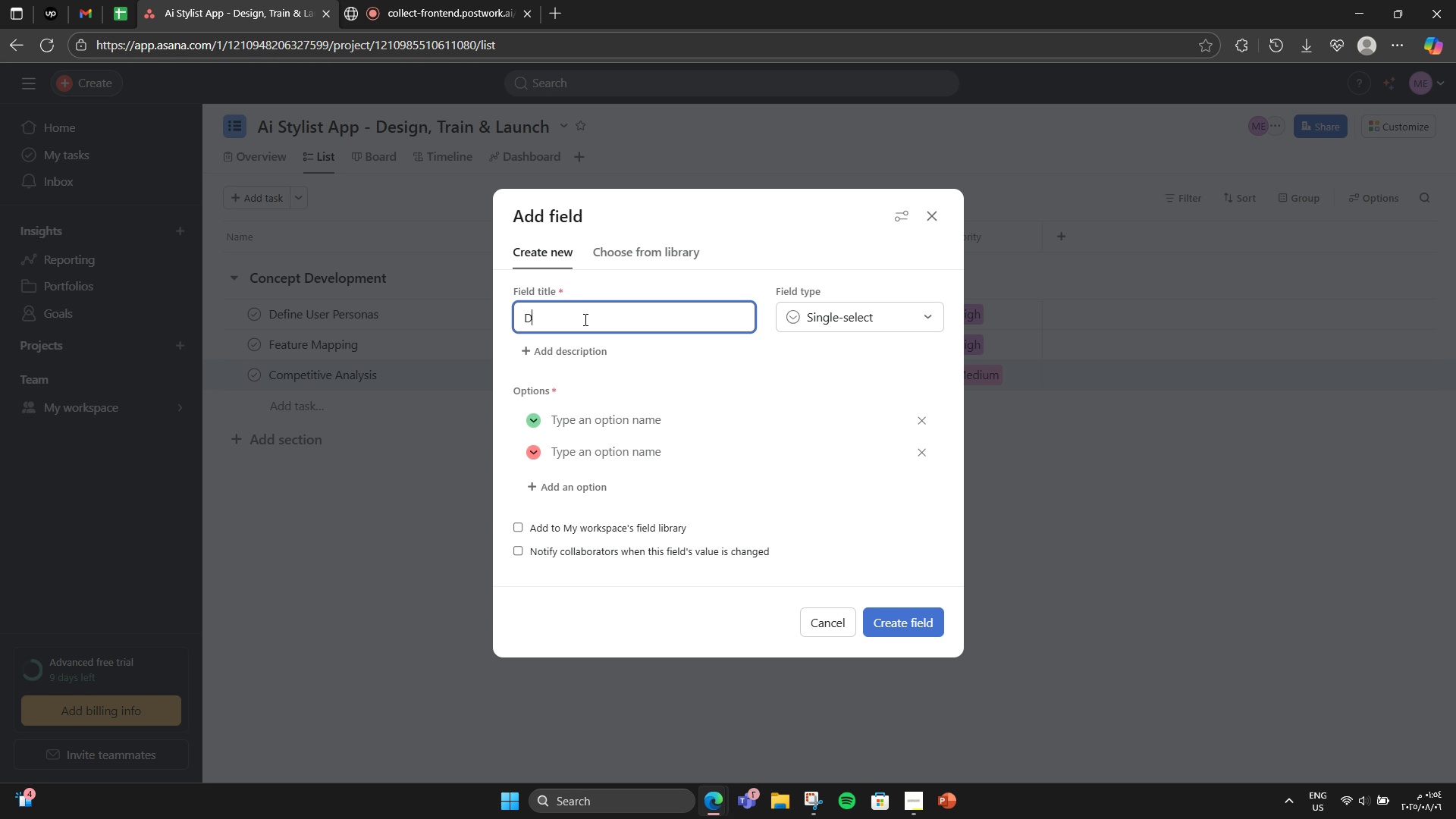 
left_click([584, 319])
 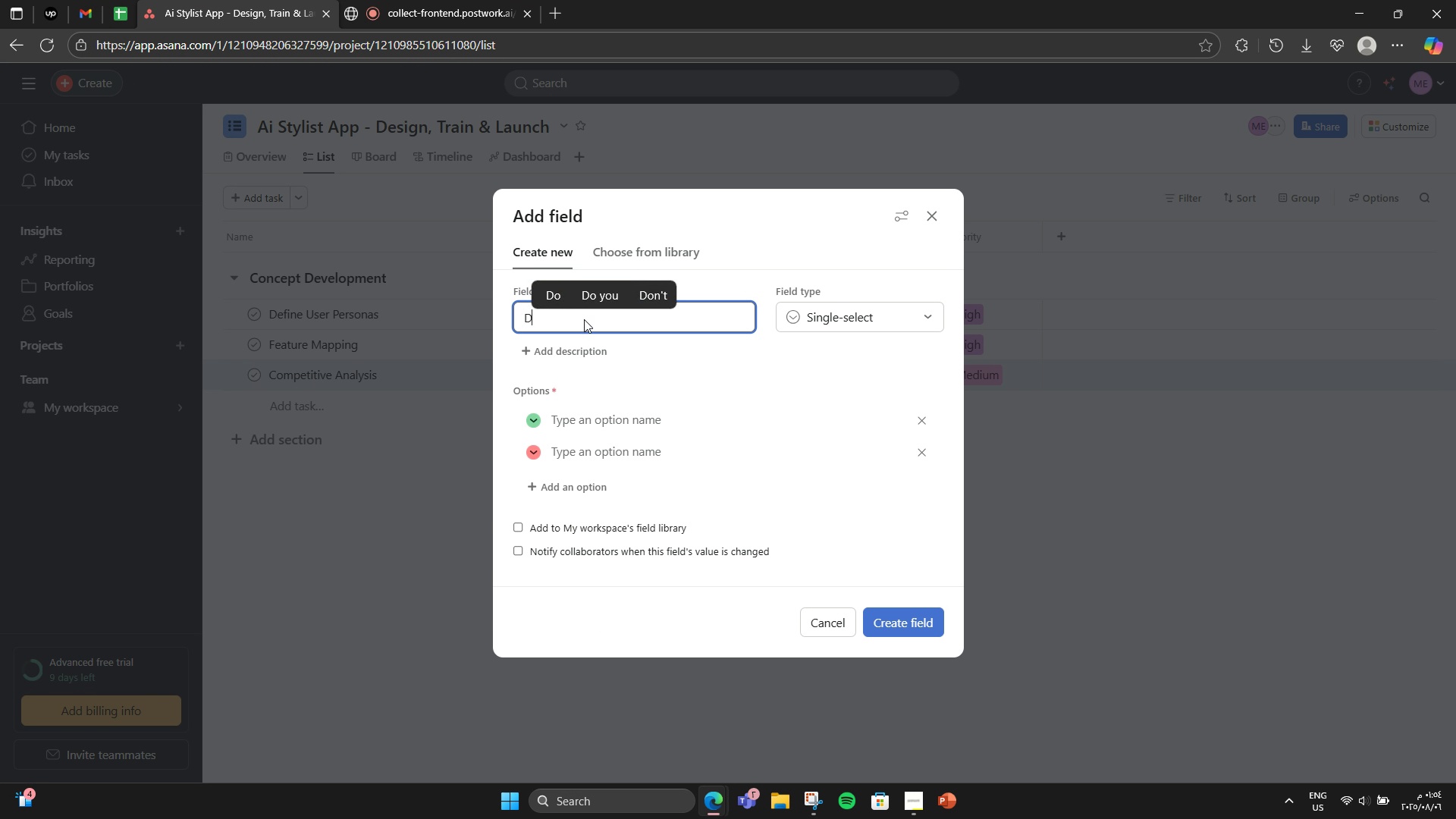 
type(ept.)
 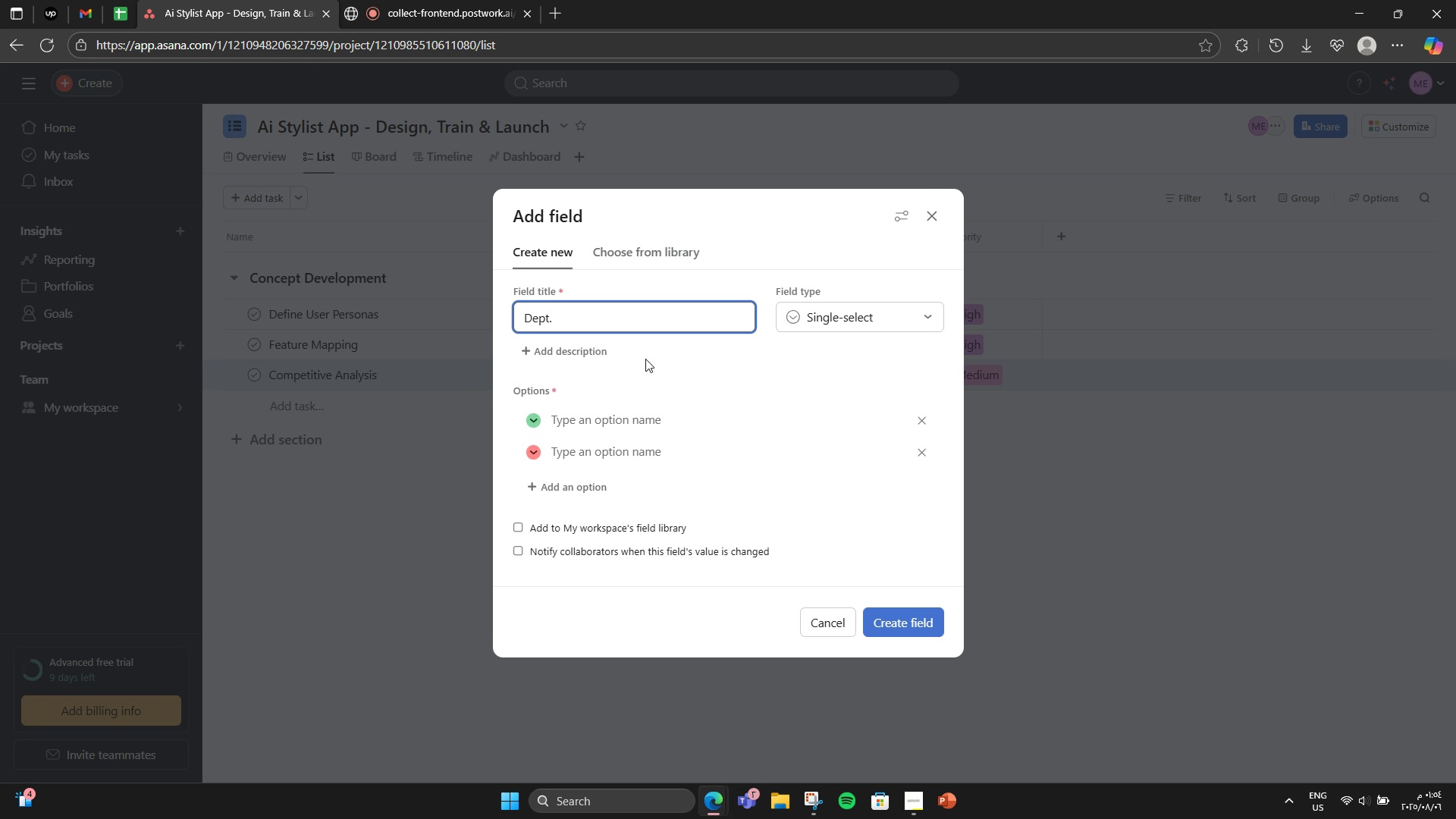 
left_click([860, 321])
 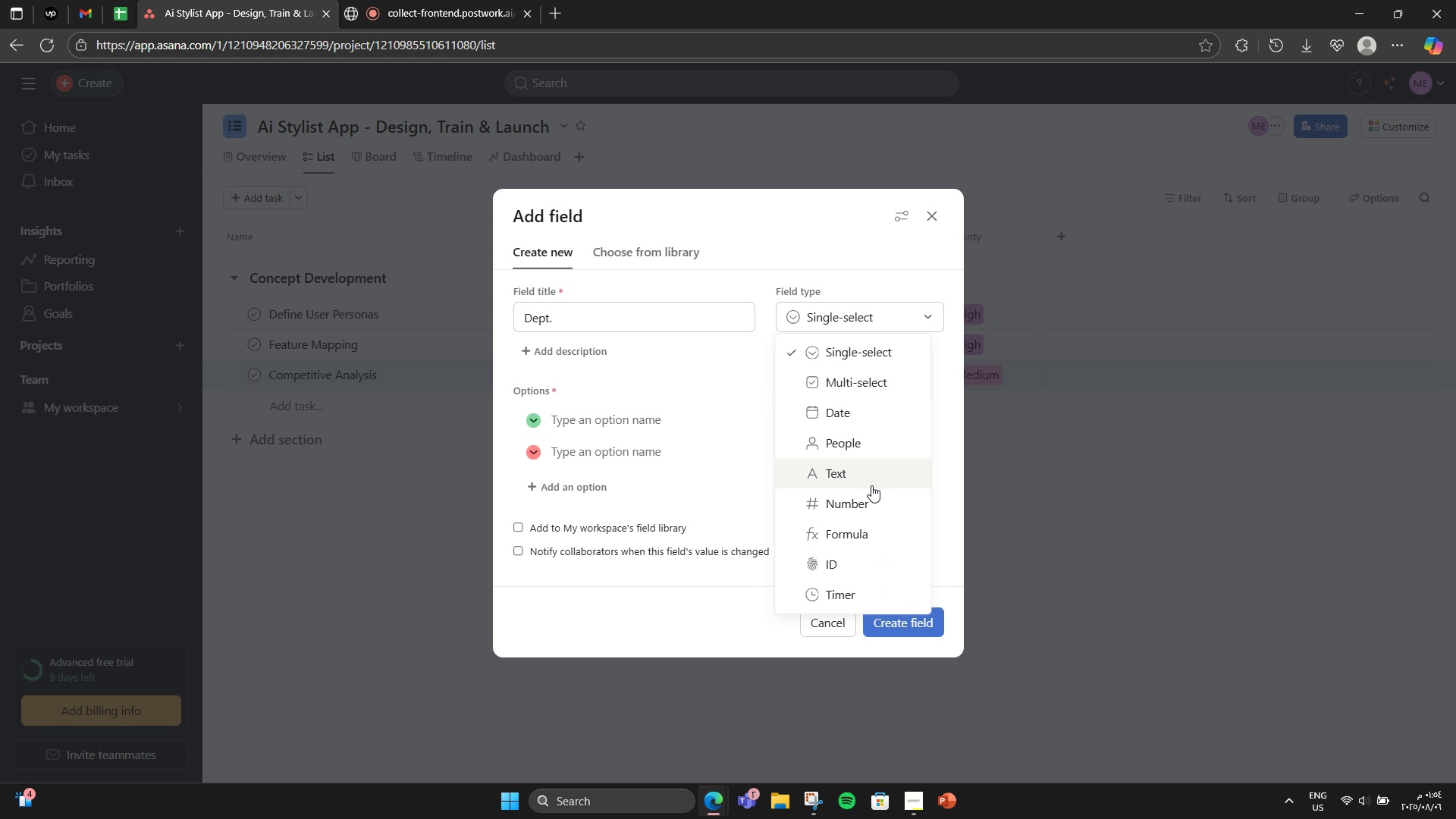 
left_click([868, 483])
 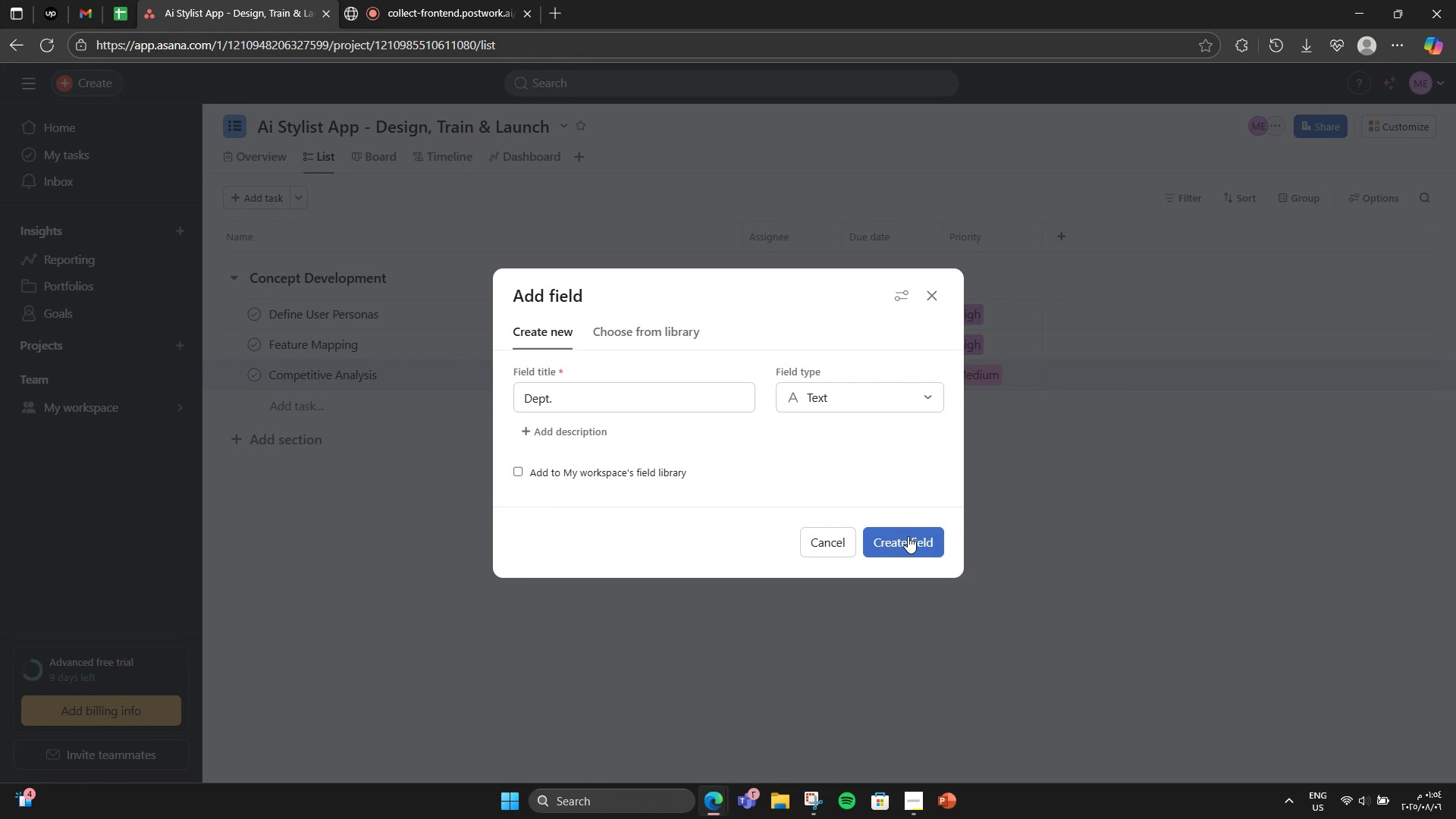 
wait(5.25)
 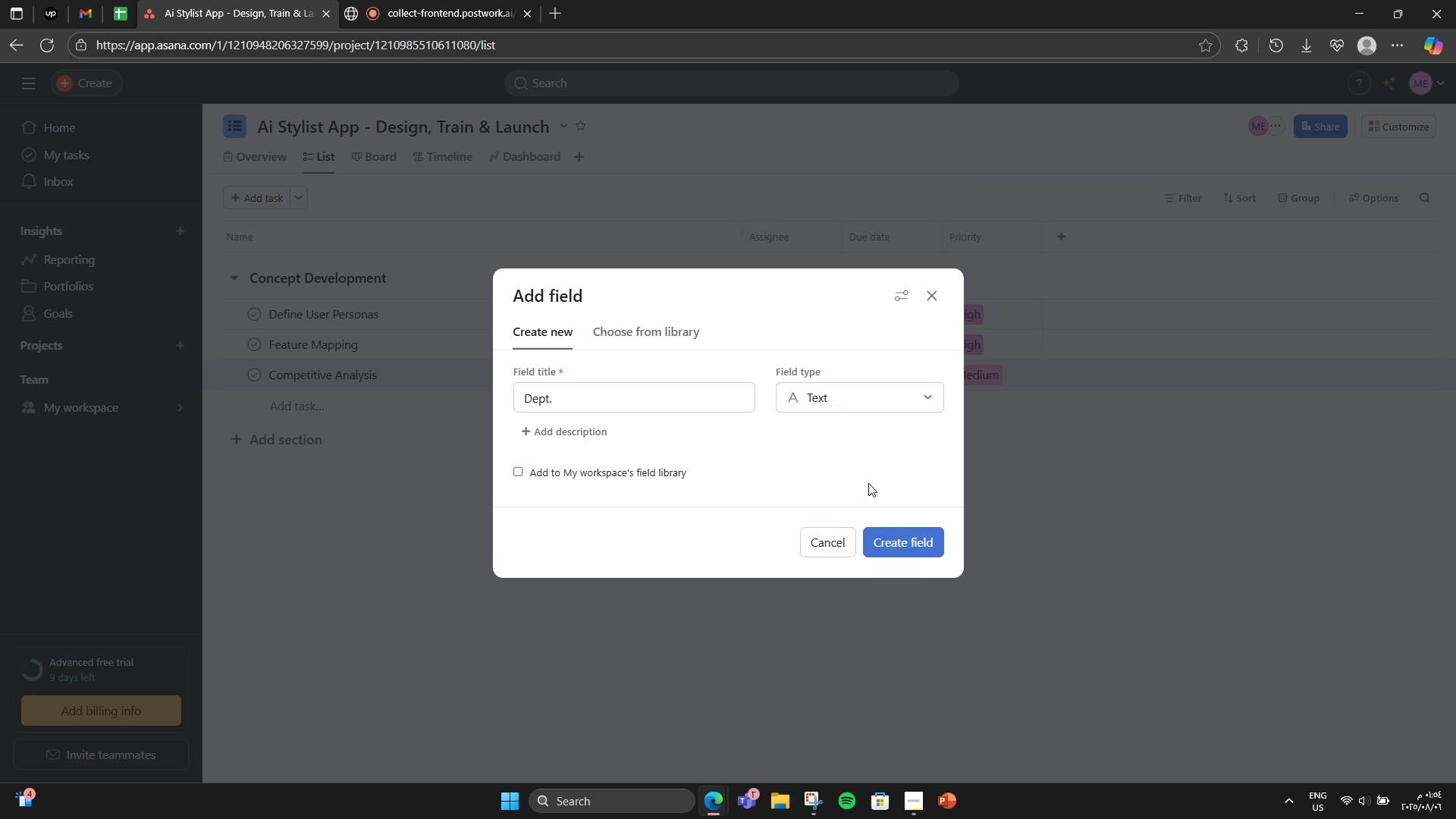 
left_click([849, 382])
 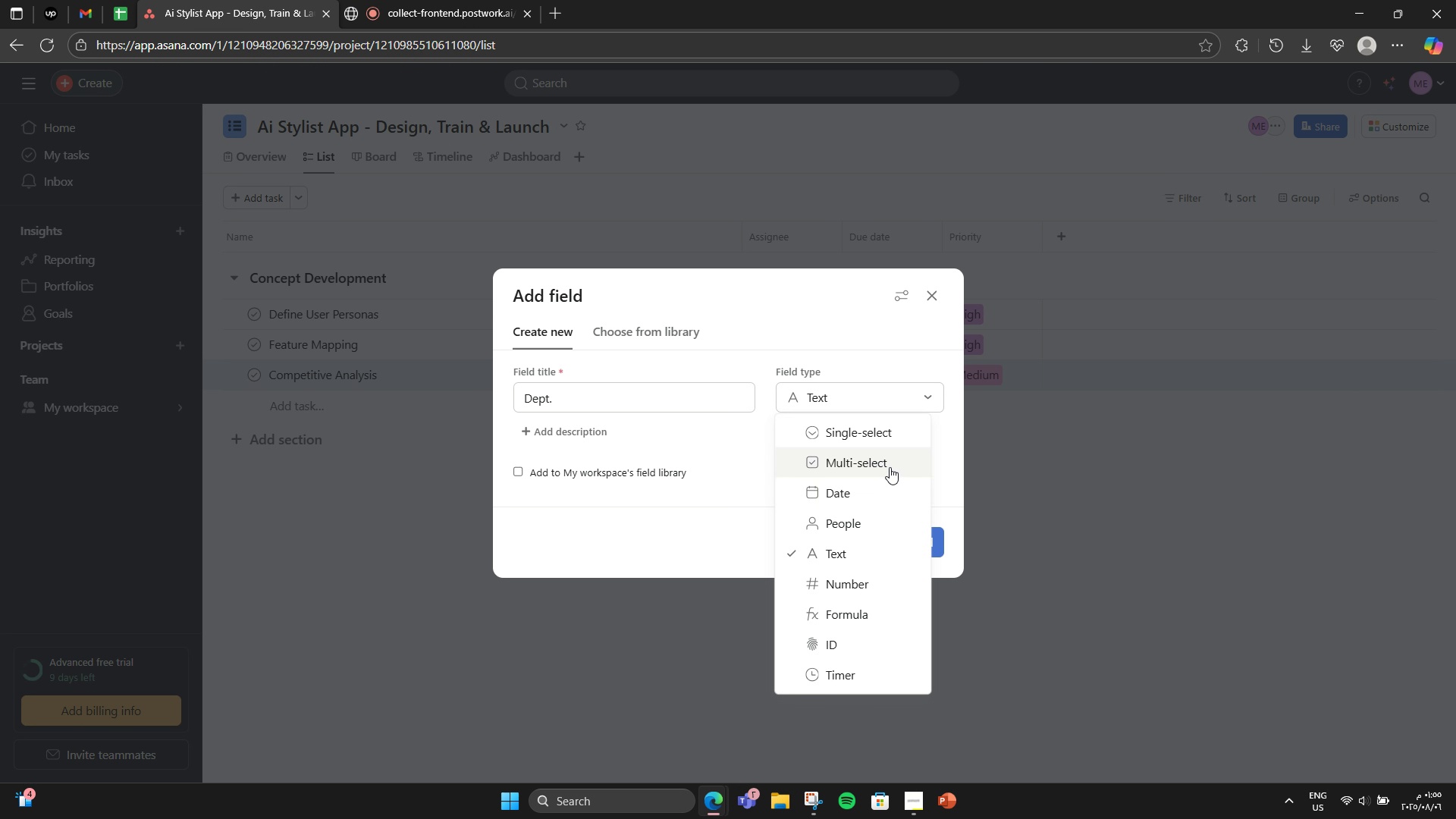 
left_click([884, 442])
 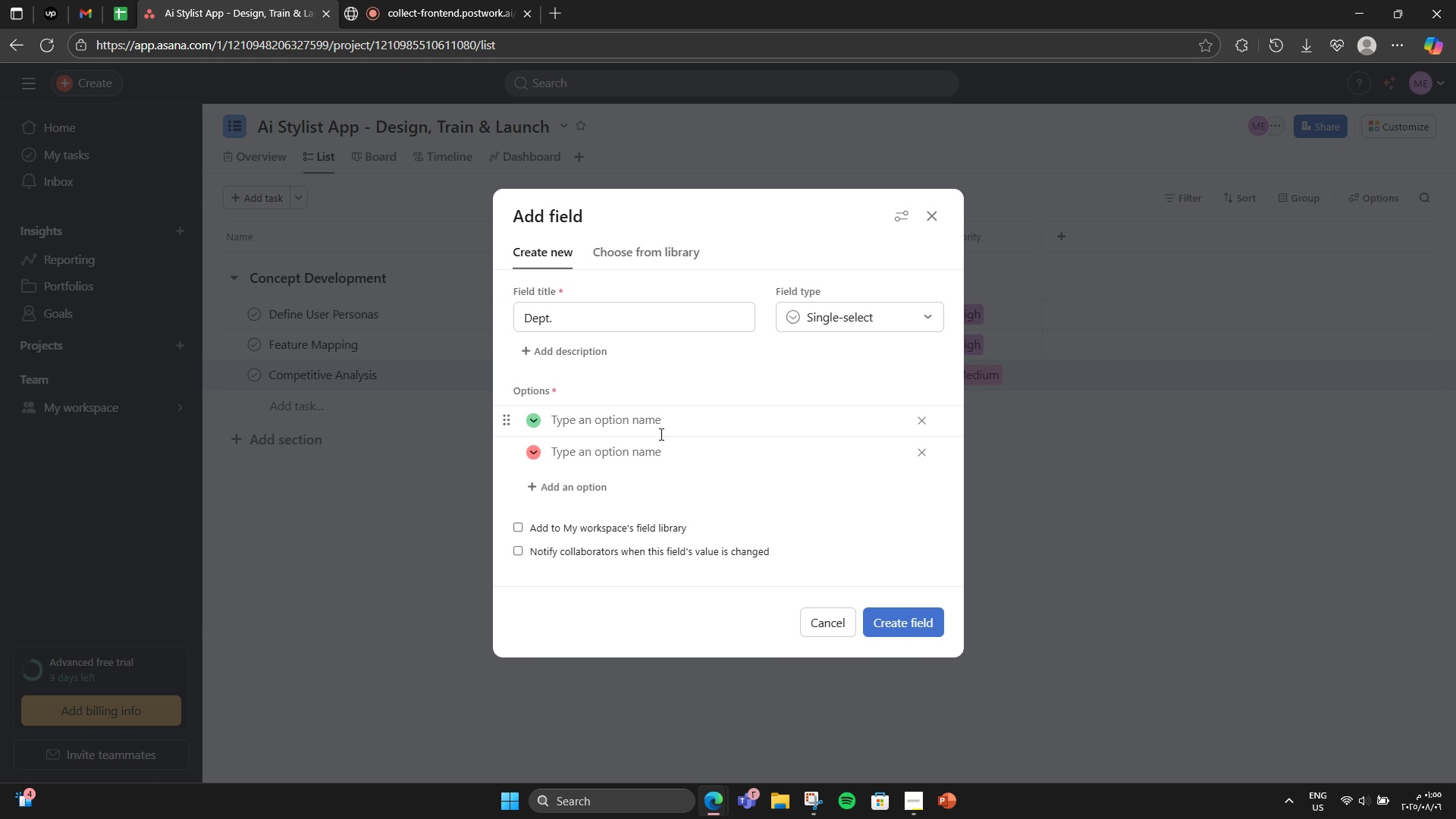 
left_click([660, 435])
 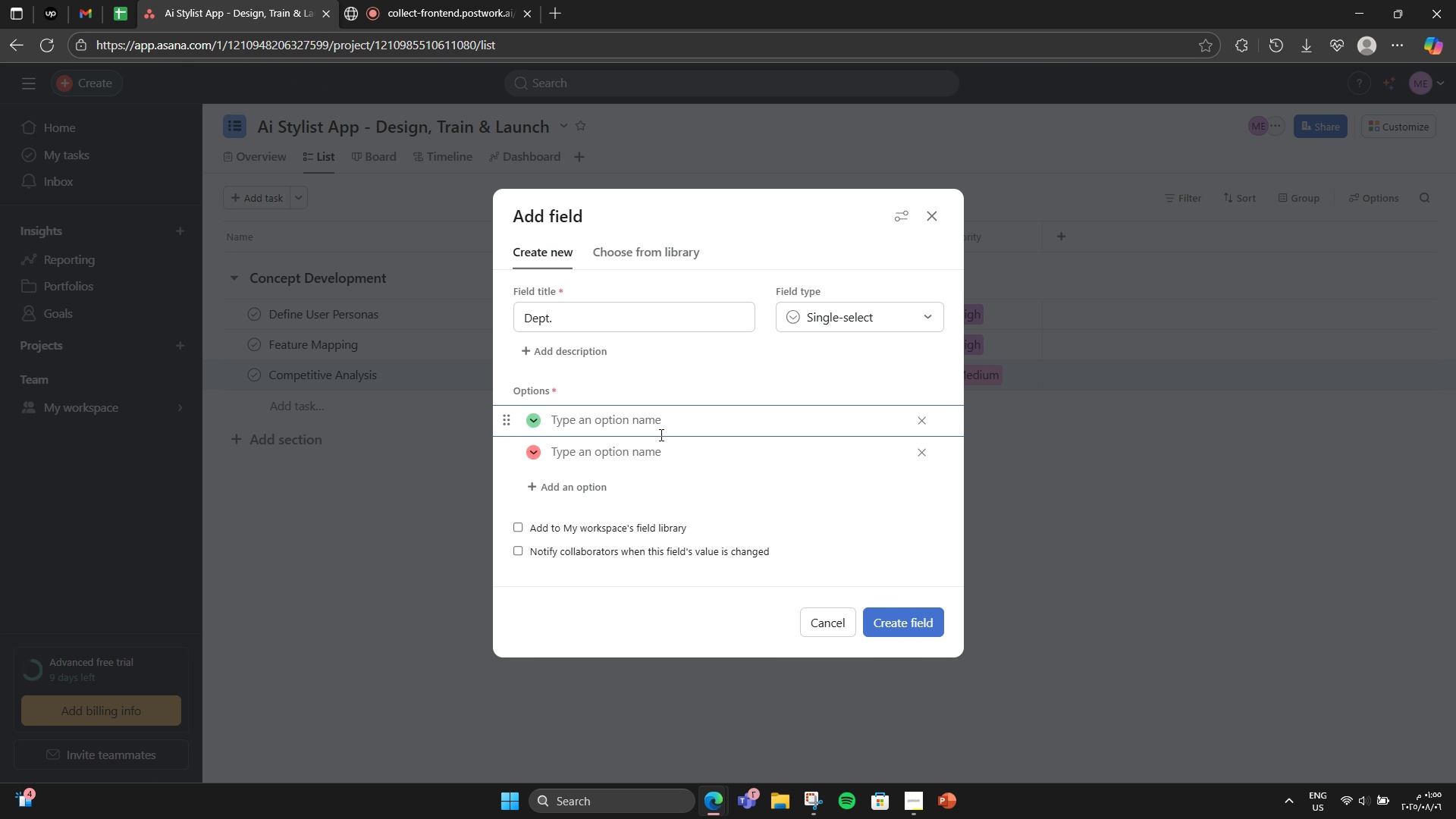 
type(UX Research )
key(Backspace)
 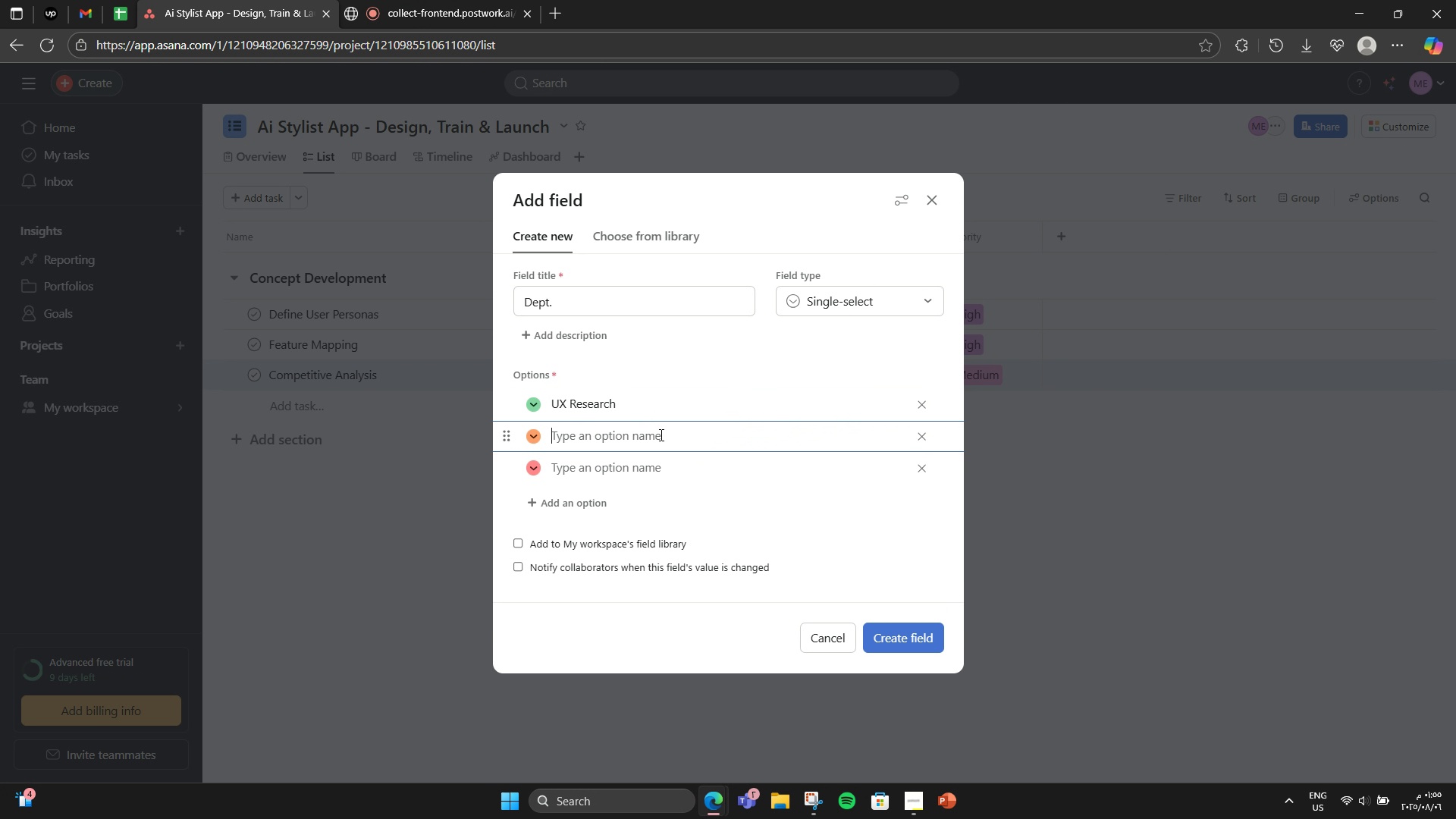 
key(Enter)
 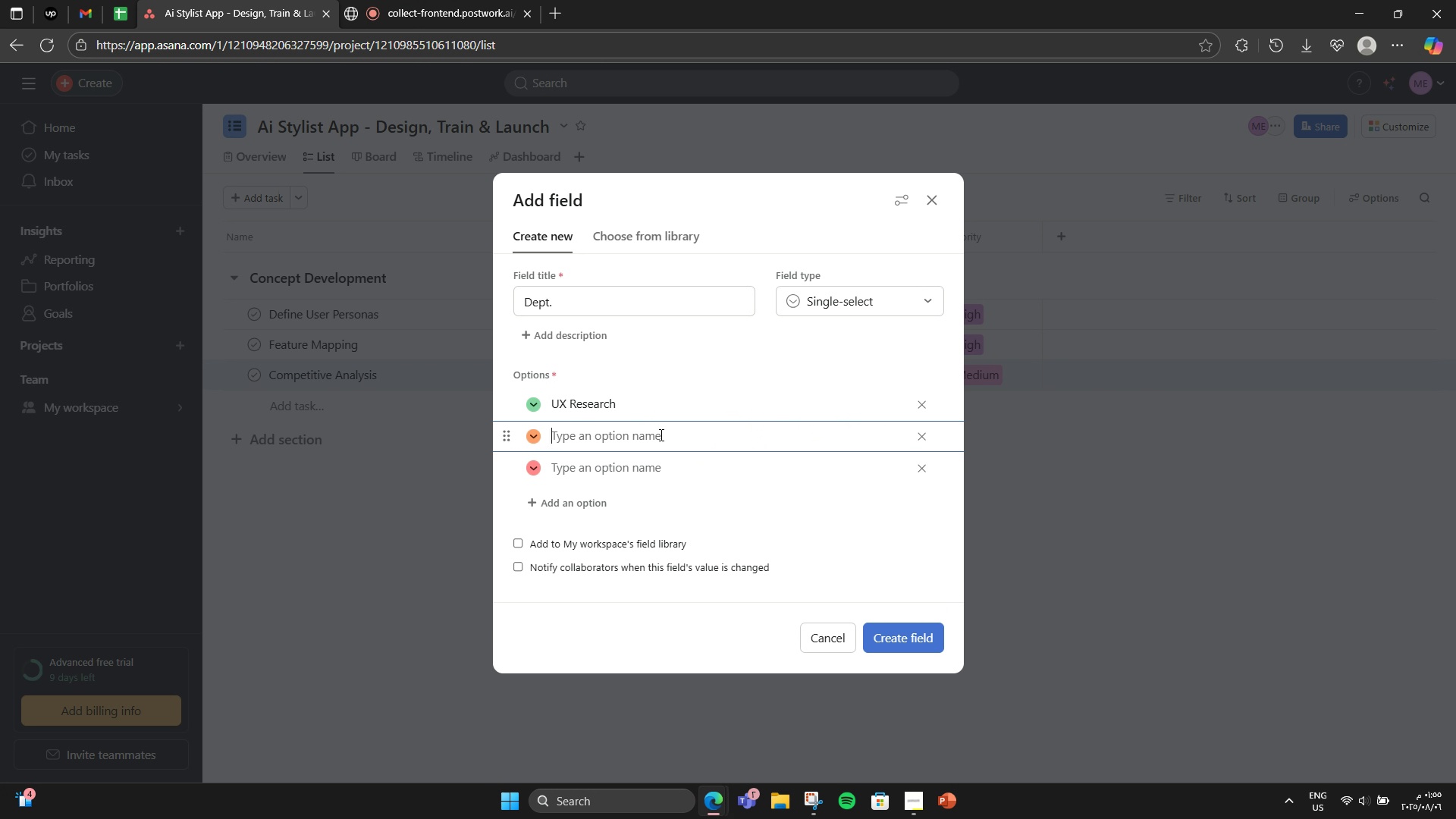 
type(Product)
 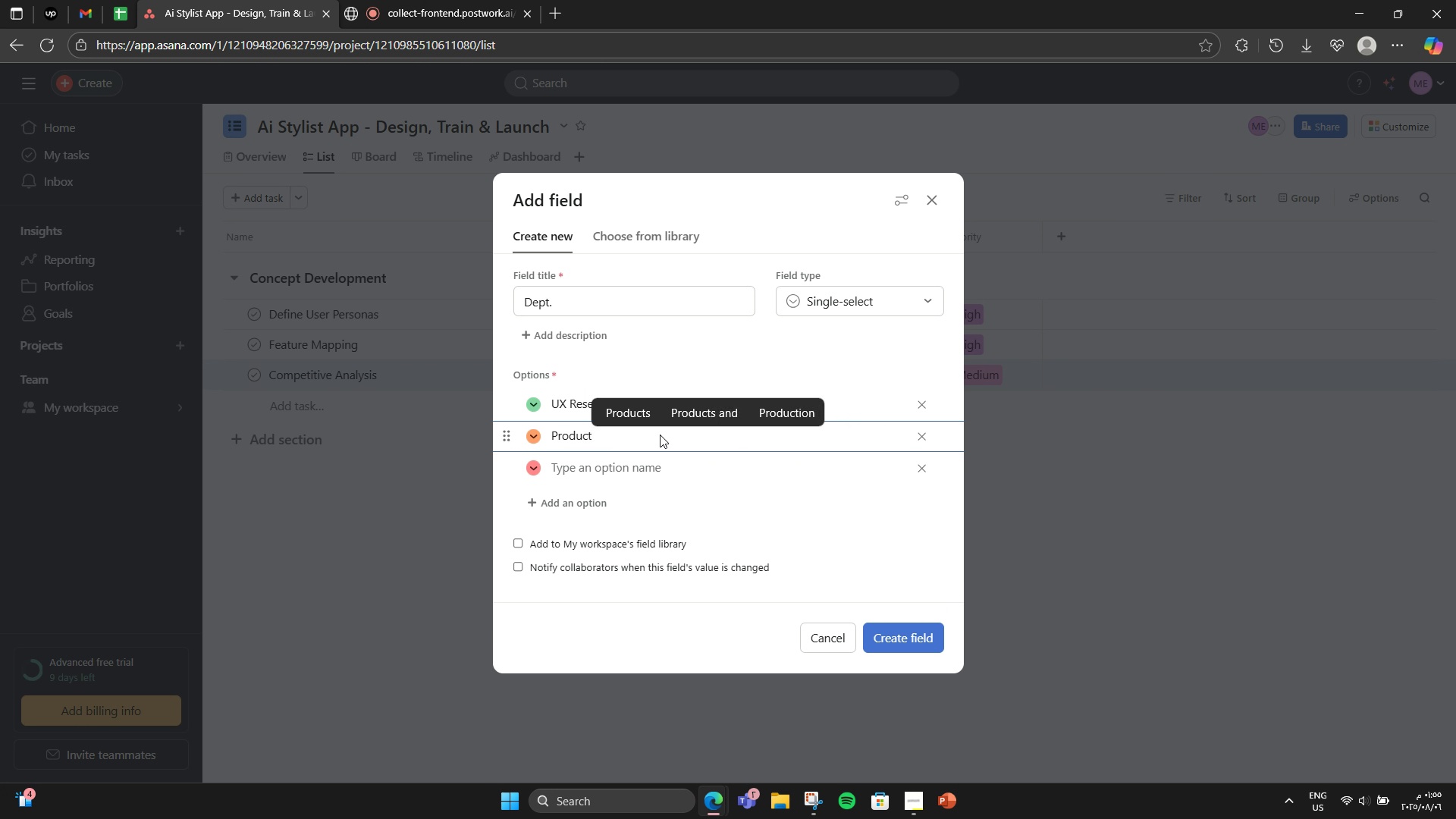 
key(Enter)
 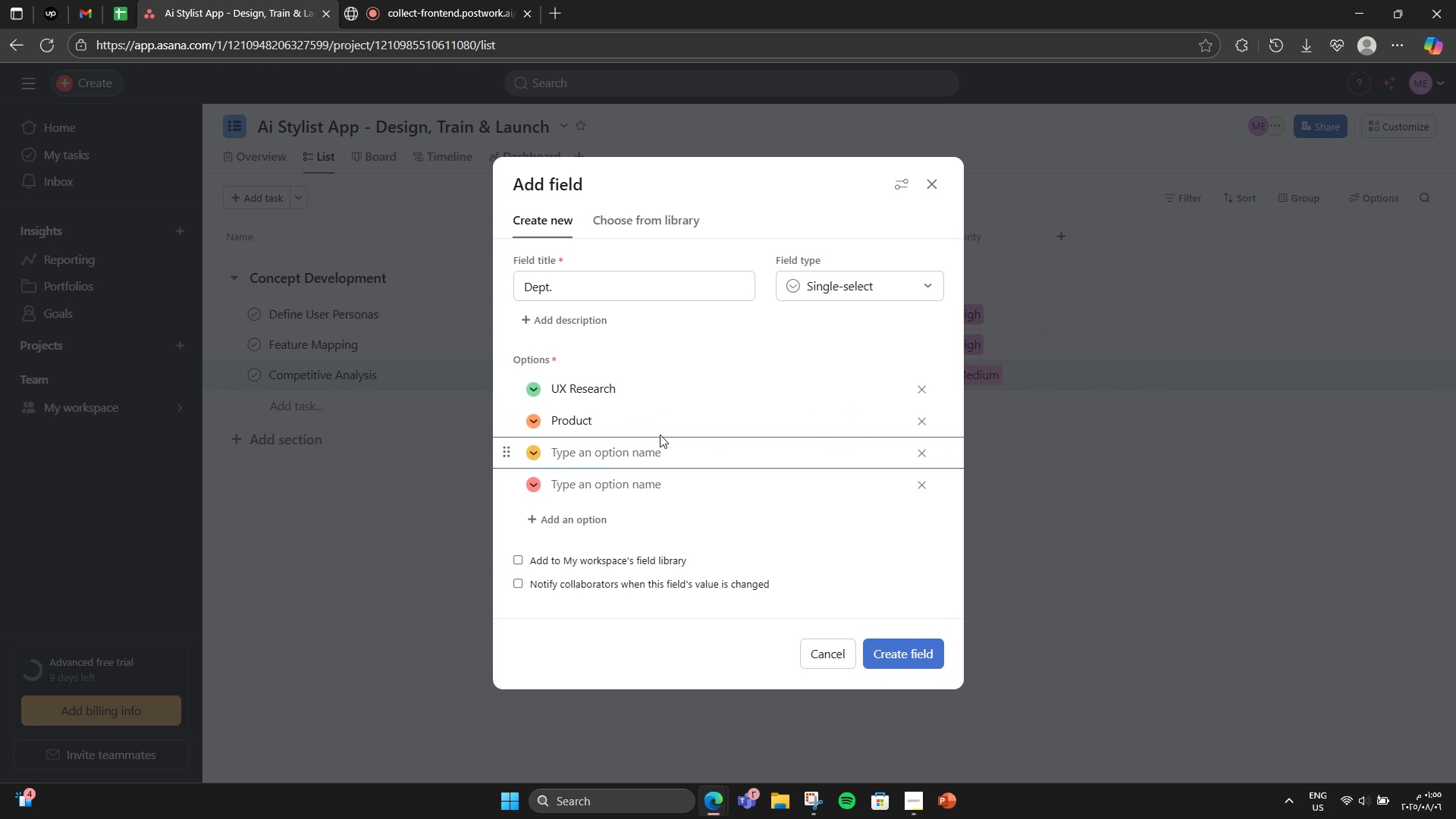 
type(Marketing)
 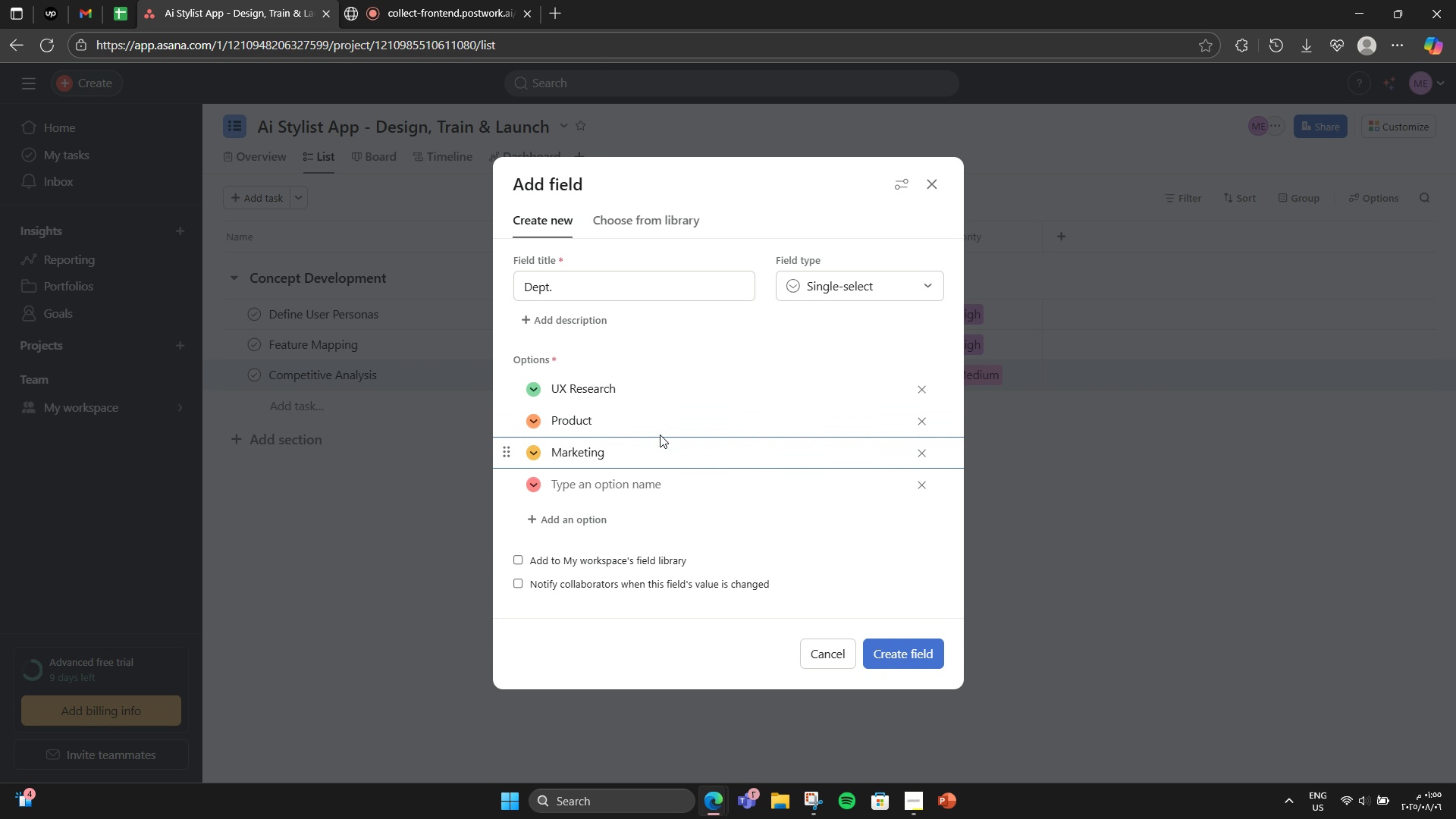 
key(Enter)
 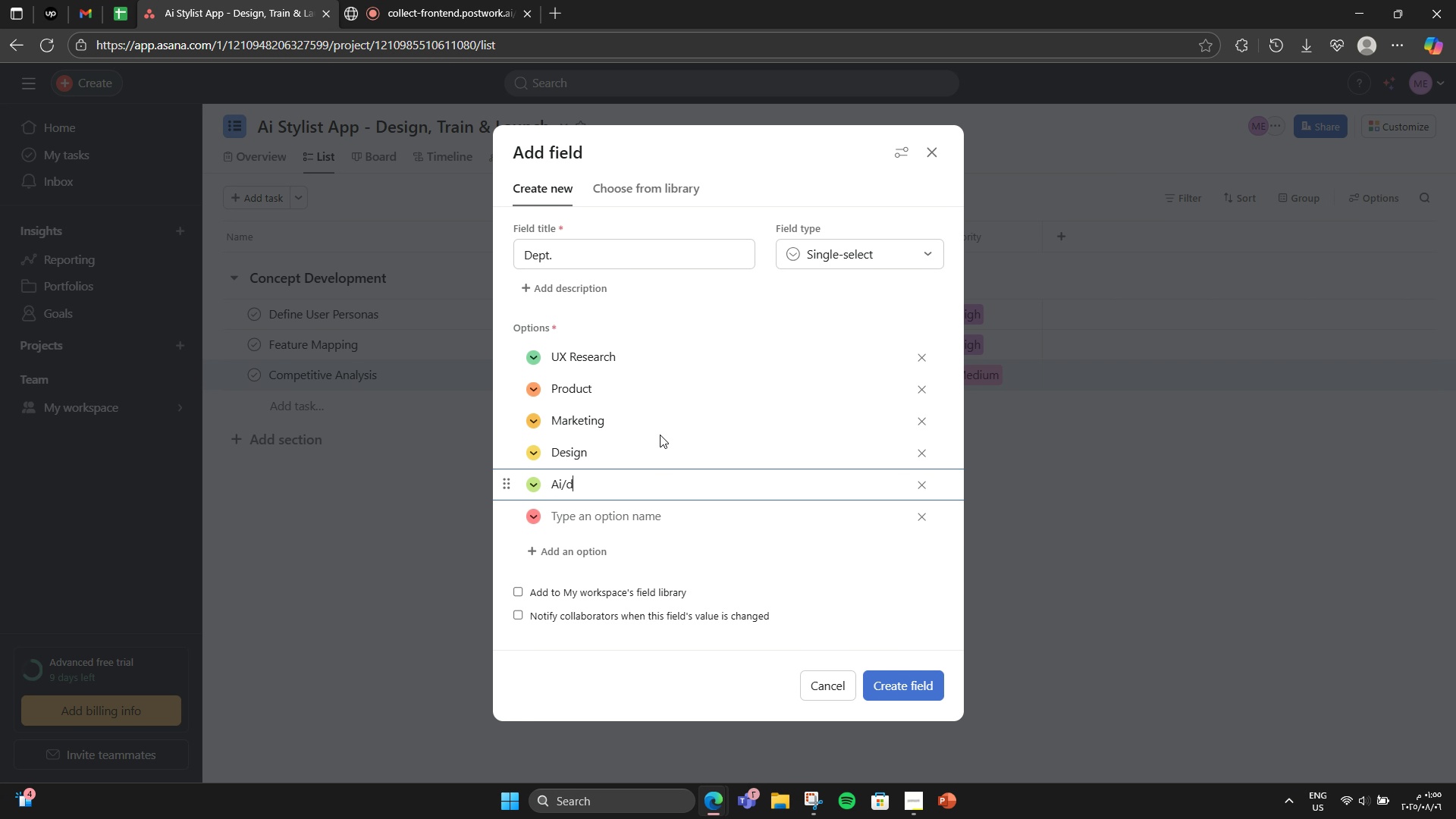 
type(Design)
 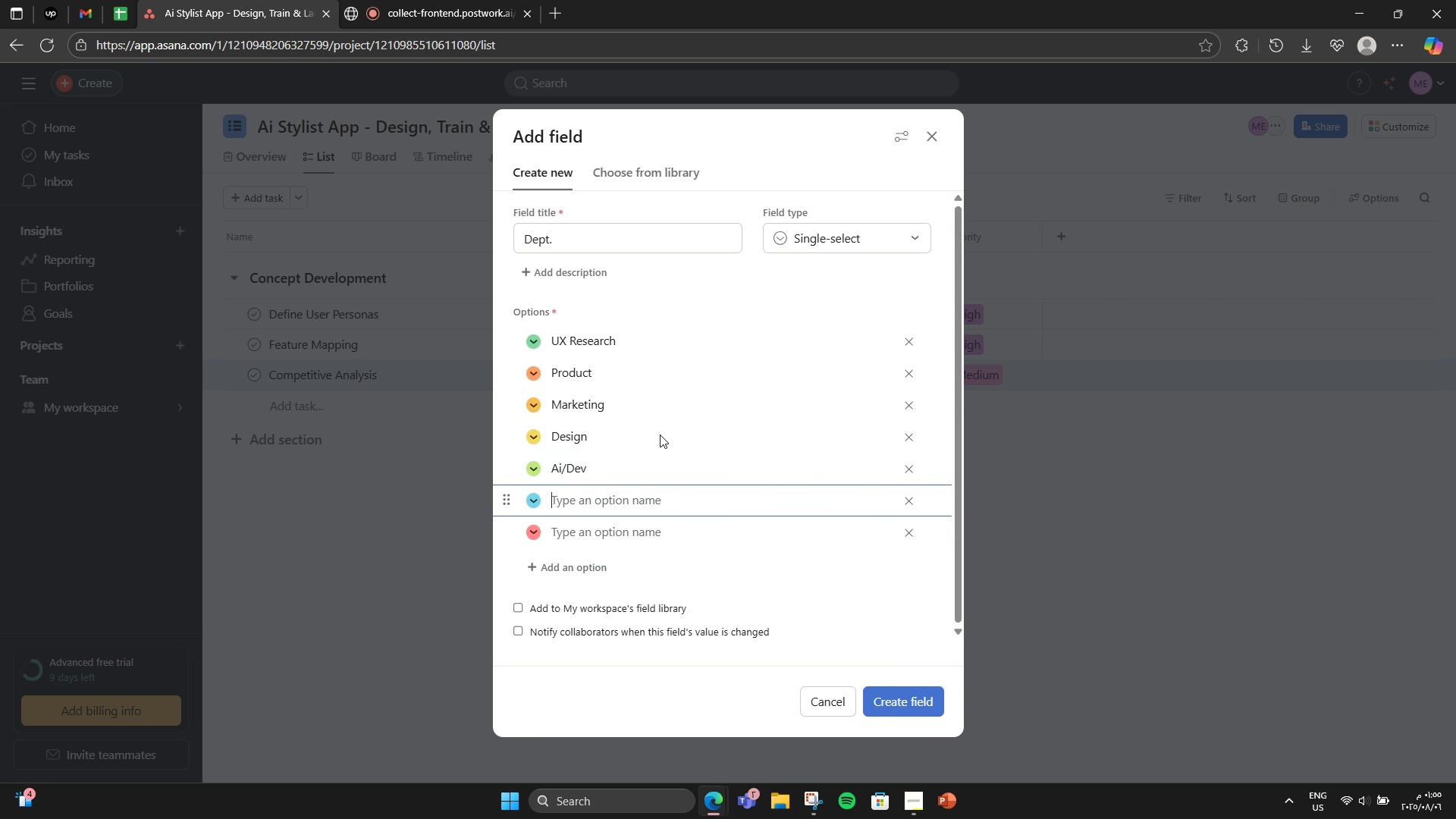 
key(Enter)
 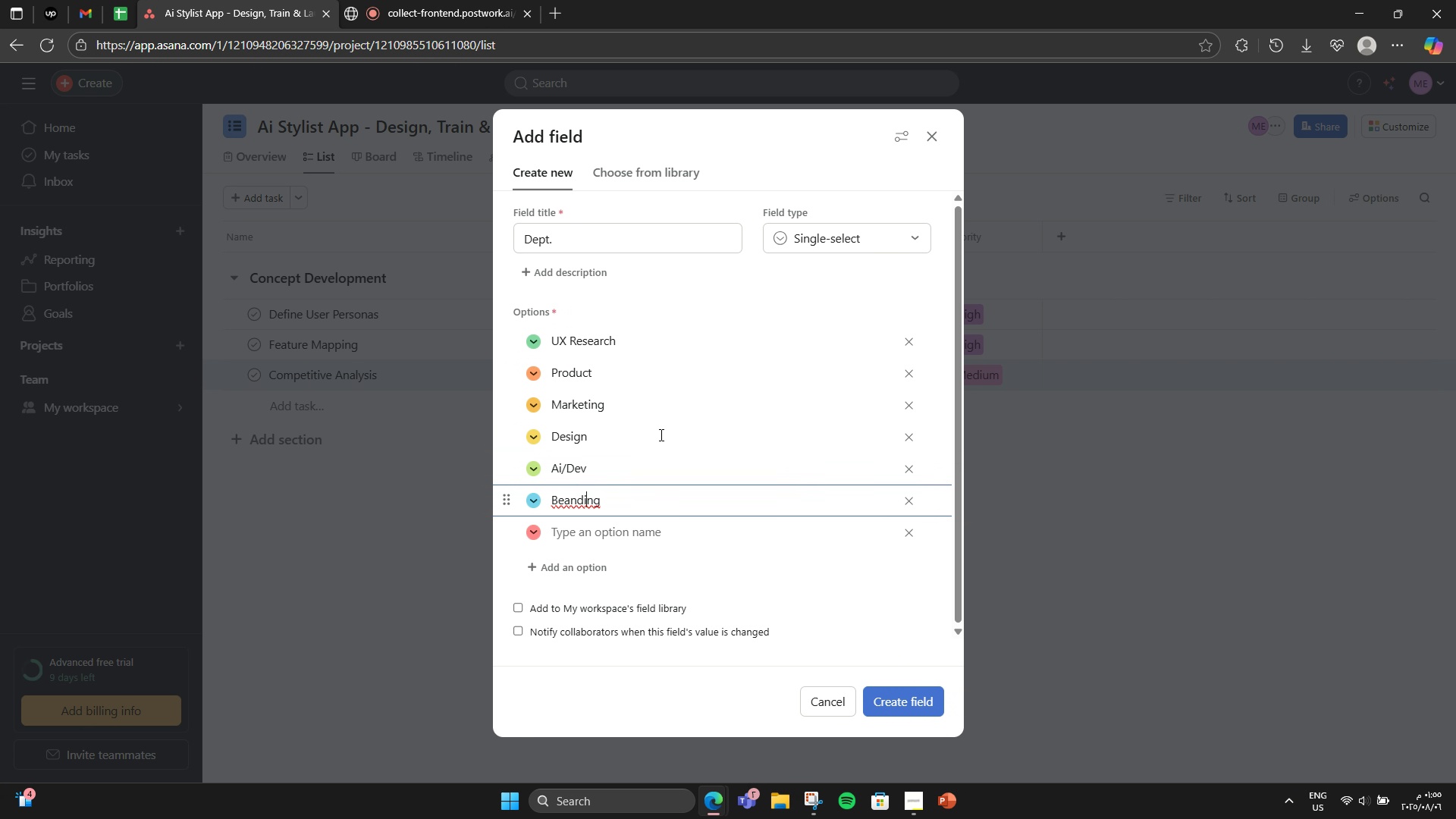 
key(CapsLock)
 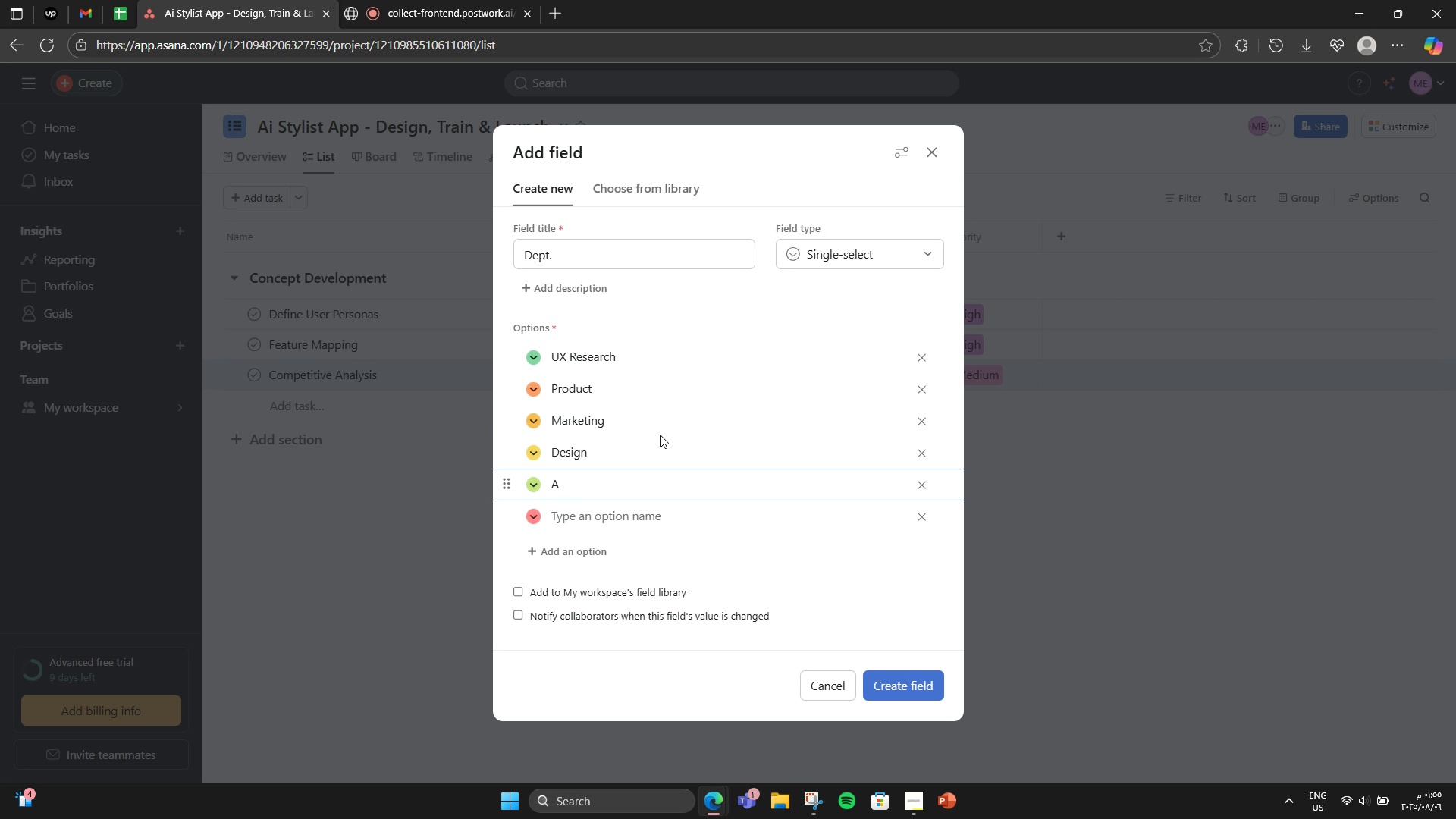 
key(A)
 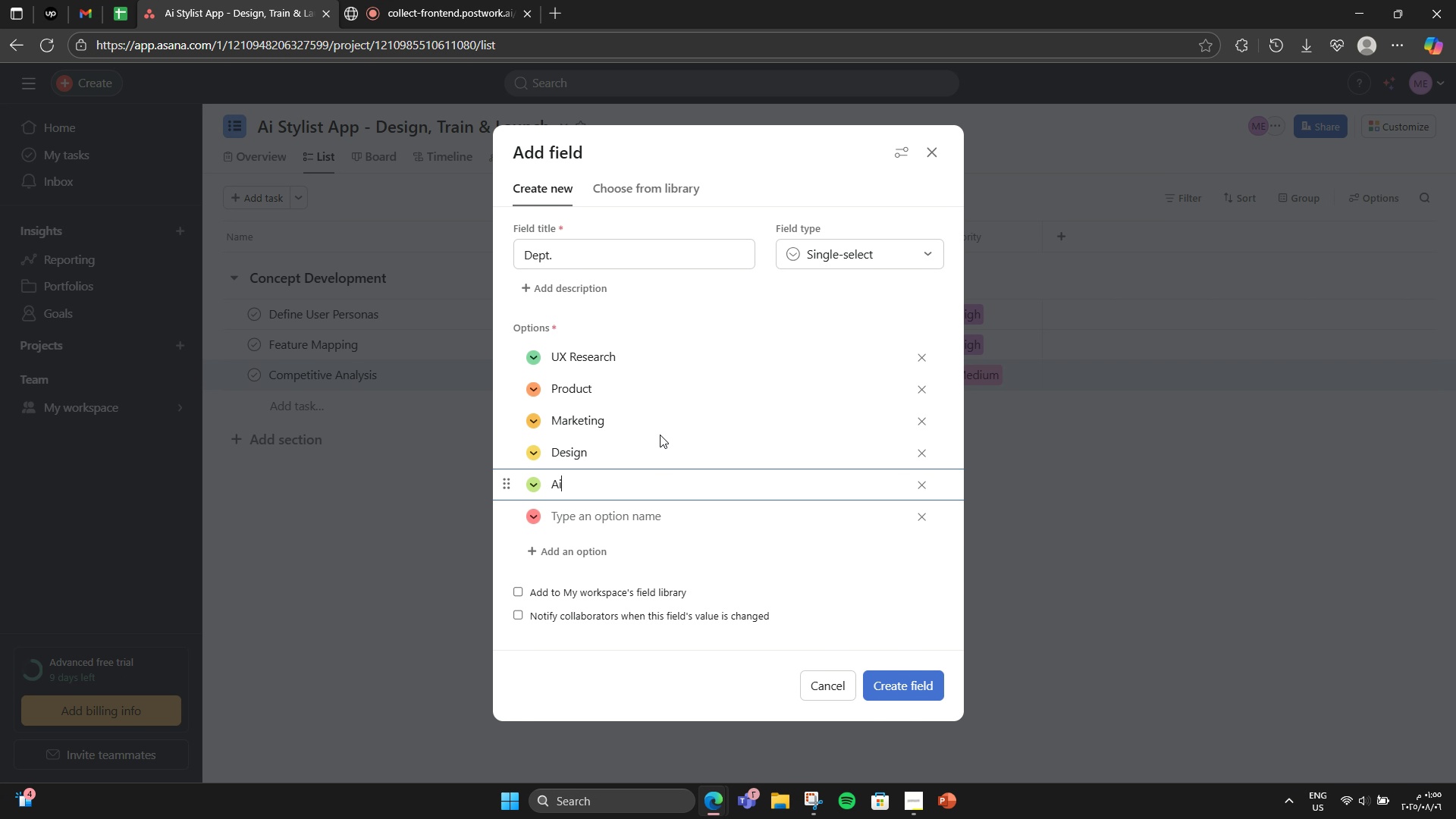 
key(CapsLock)
 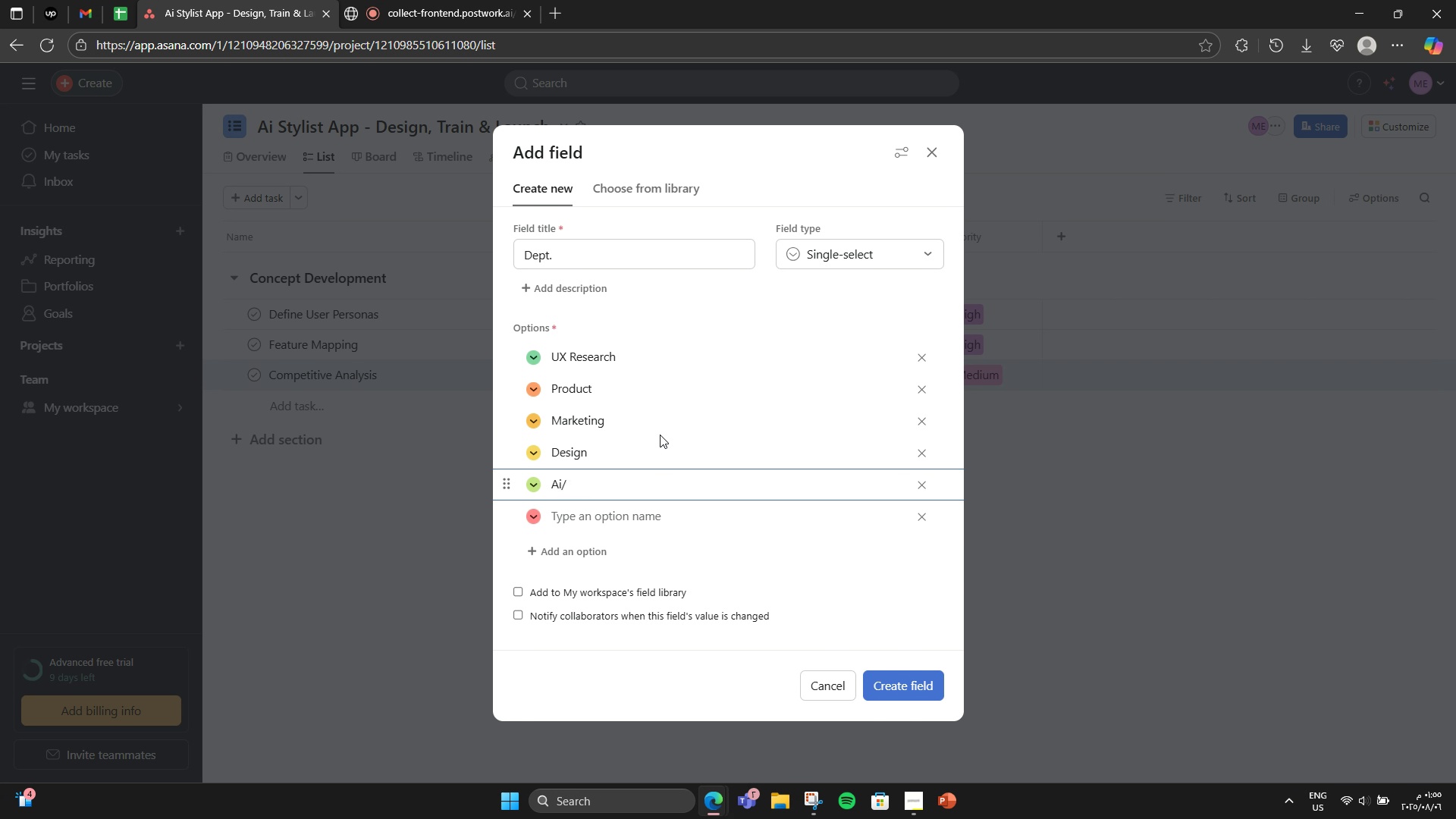 
key(I)
 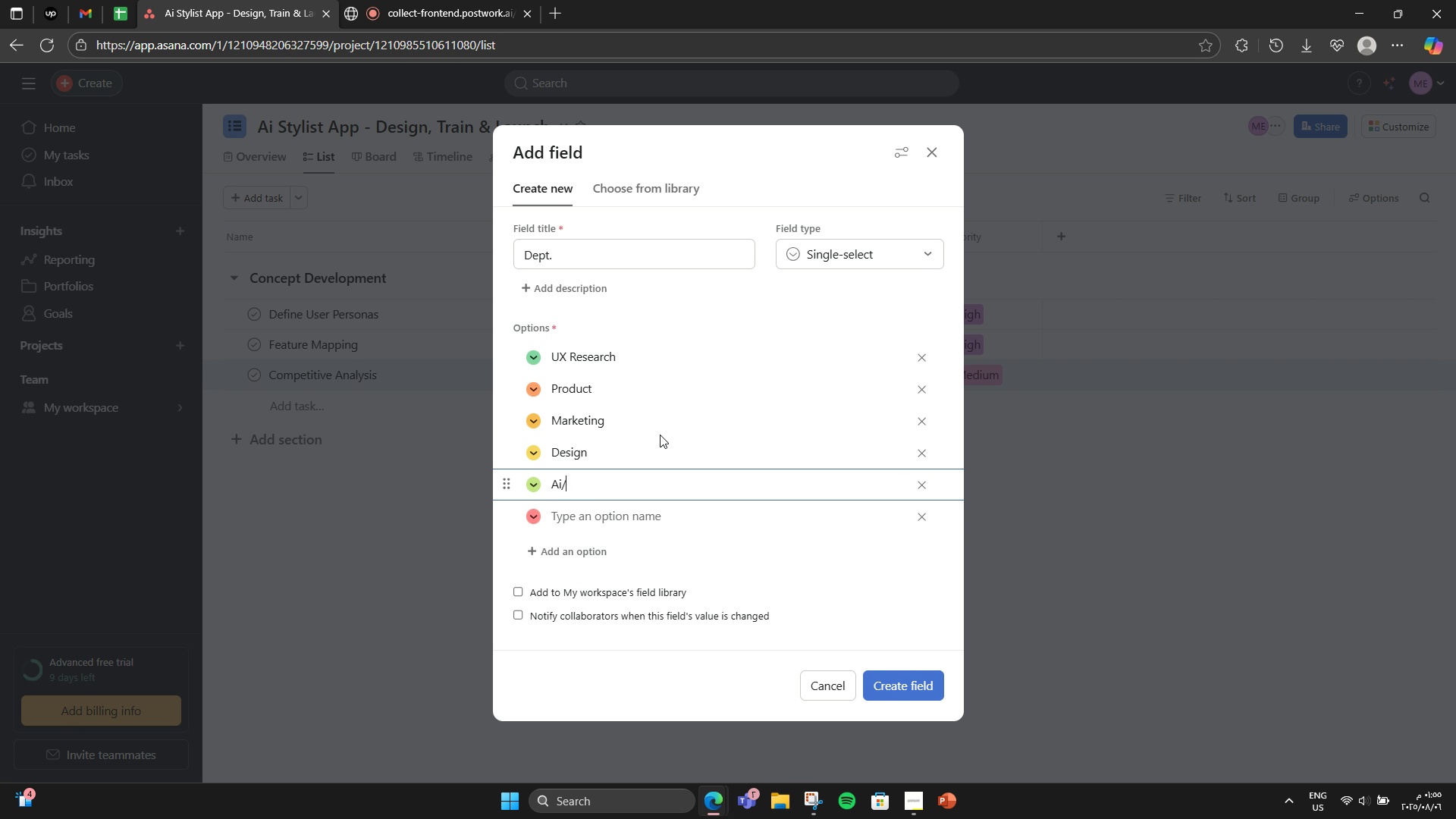 
key(Backspace)
 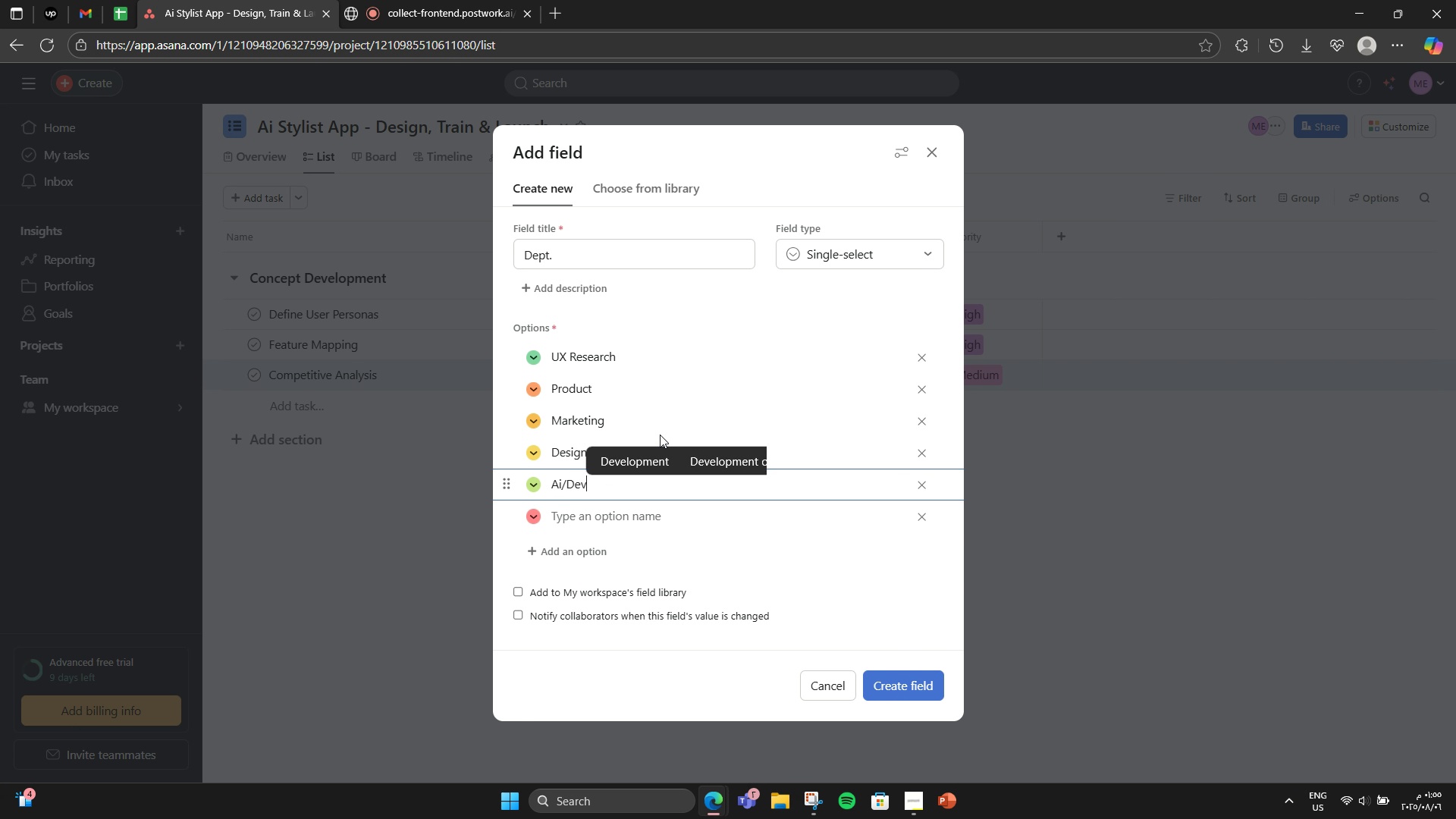 
key(I)
 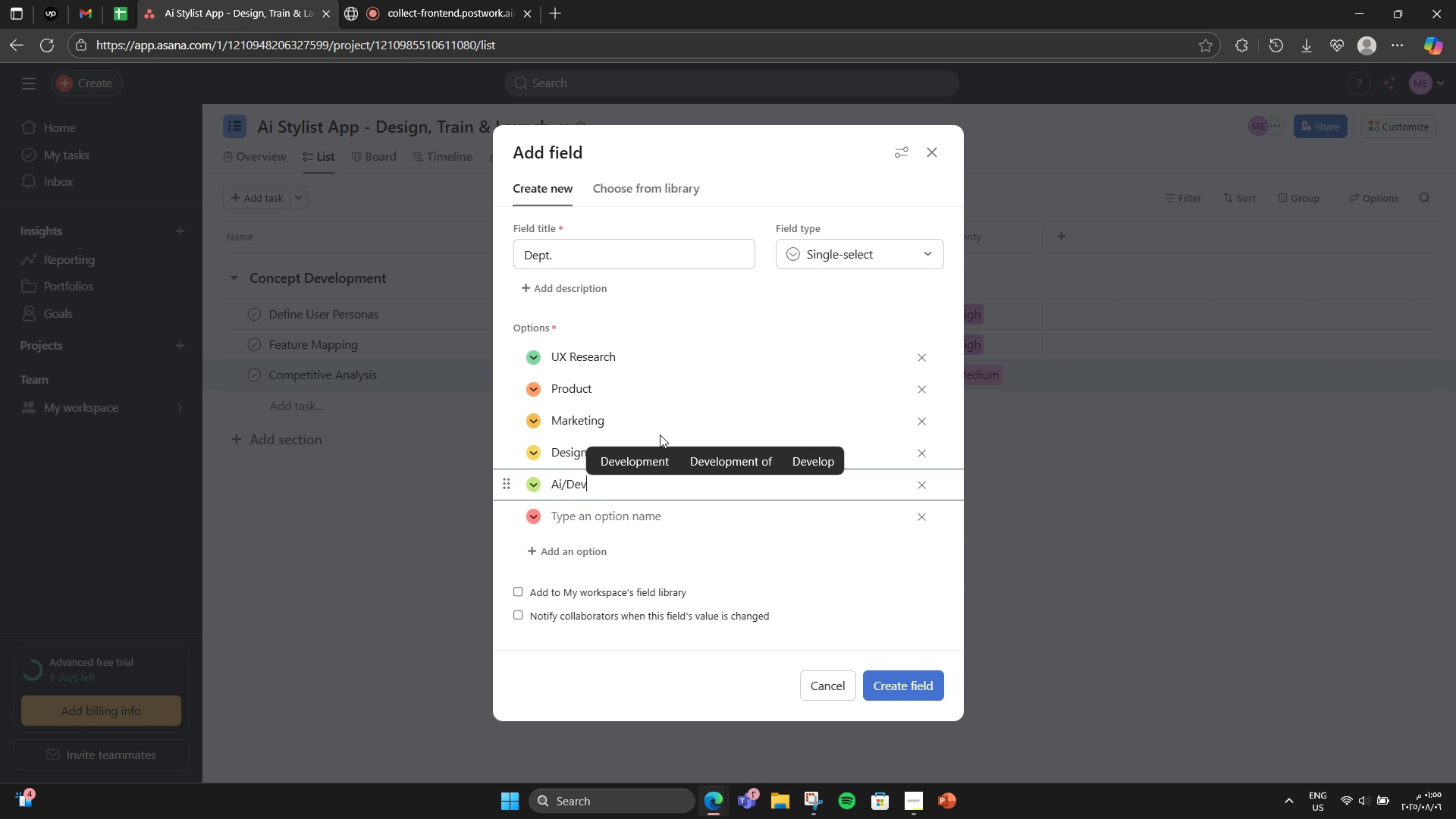 
key(Slash)
 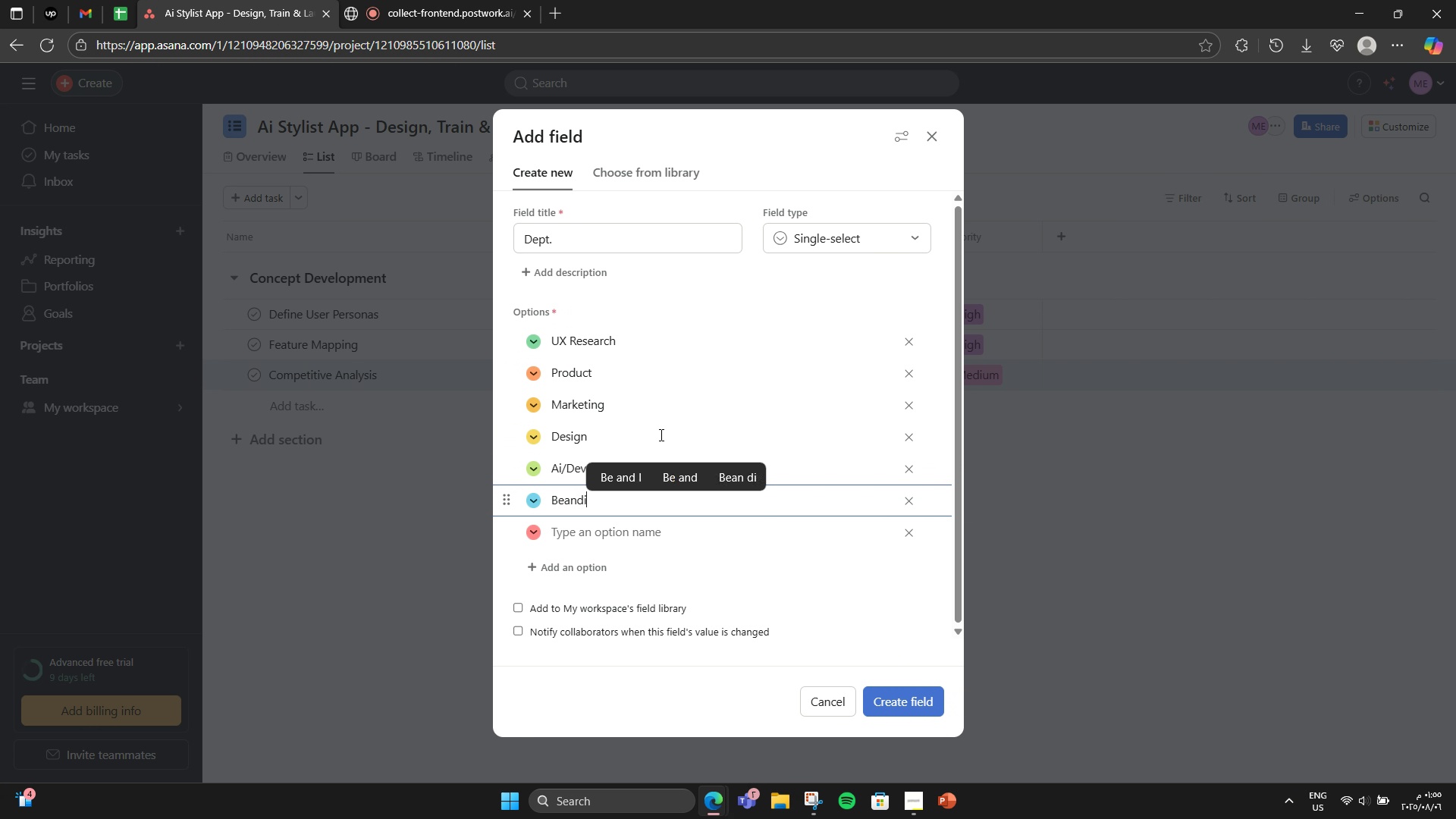 
type(de)
key(Backspace)
key(Backspace)
type(Dev)
 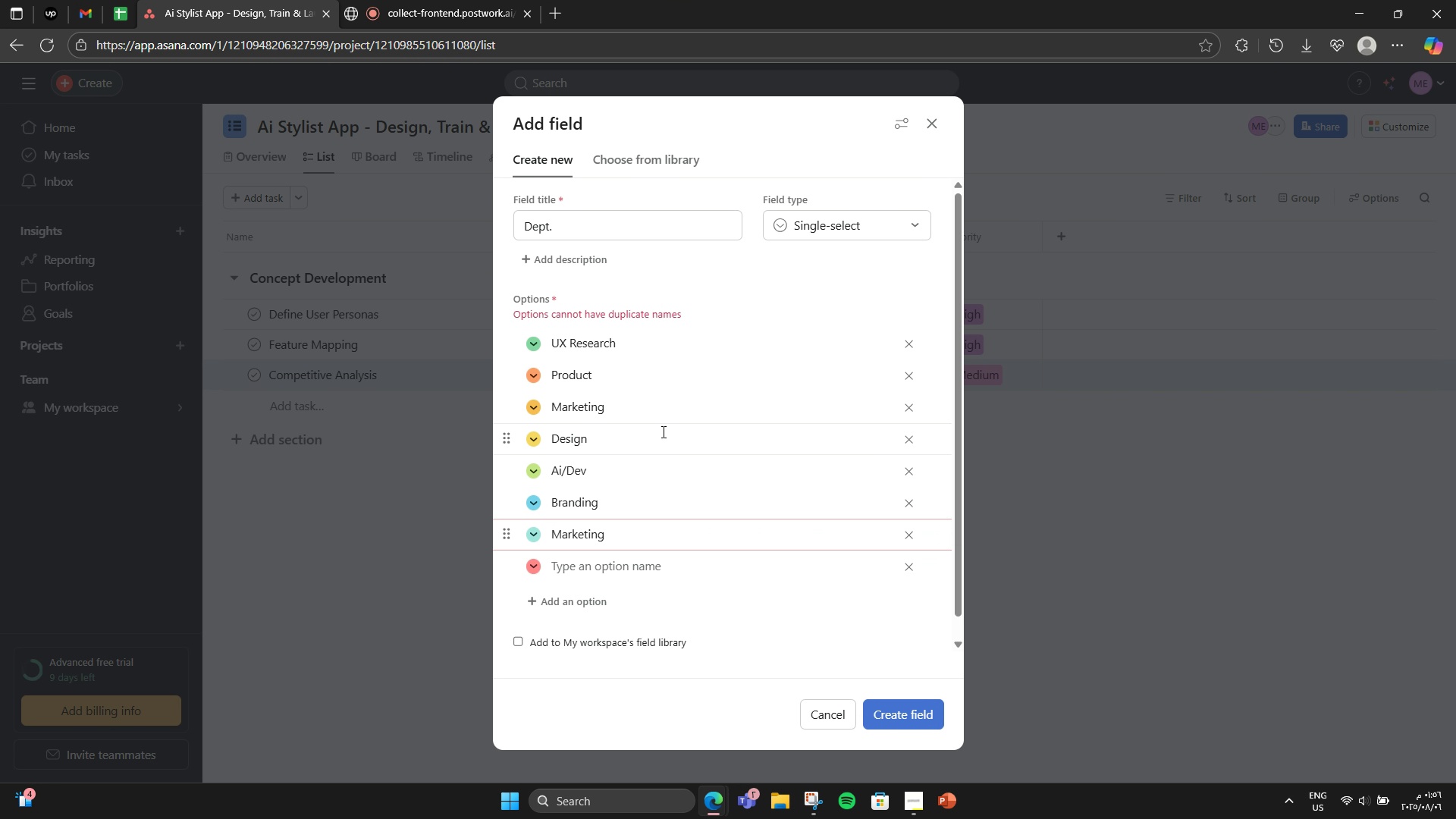 
key(Enter)
 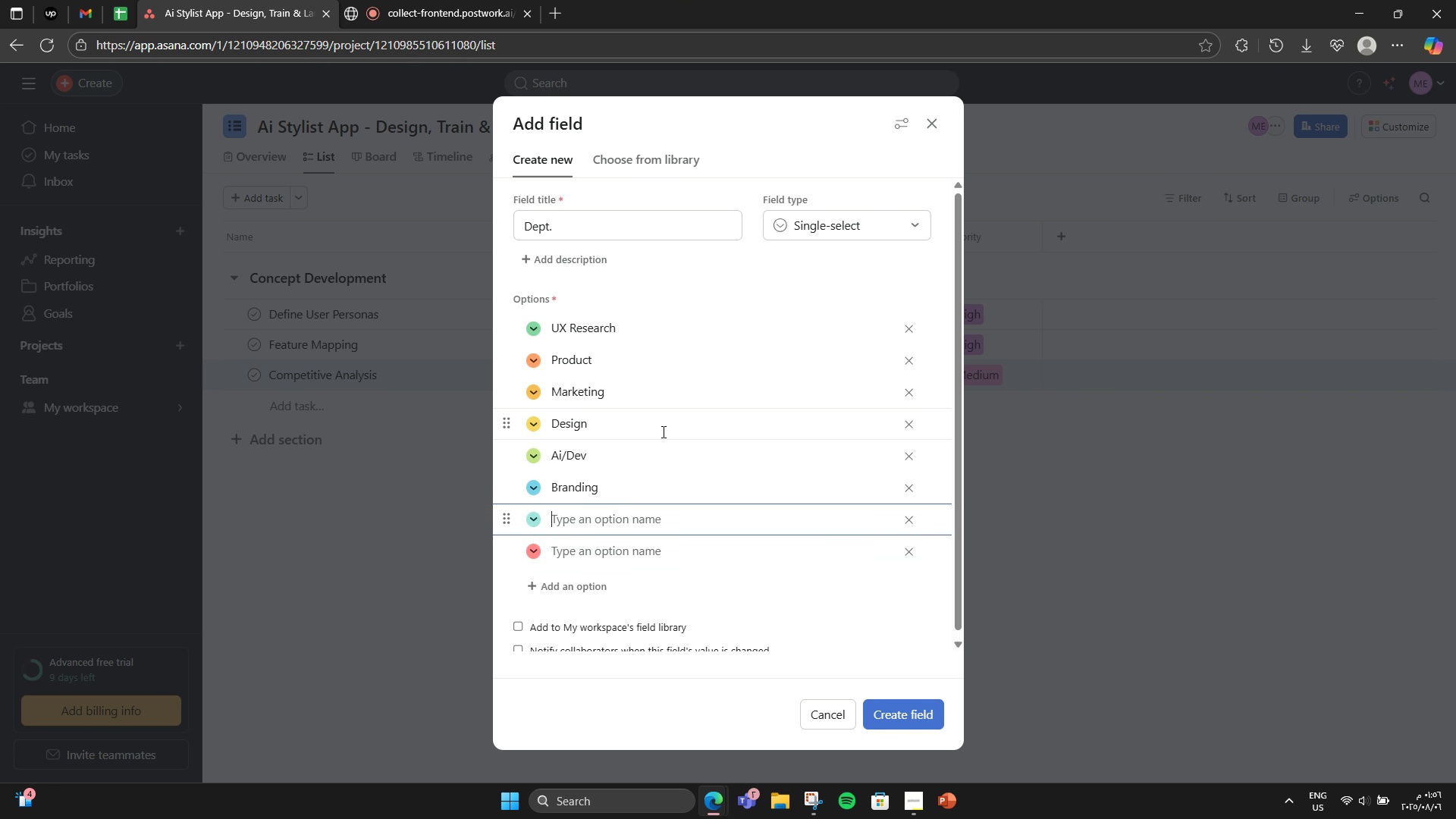 
type(Beanding)
 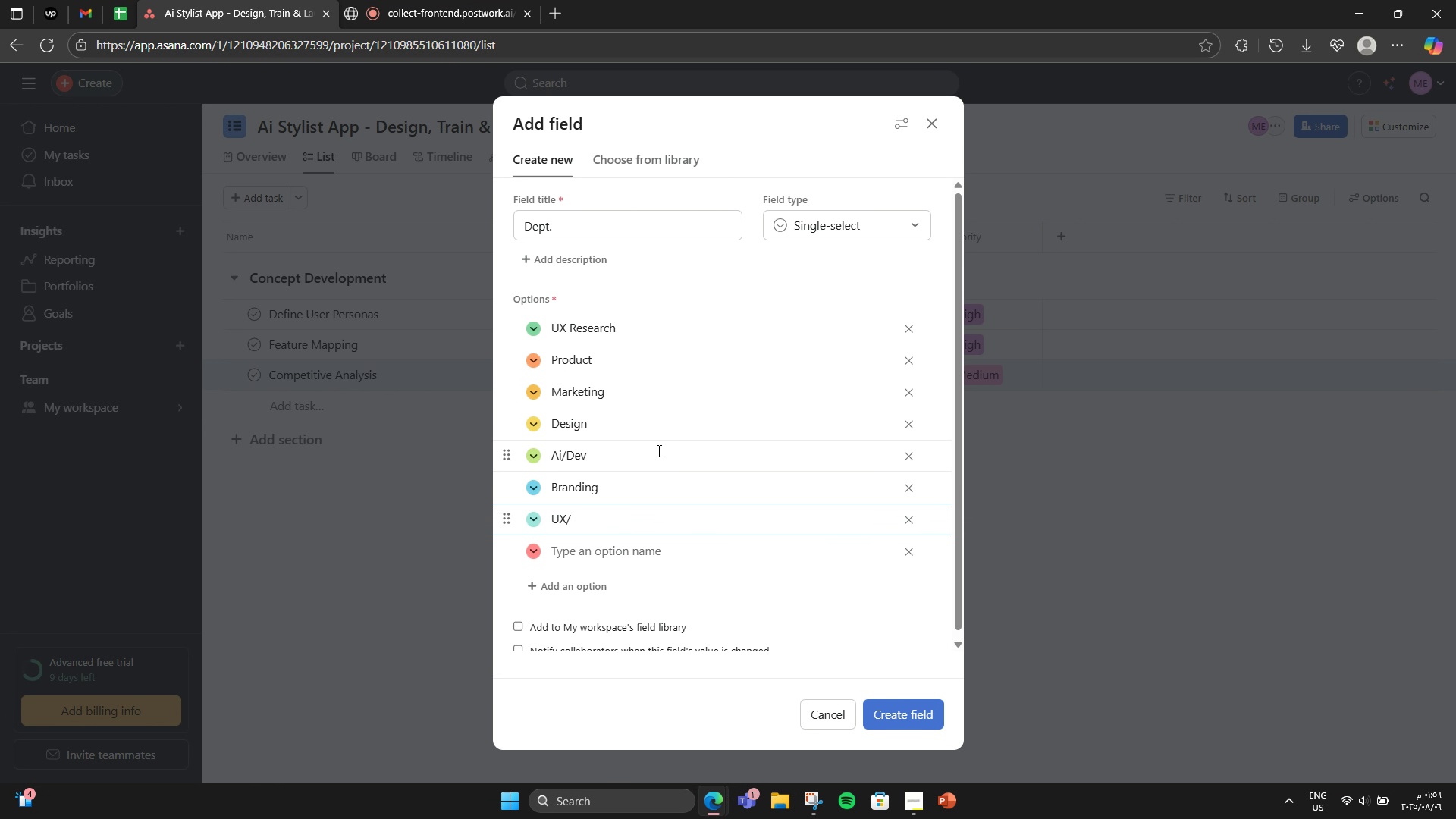 
hold_key(key=ArrowLeft, duration=0.71)
 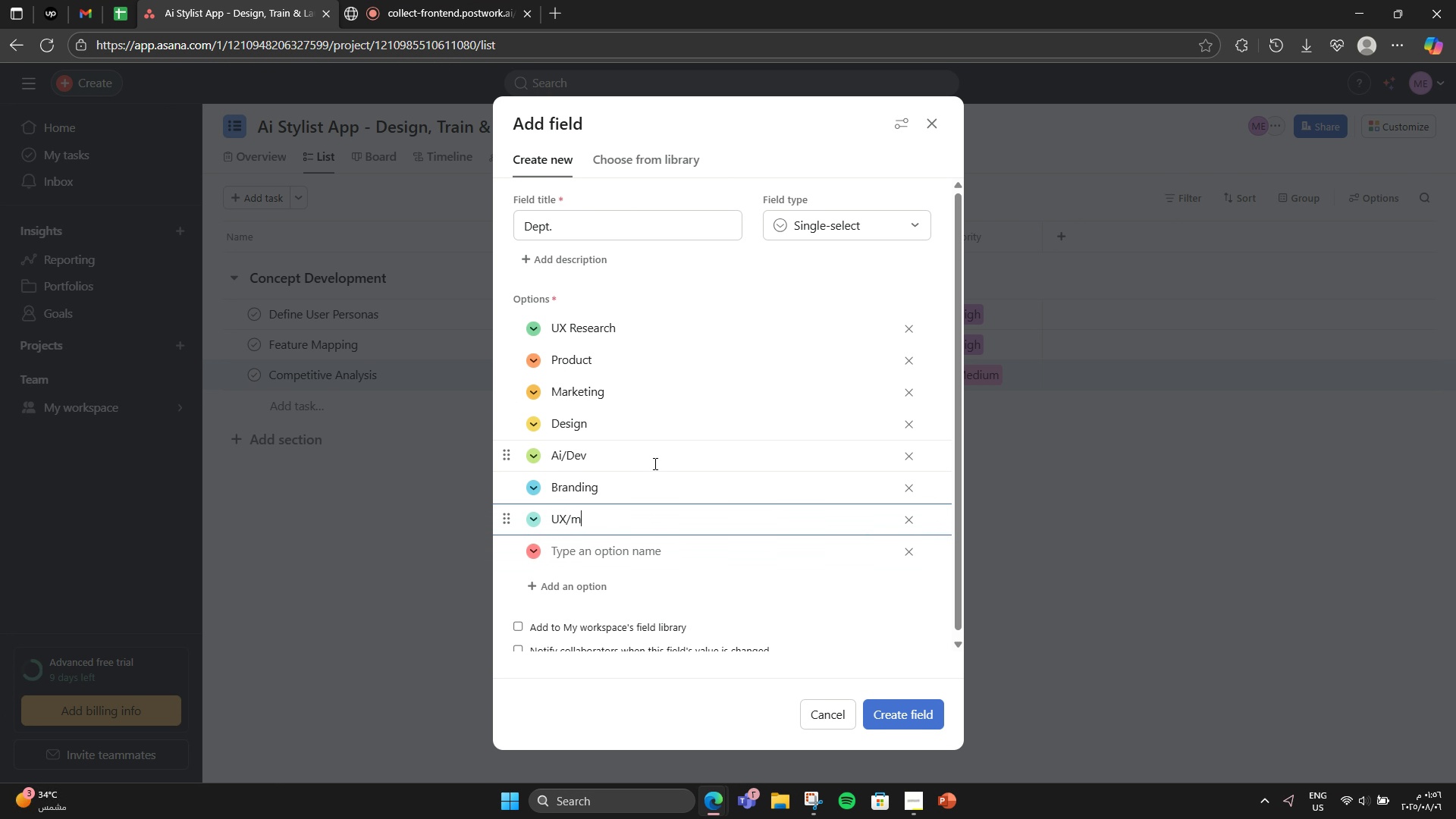 
key(ArrowRight)
 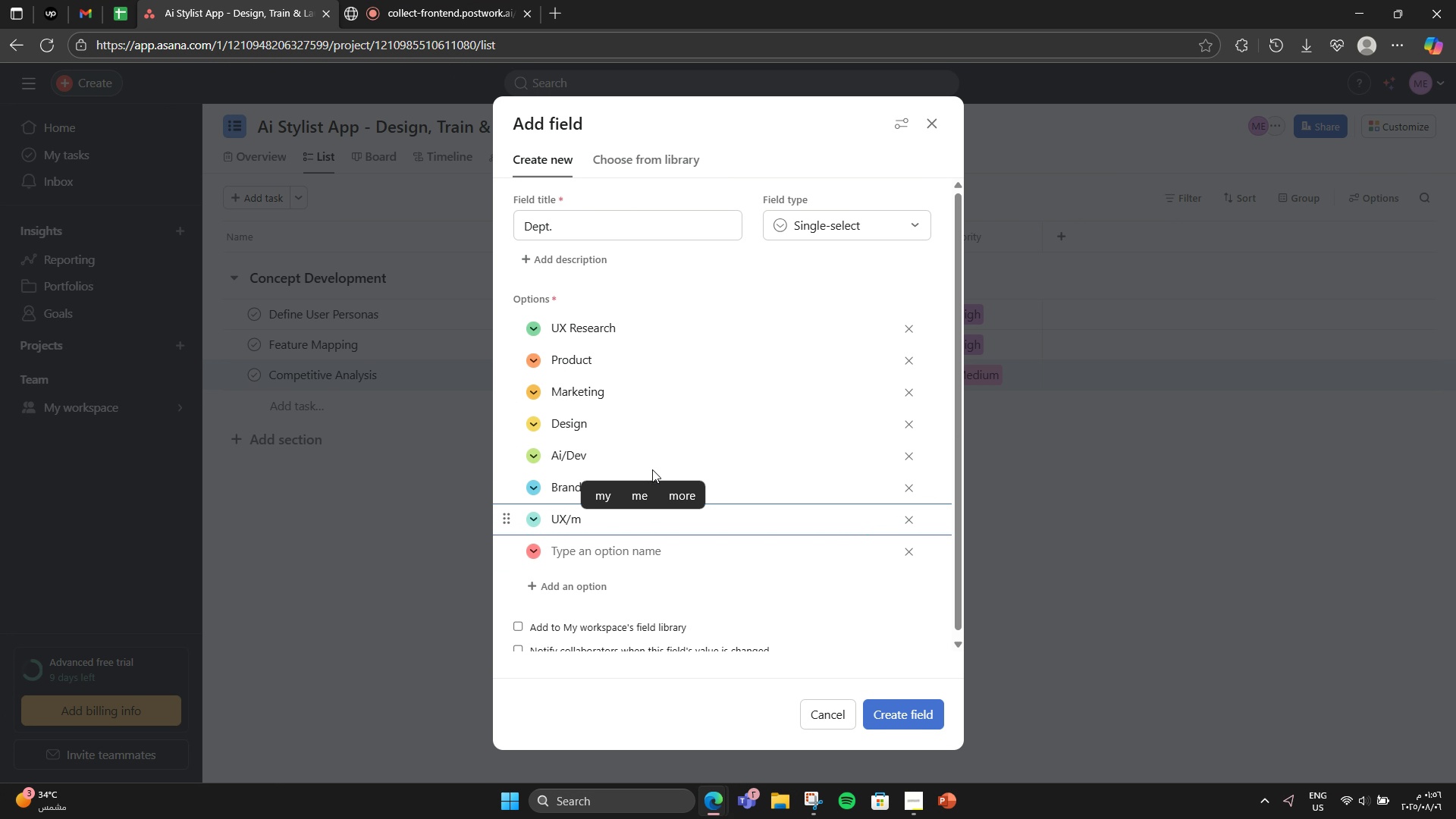 
key(Backspace)
 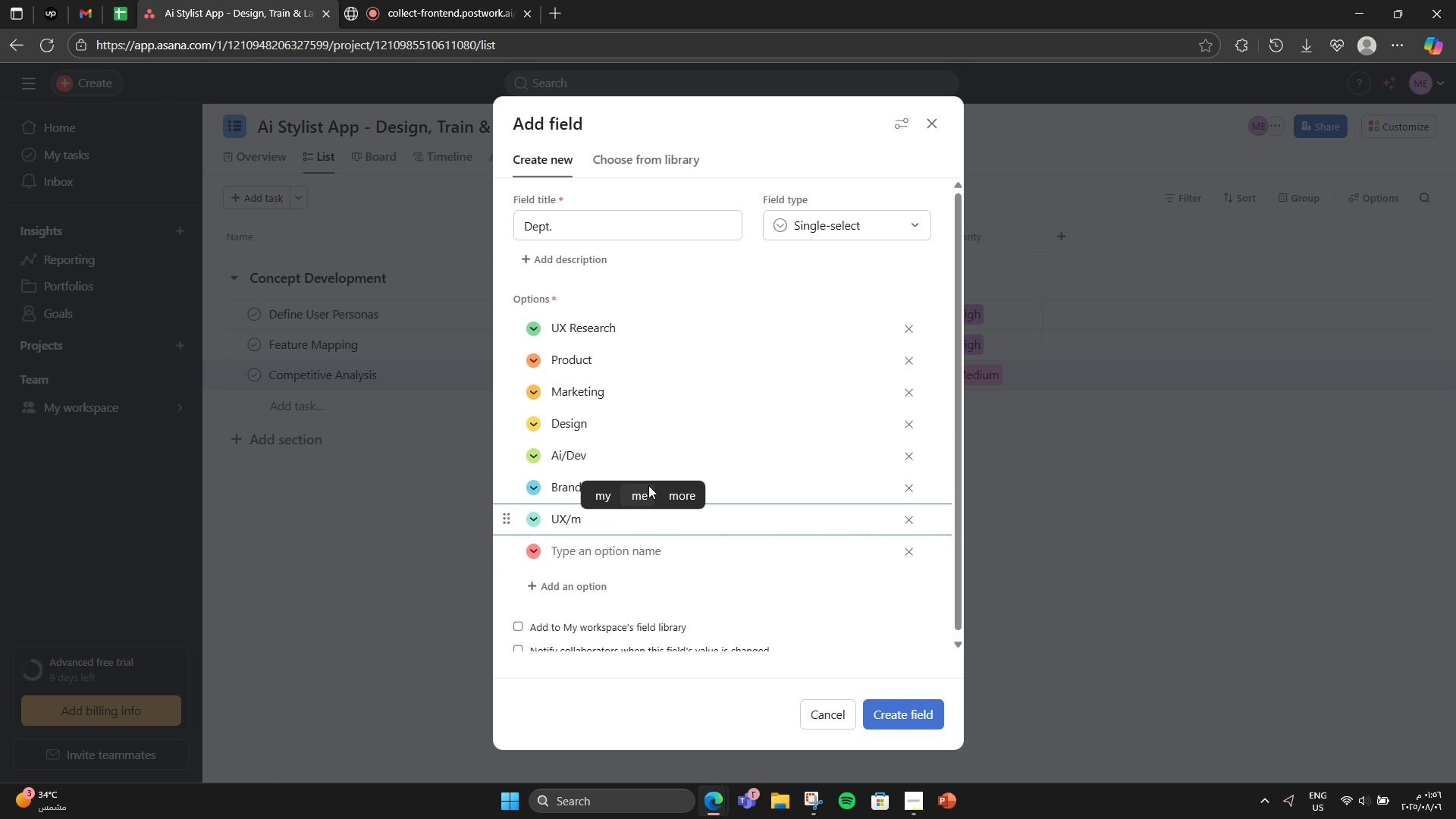 
key(R)
 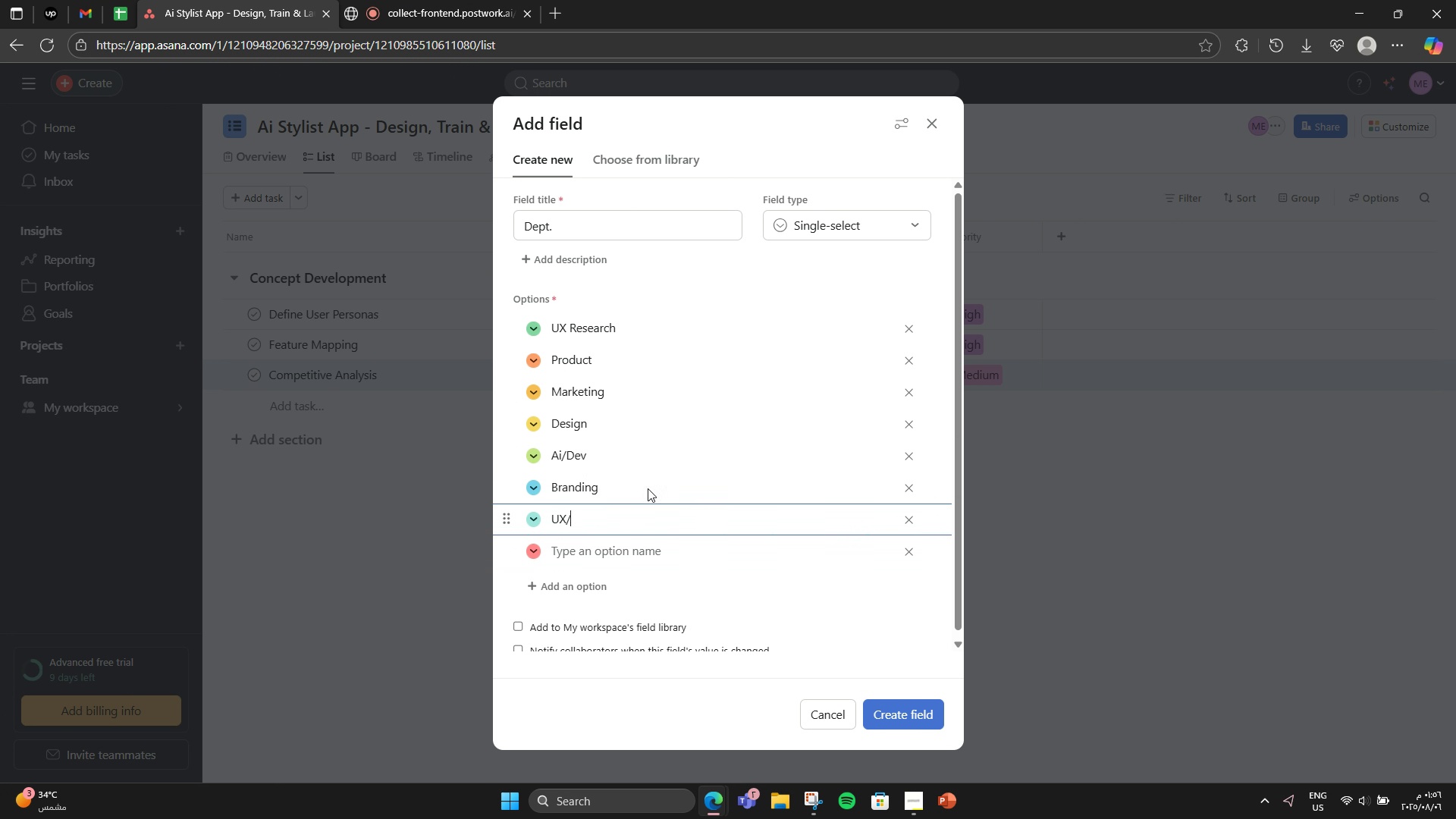 
hold_key(key=ArrowRight, duration=0.83)
 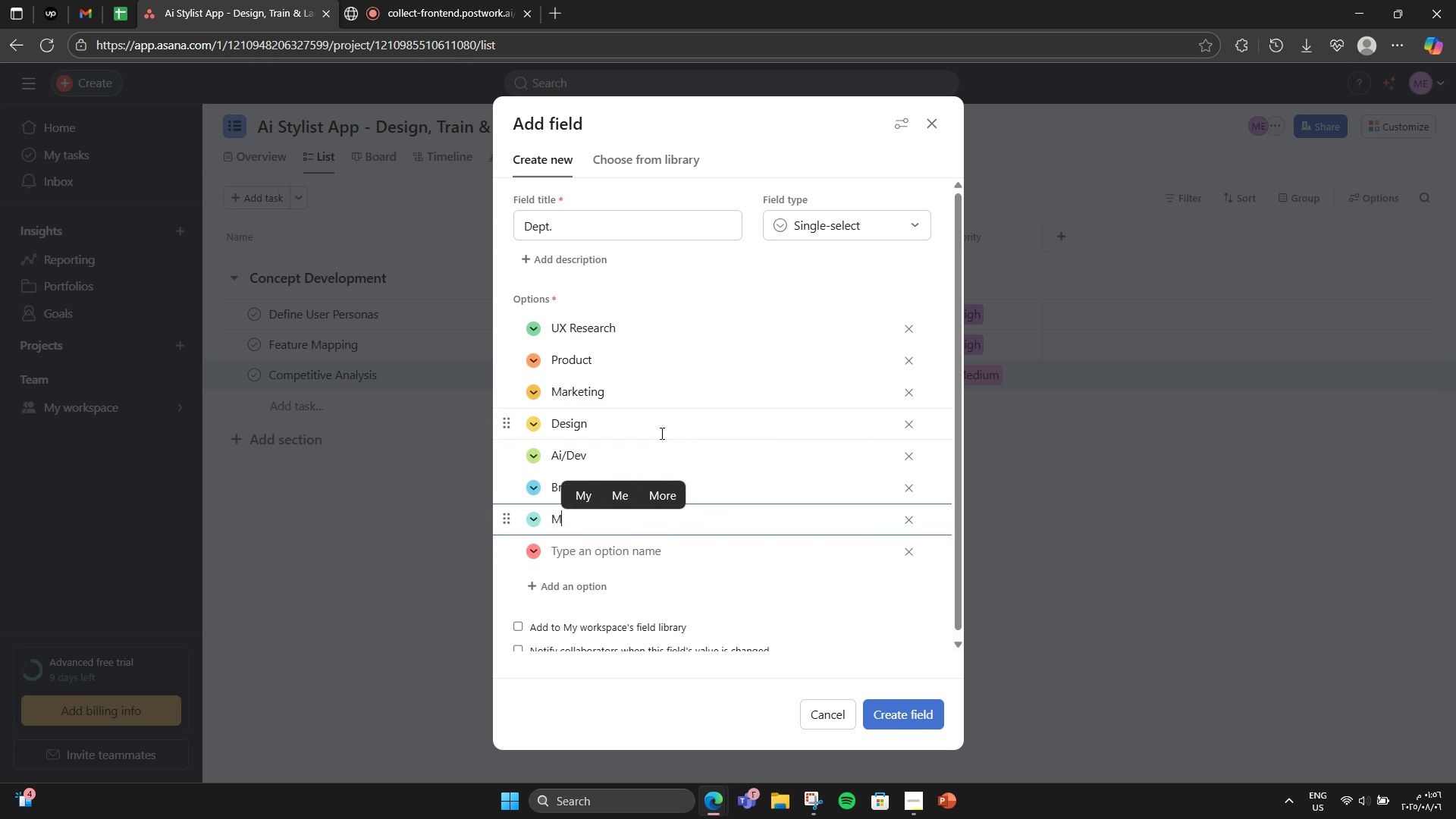 
key(Enter)
 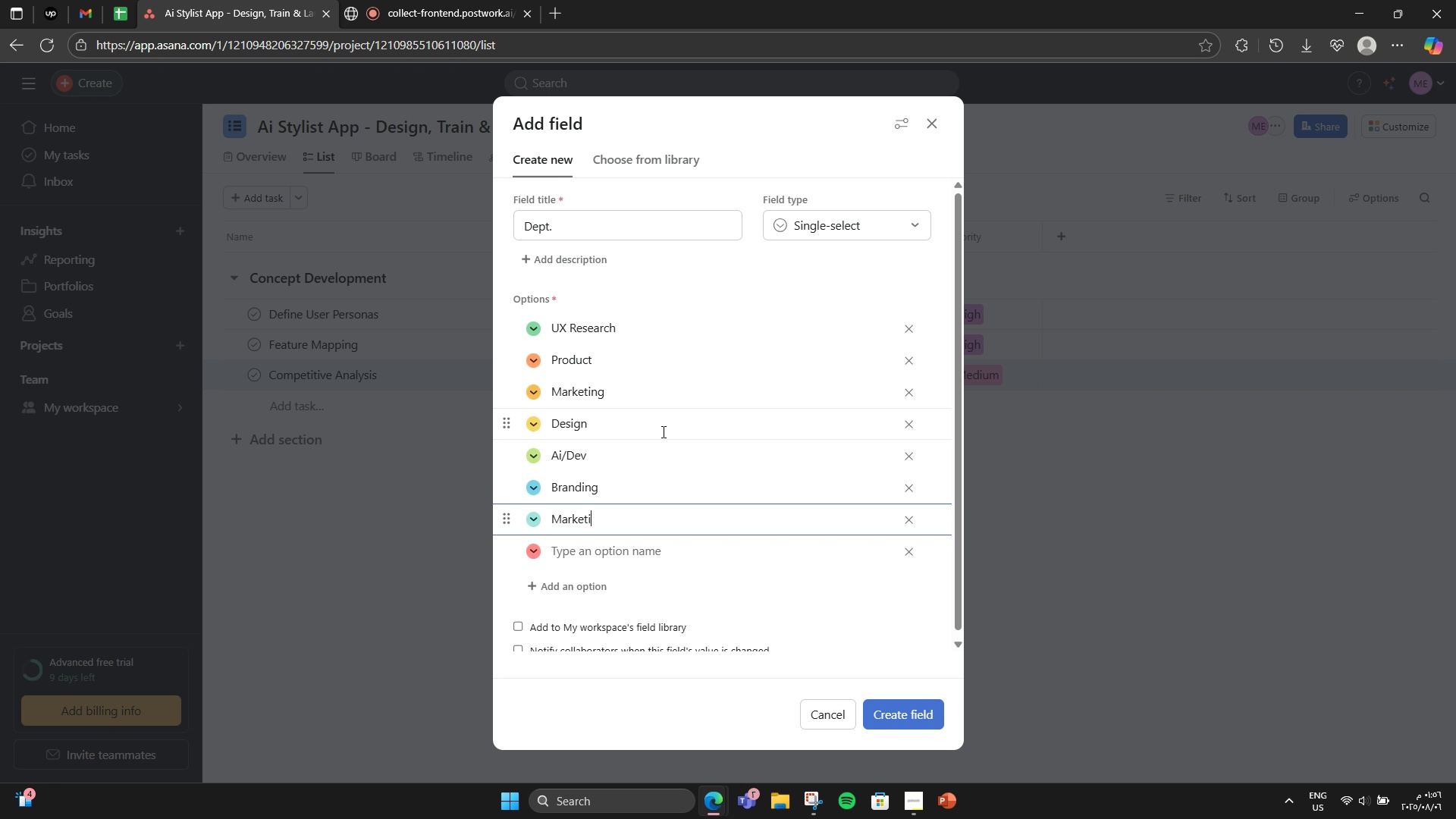 
type(Marketing)
 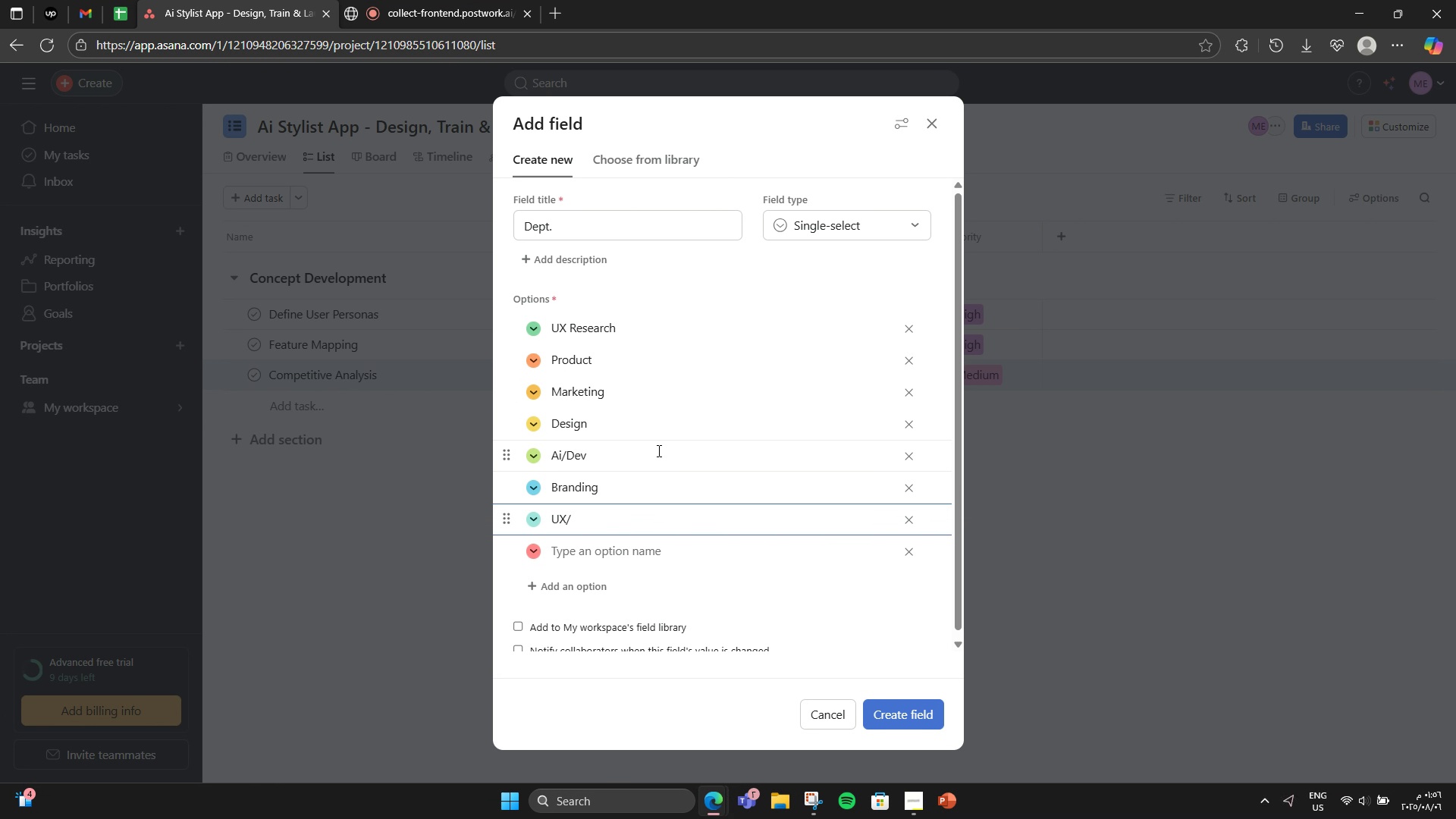 
hold_key(key=Backspace, duration=0.67)
 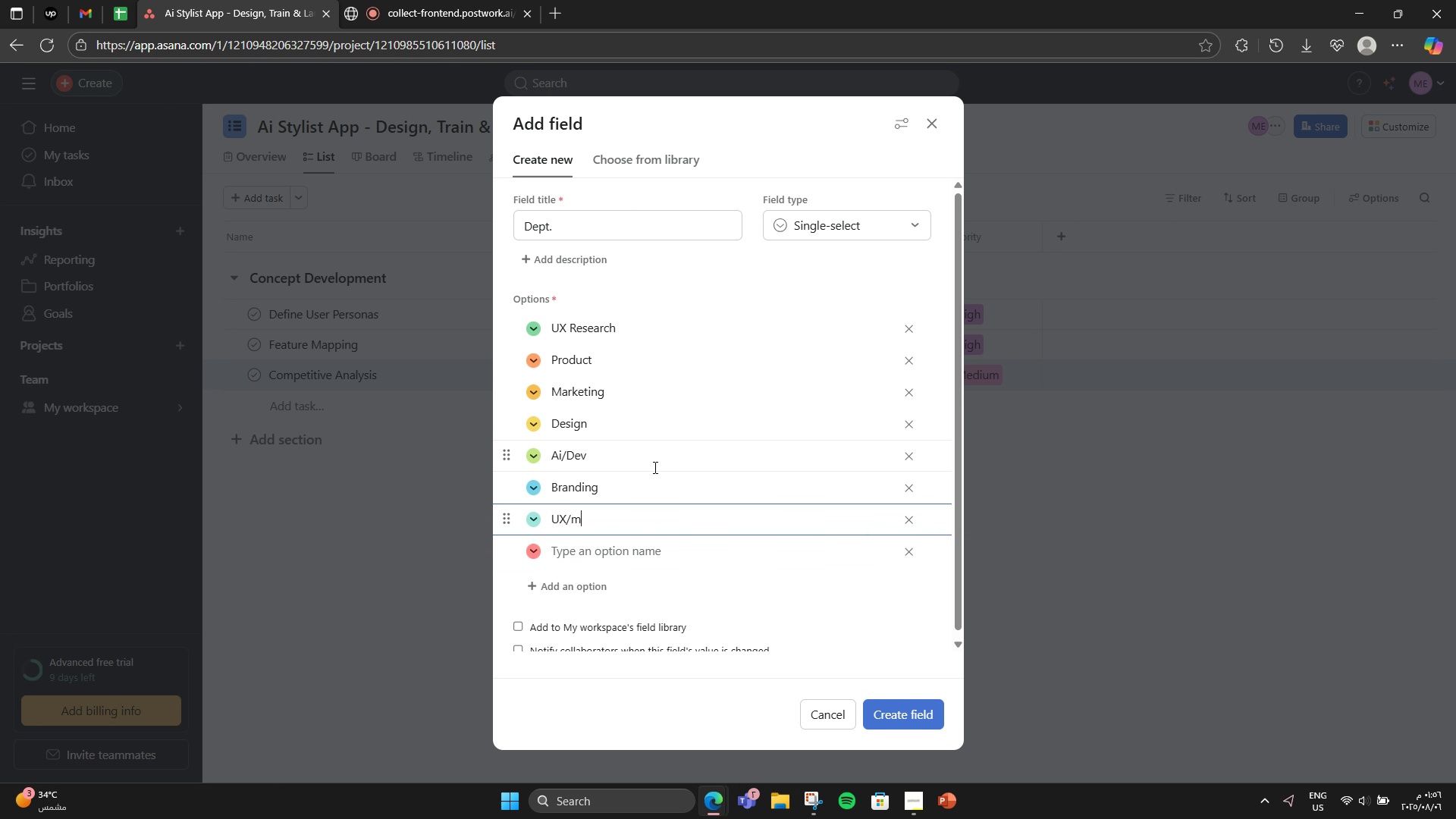 
key(Backspace)
 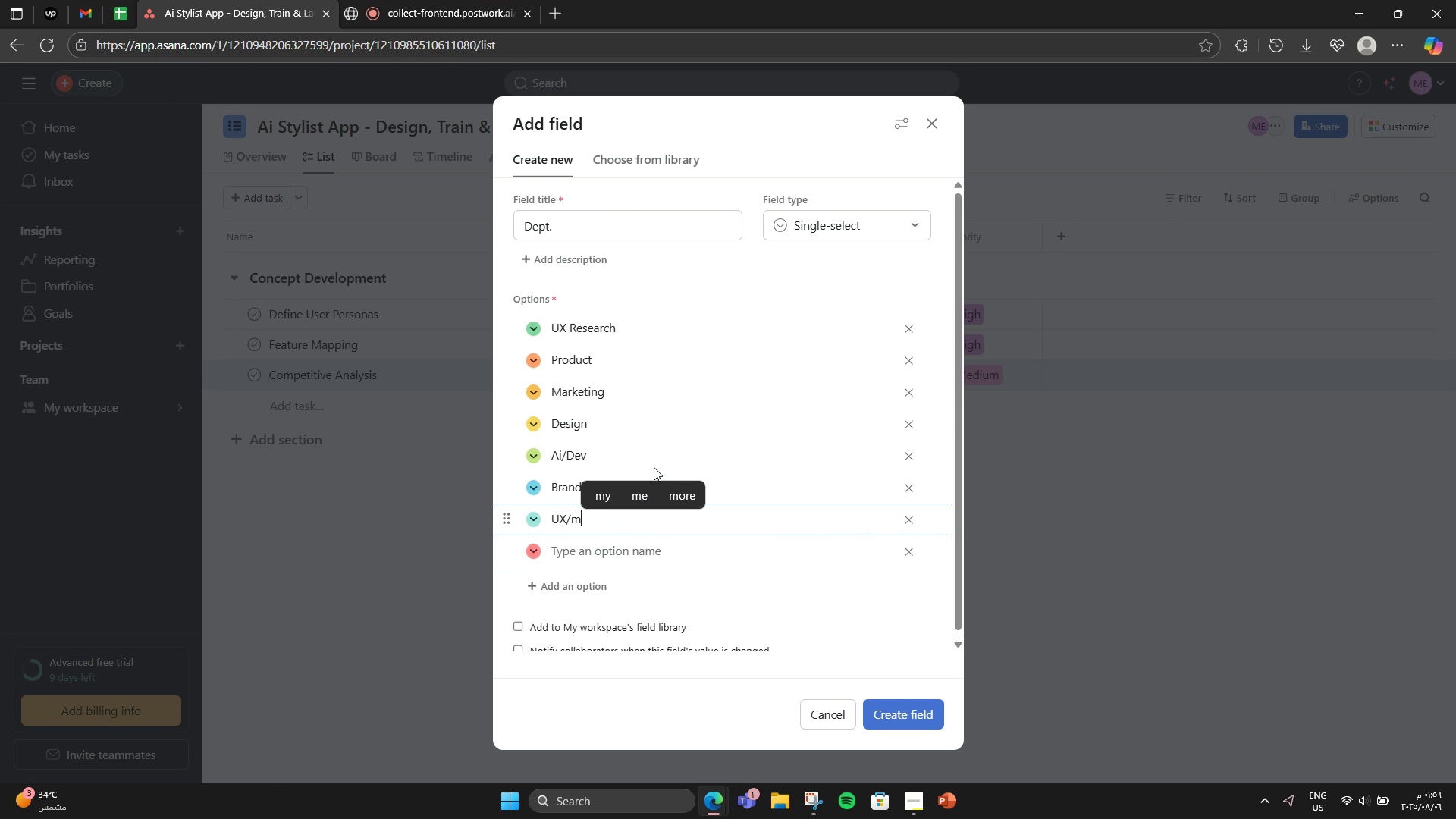 
key(Backspace)
 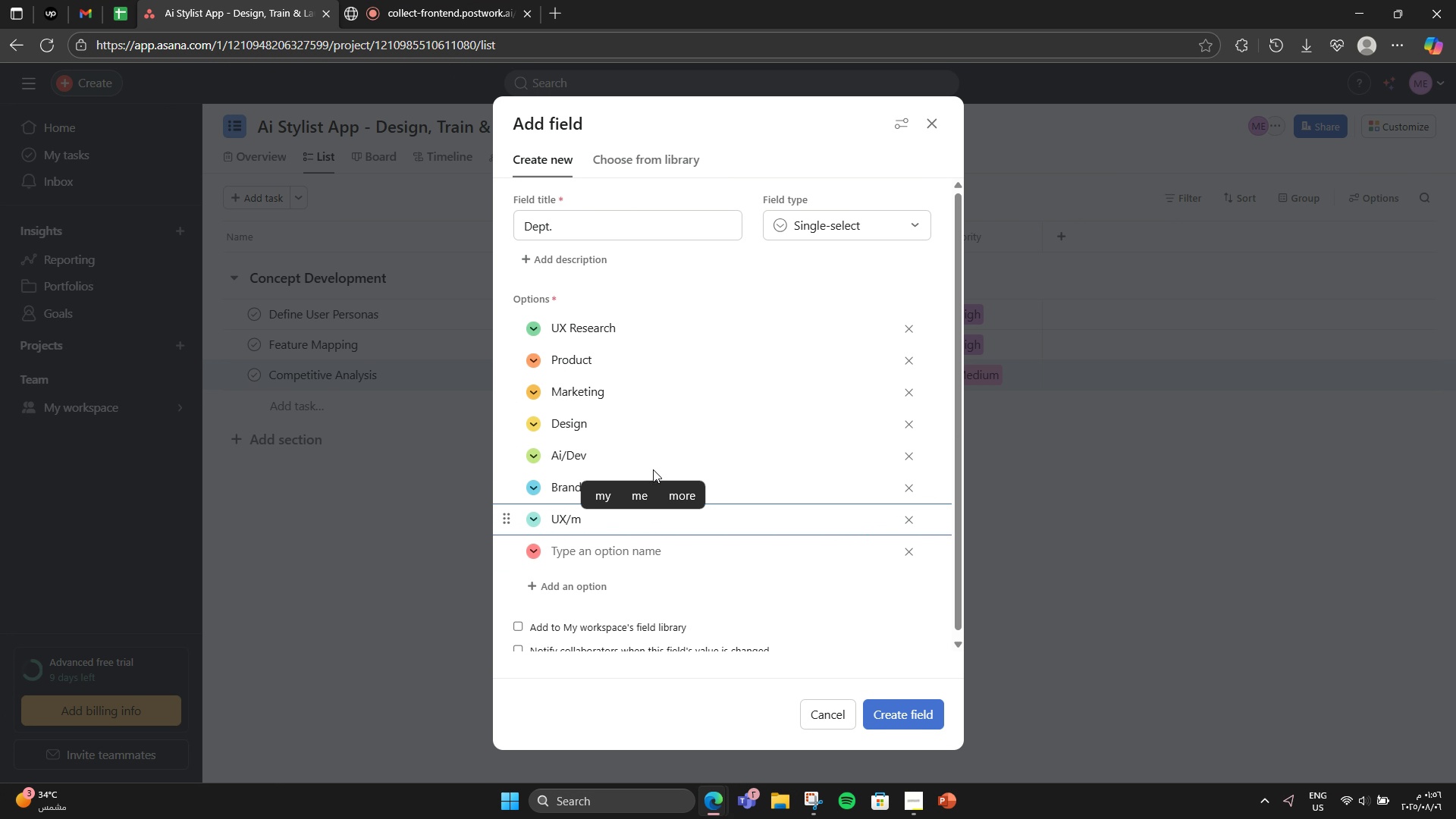 
key(Backspace)
 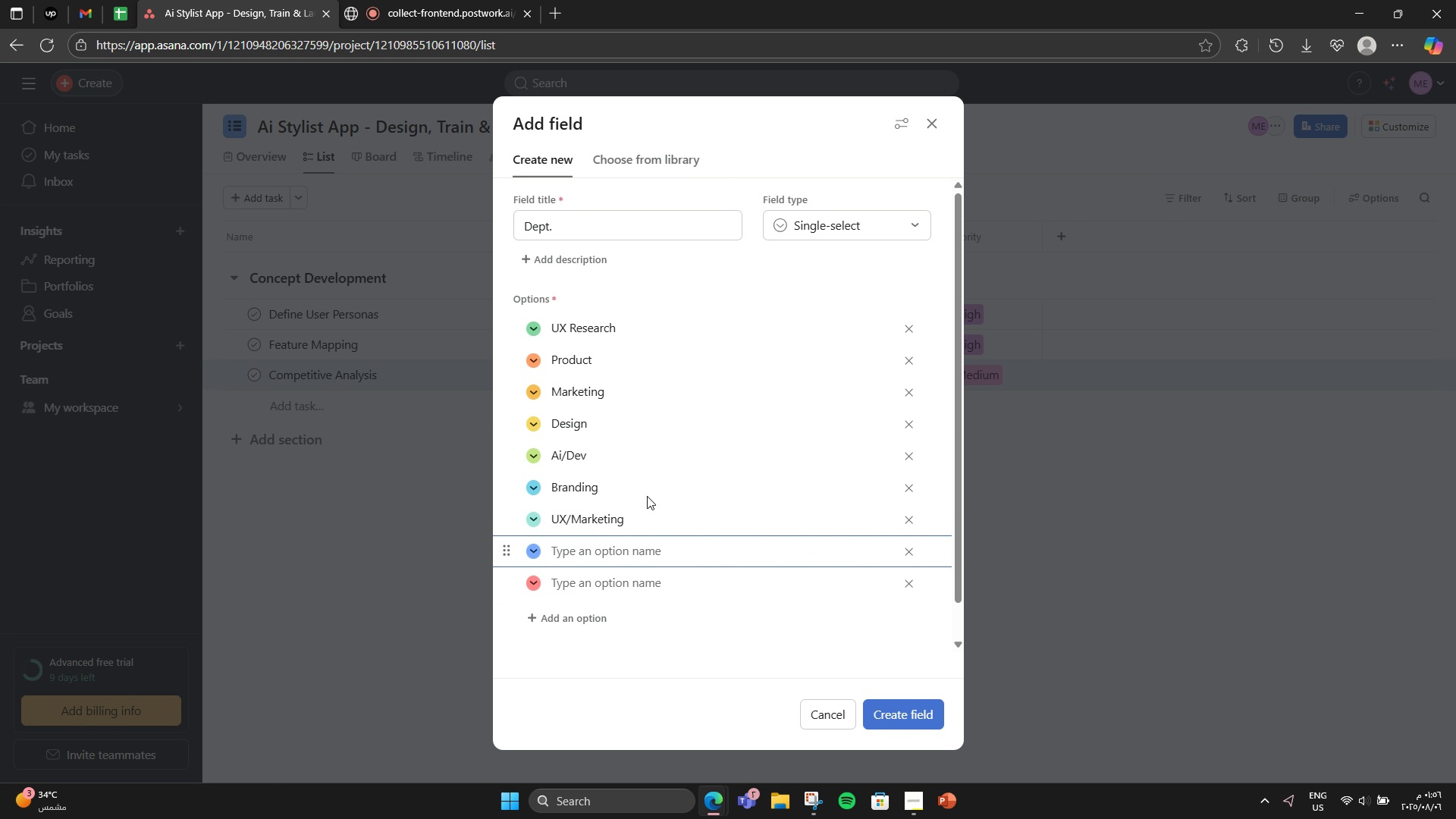 
wait(9.3)
 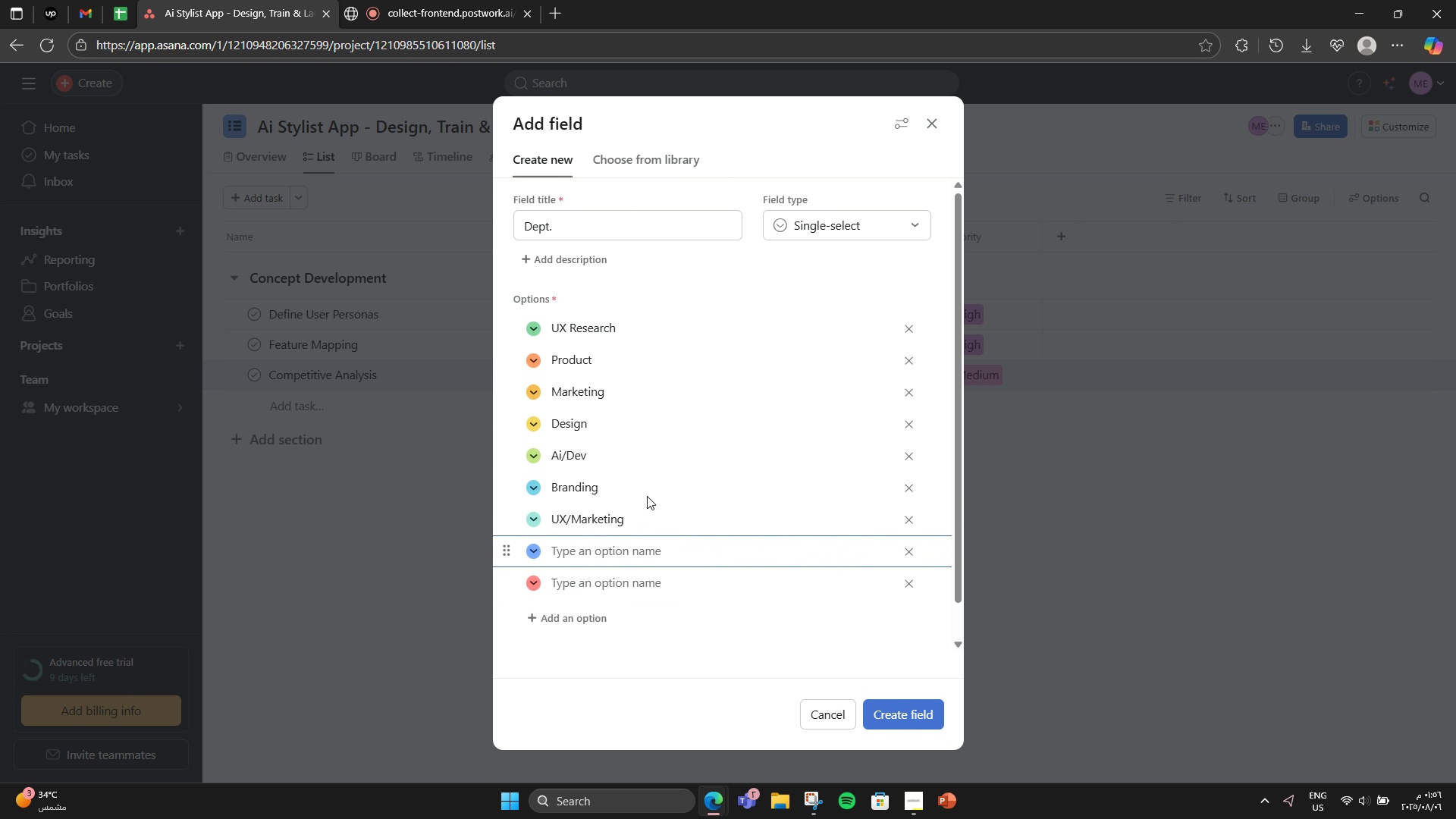 
type(UX/m)
key(Backspace)
type(Marketing)
 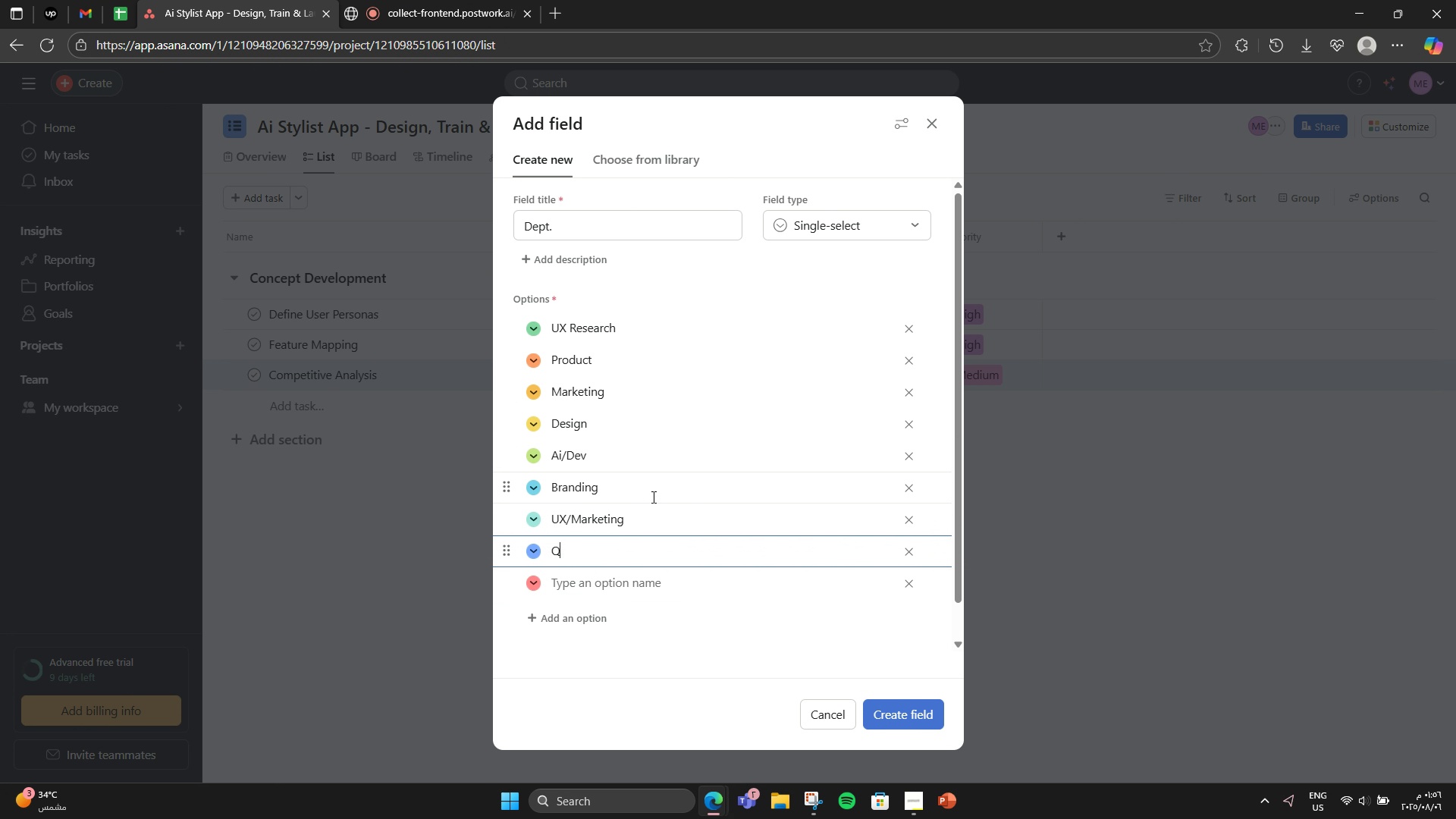 
key(Enter)
 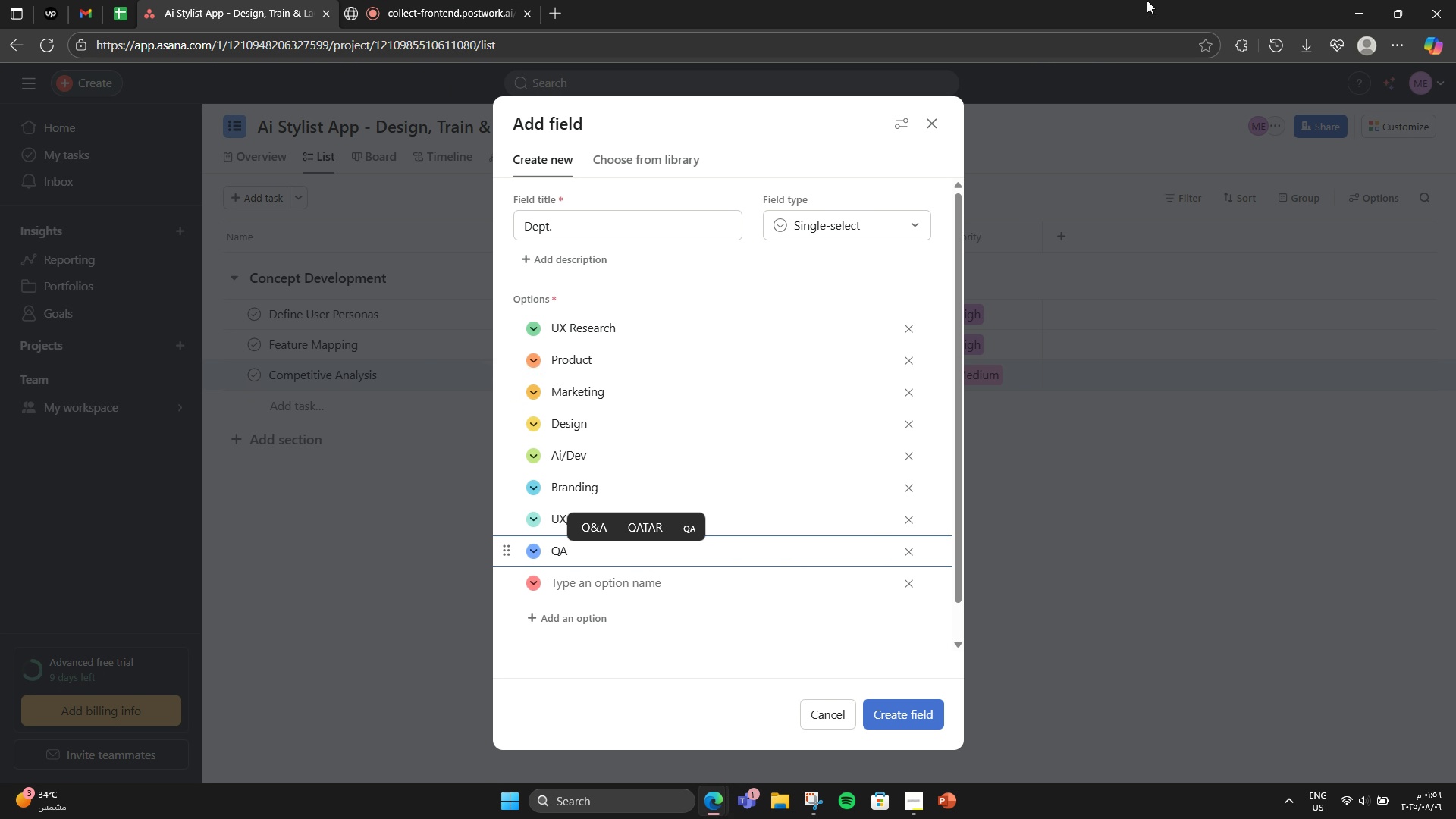 
type(QA)
 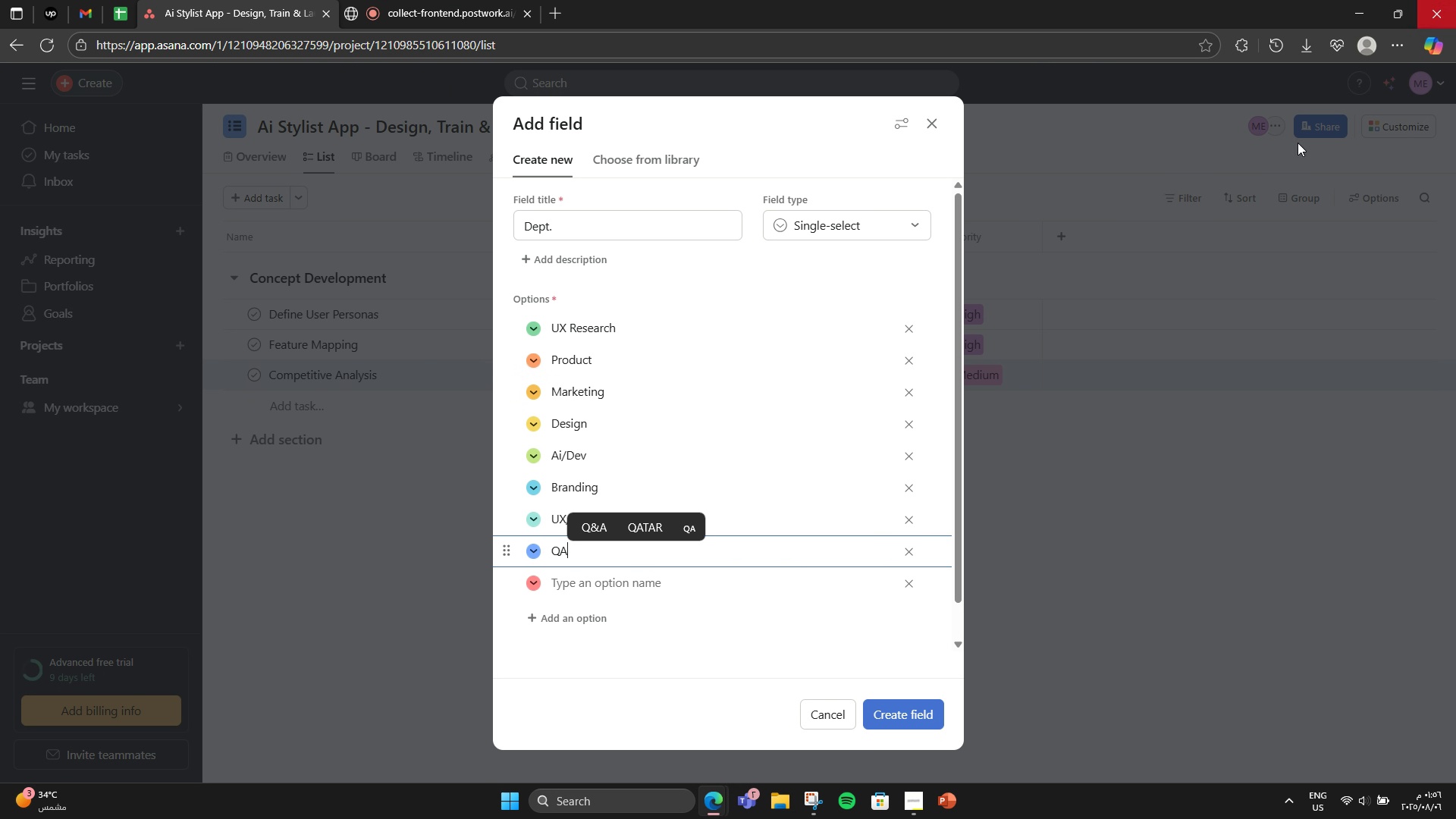 
wait(7.99)
 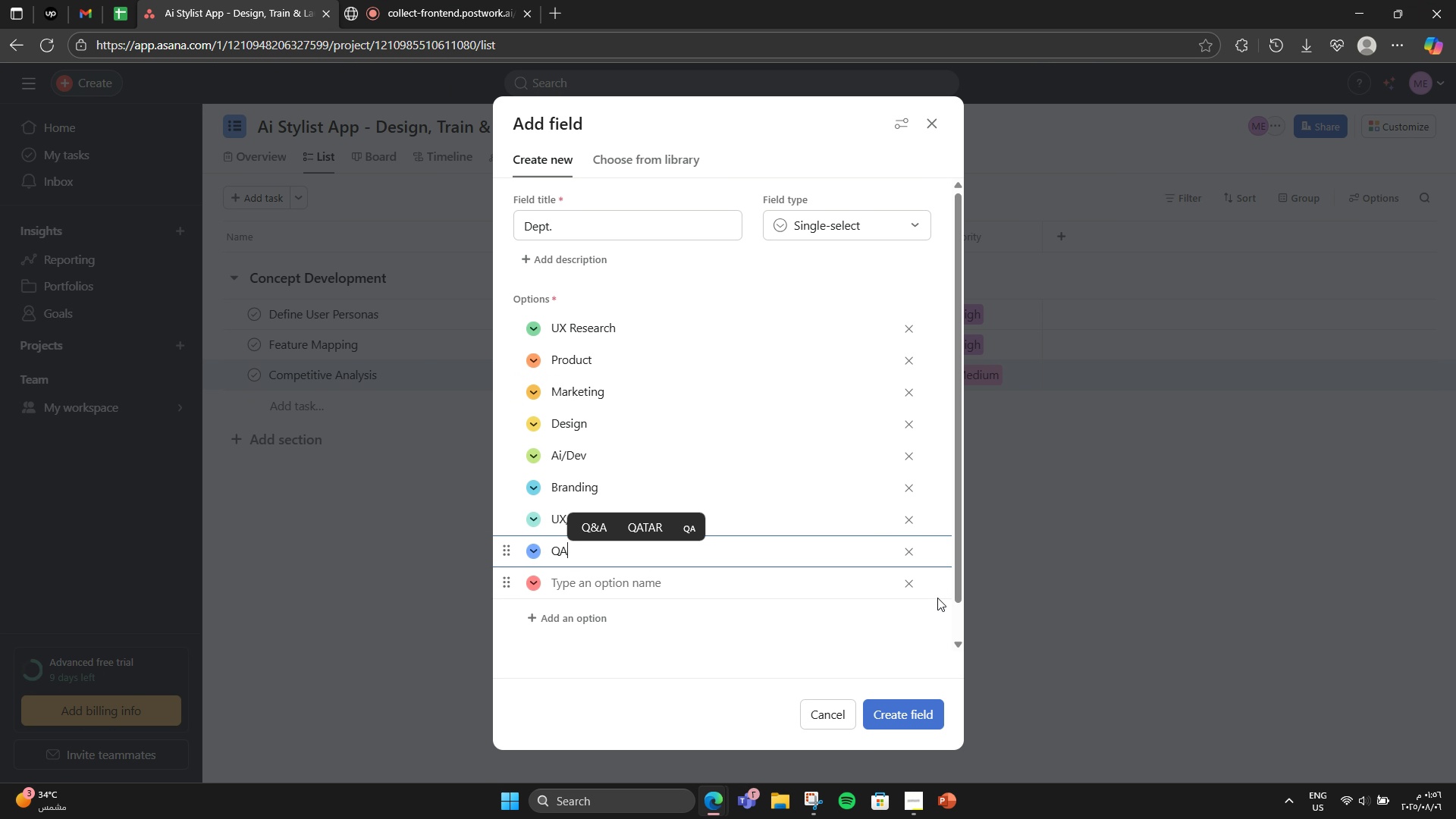 
left_click([920, 590])
 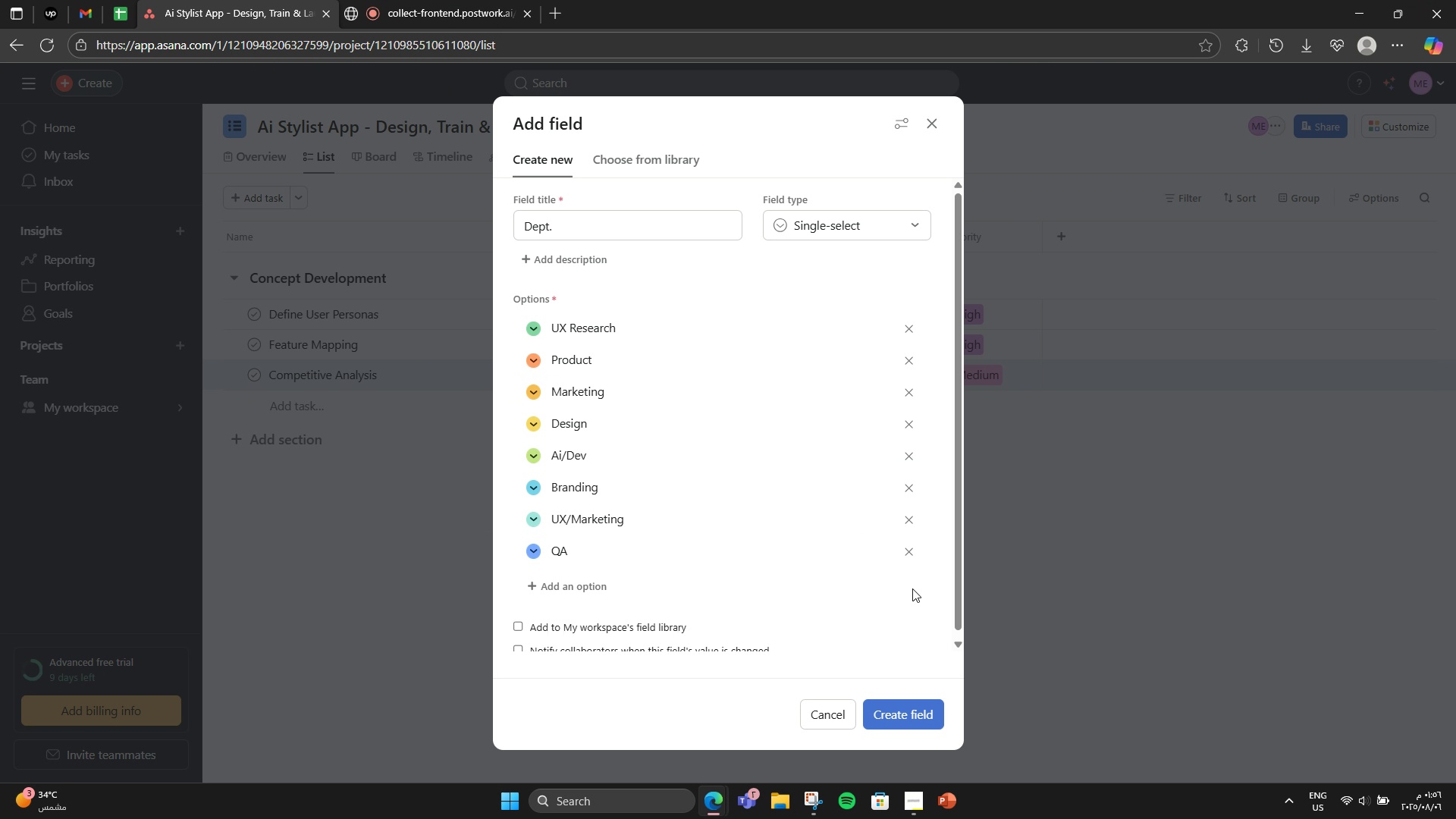 
scroll: coordinate [912, 588], scroll_direction: up, amount: 1.0
 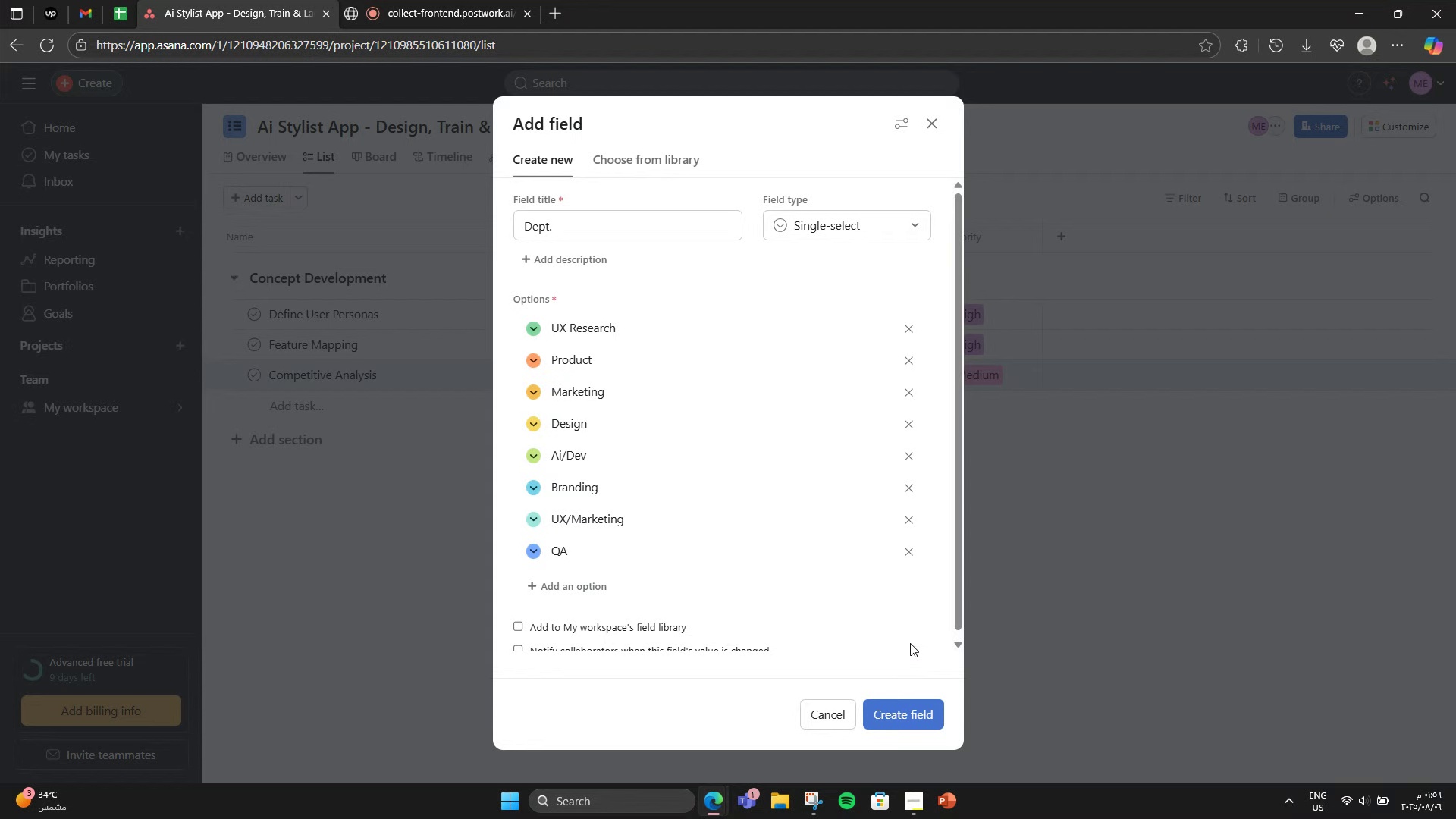 
left_click([895, 723])
 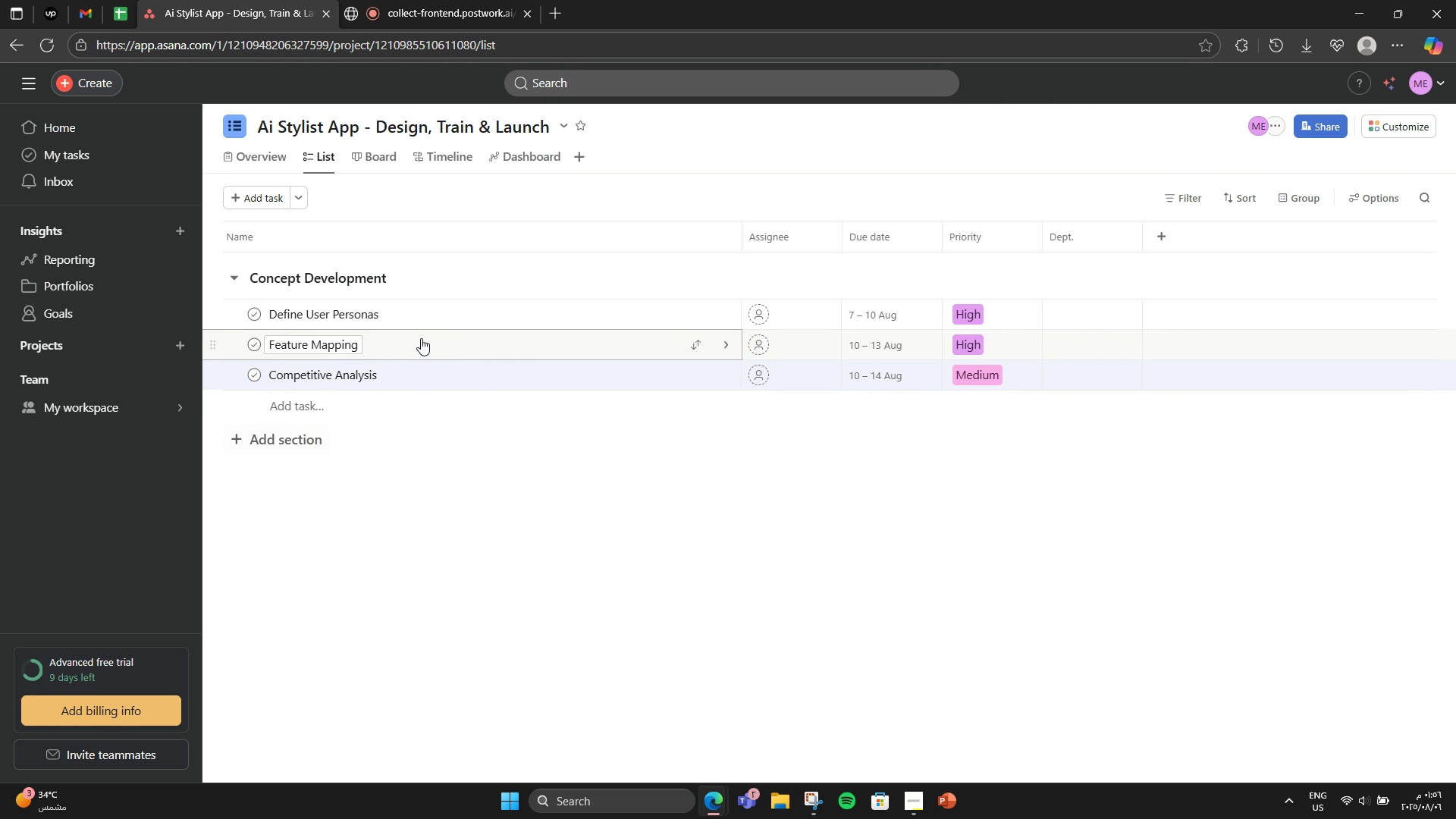 
left_click([431, 326])
 